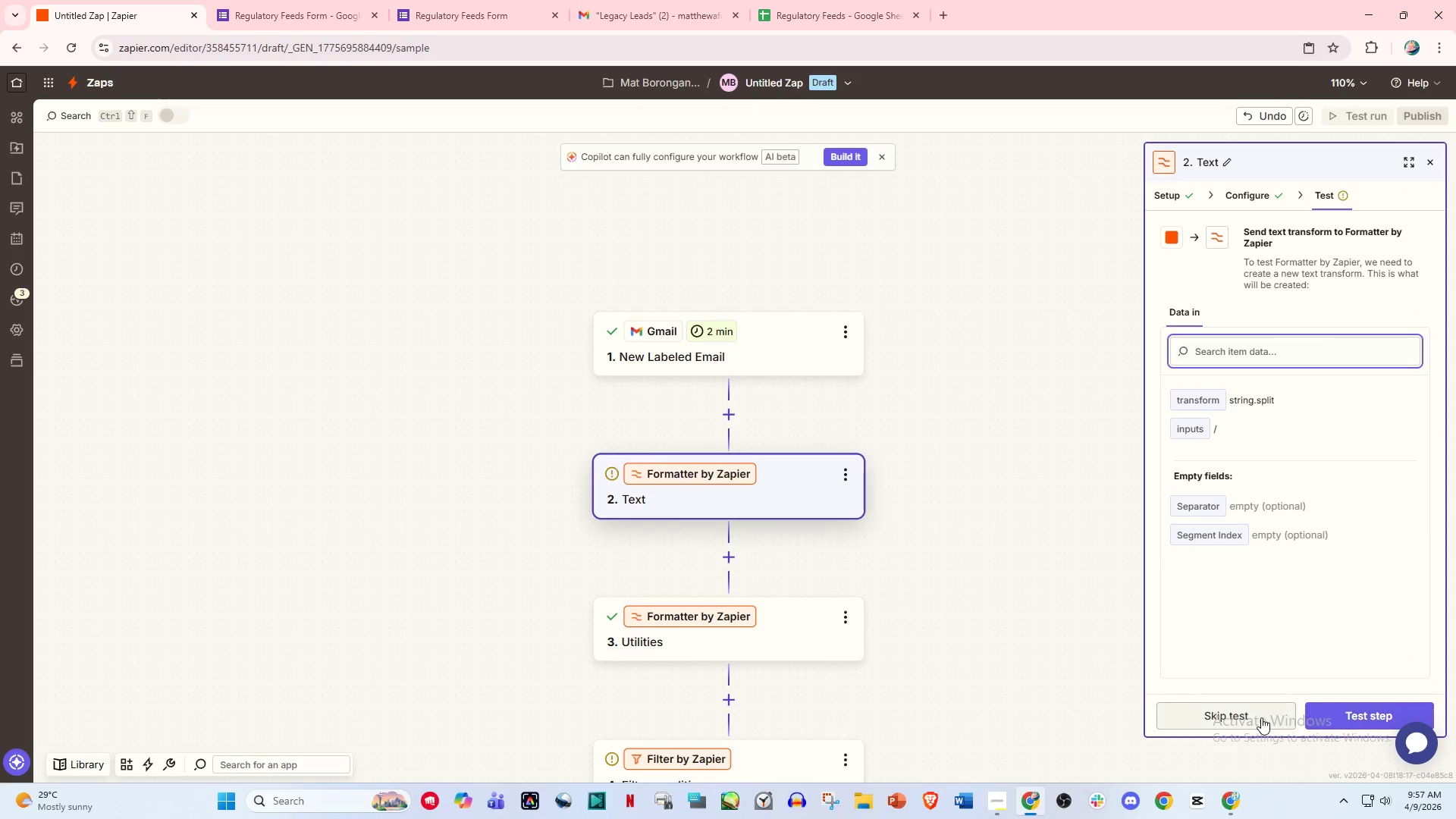 
left_click([1345, 715])
 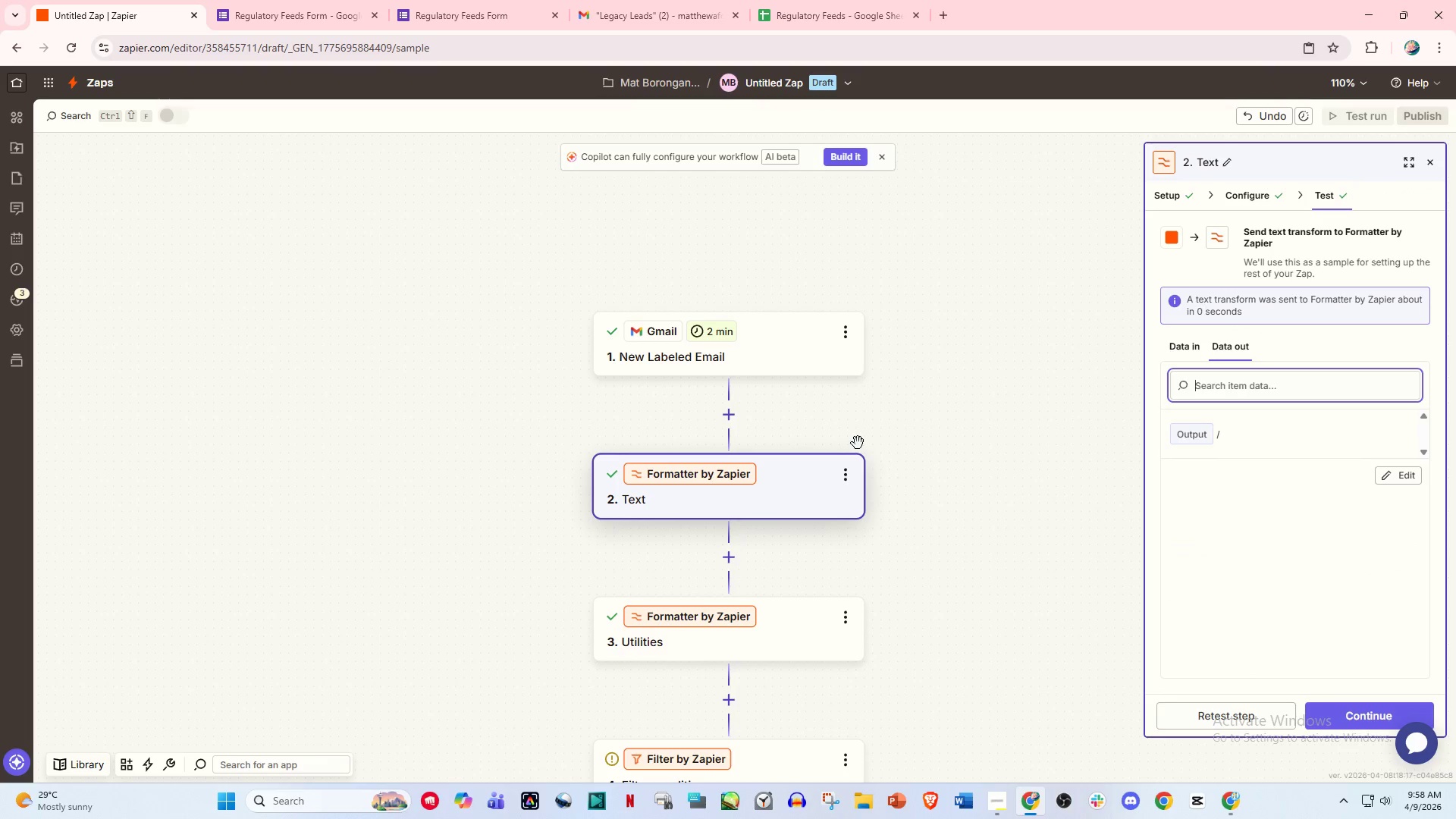 
double_click([736, 374])
 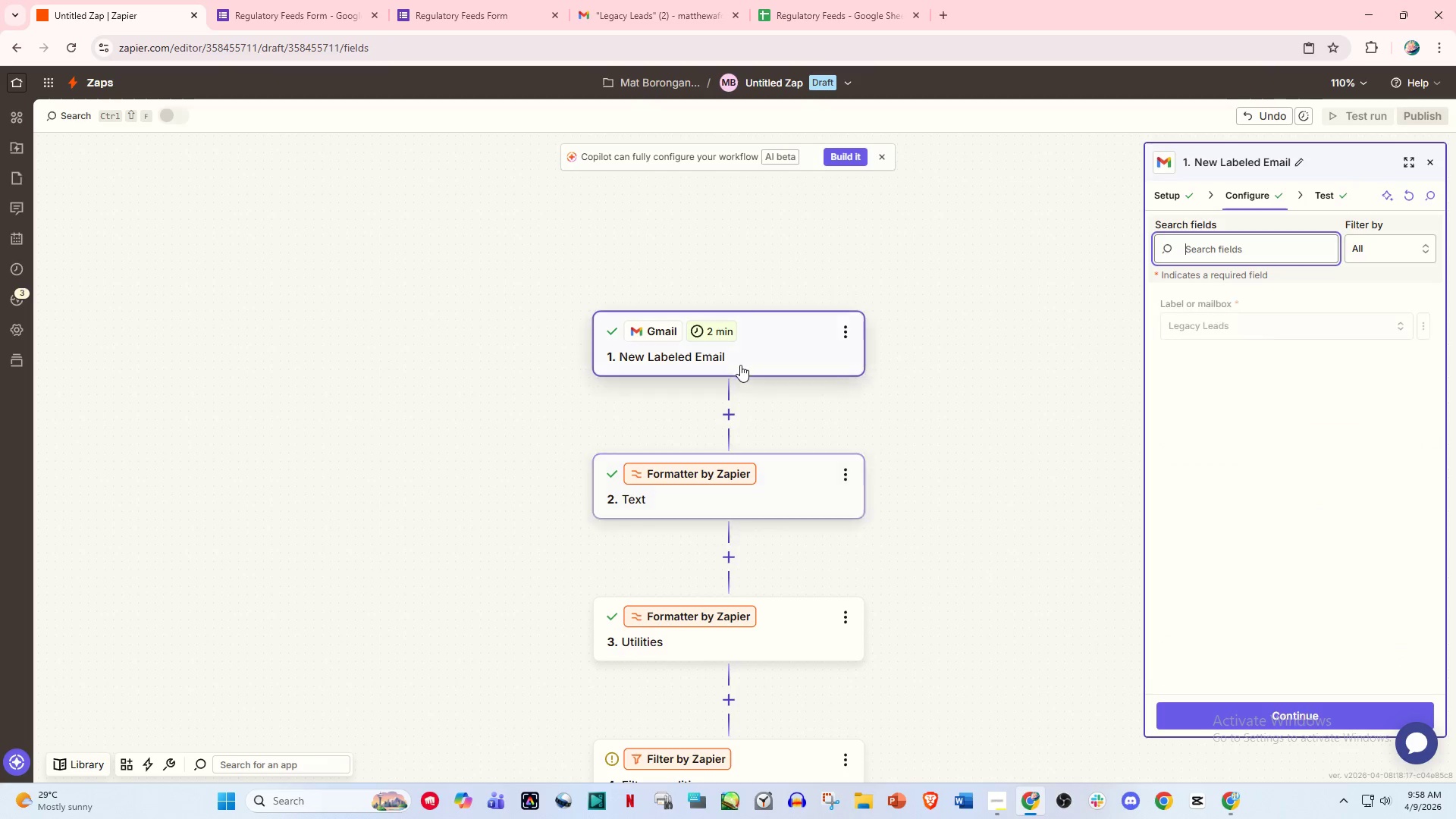 
left_click([745, 466])
 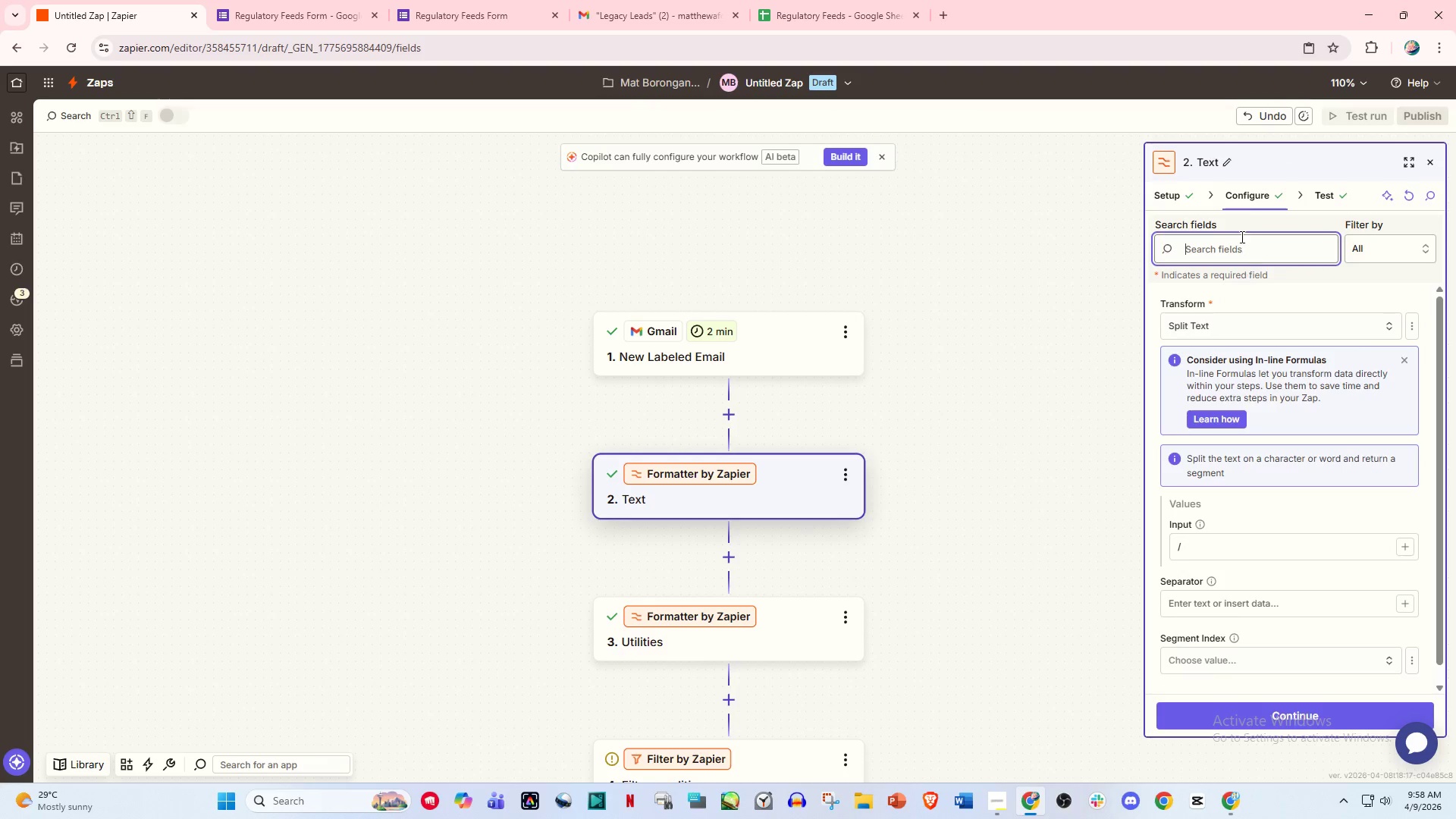 
left_click([1240, 198])
 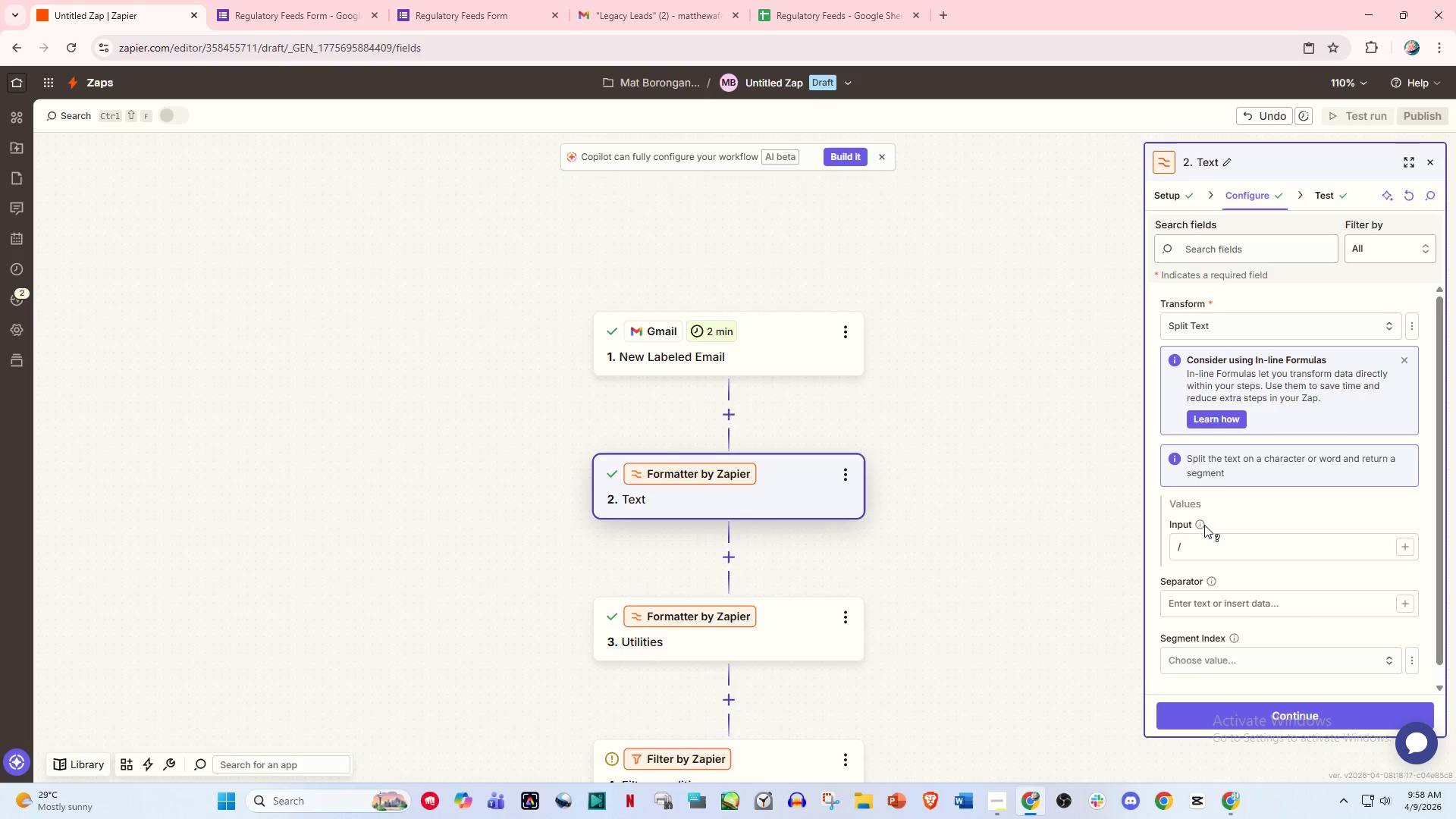 
left_click([1210, 325])
 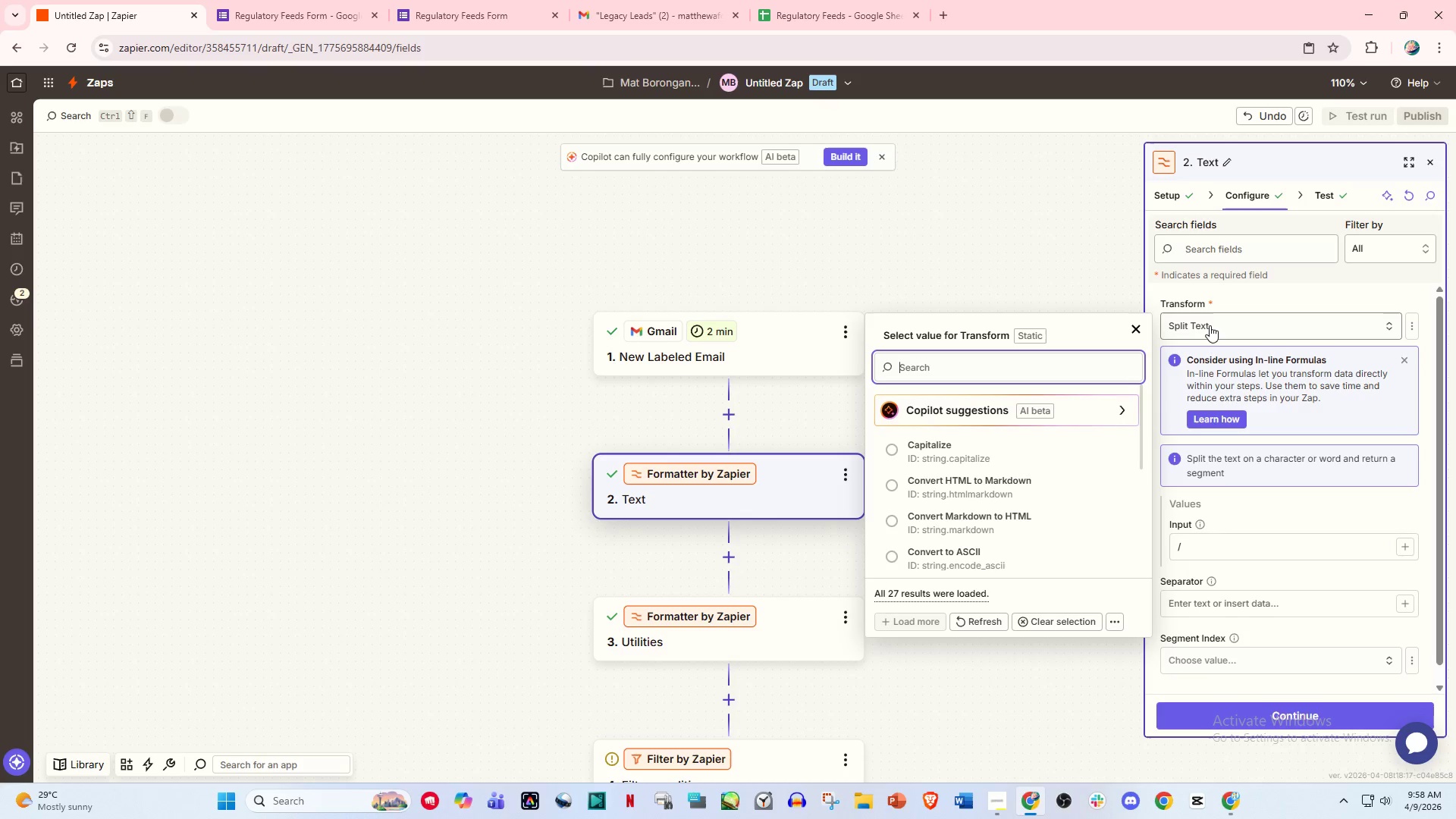 
wait(28.41)
 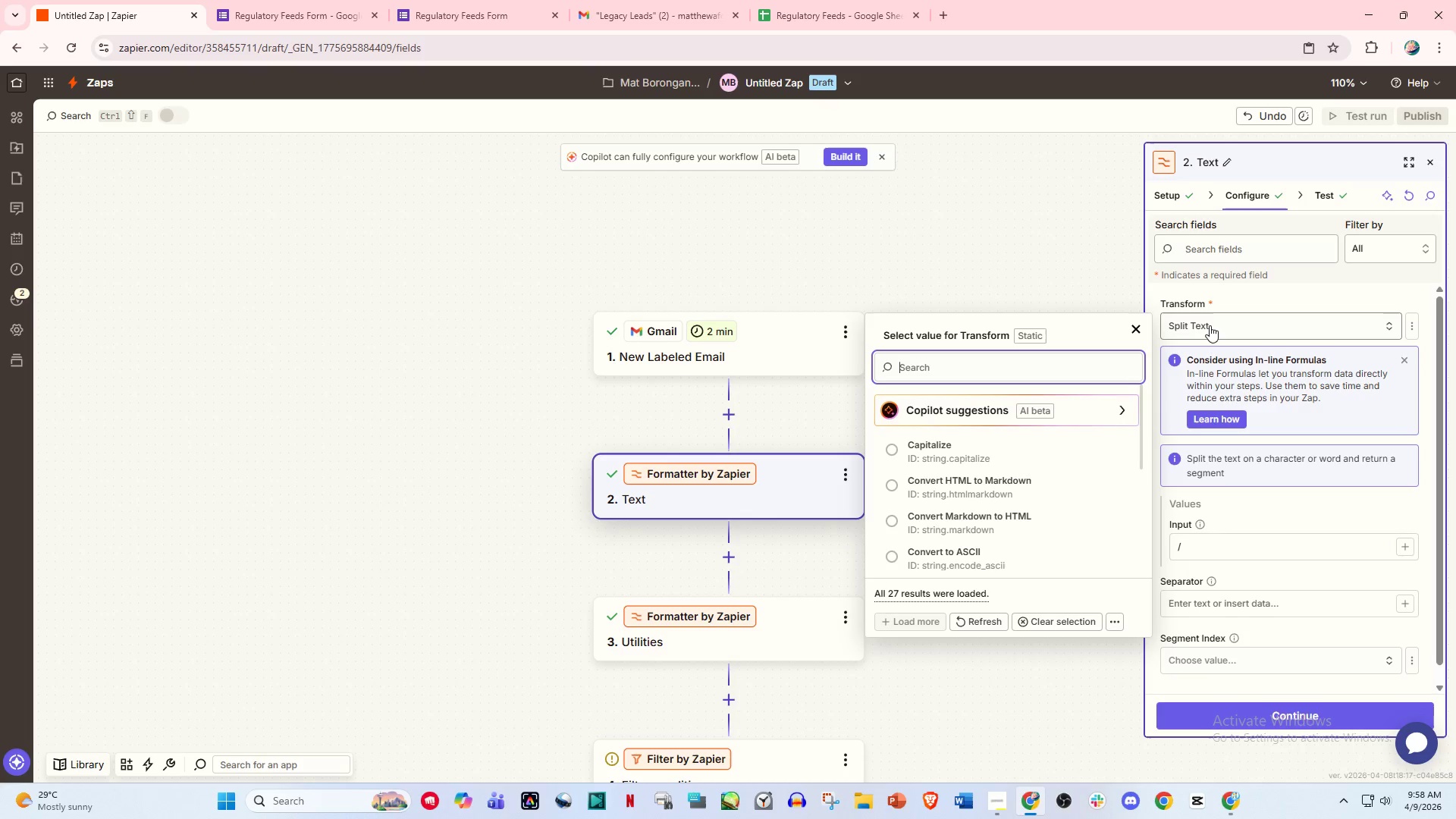 
left_click([1257, 516])
 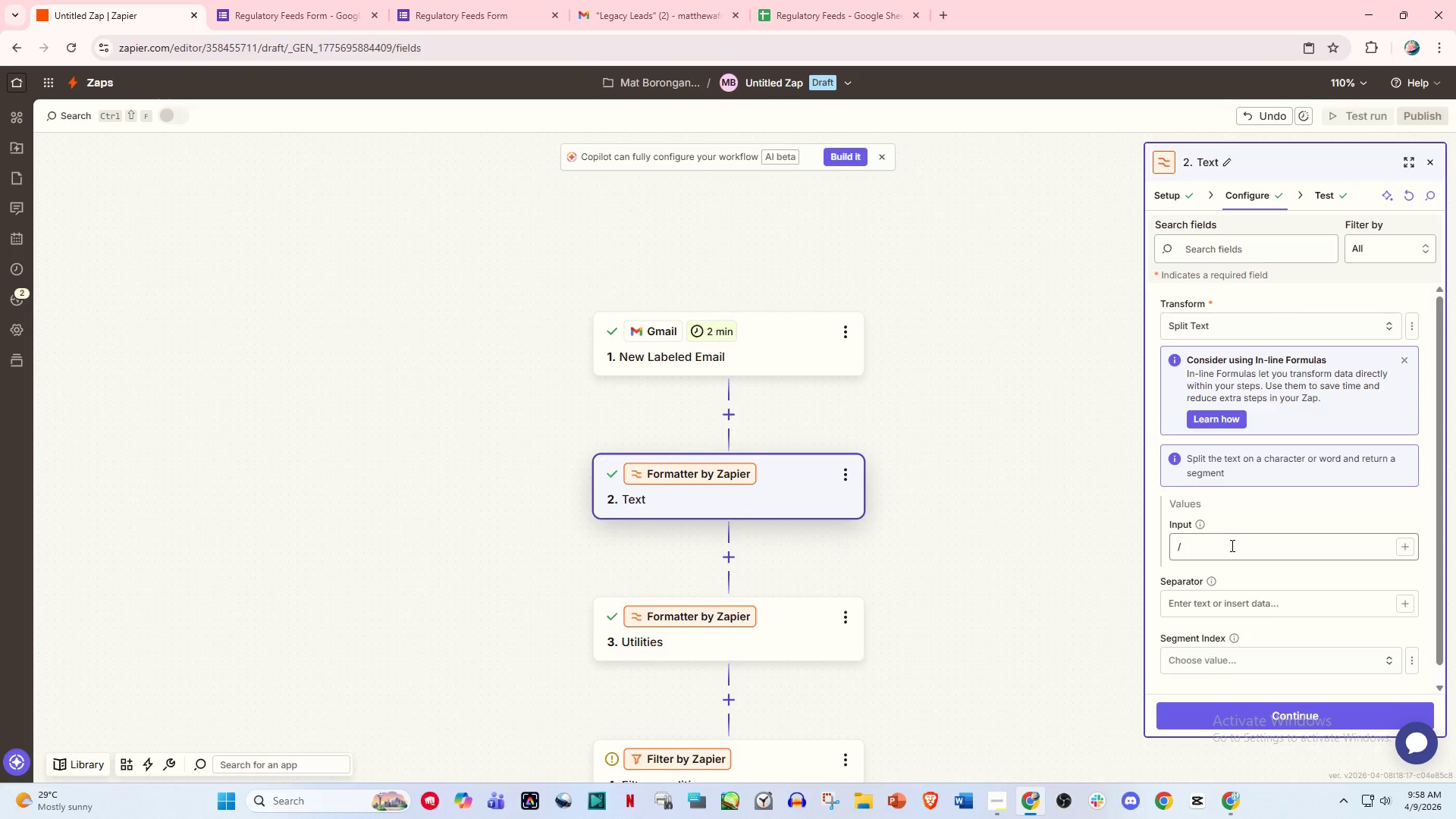 
left_click([1231, 545])
 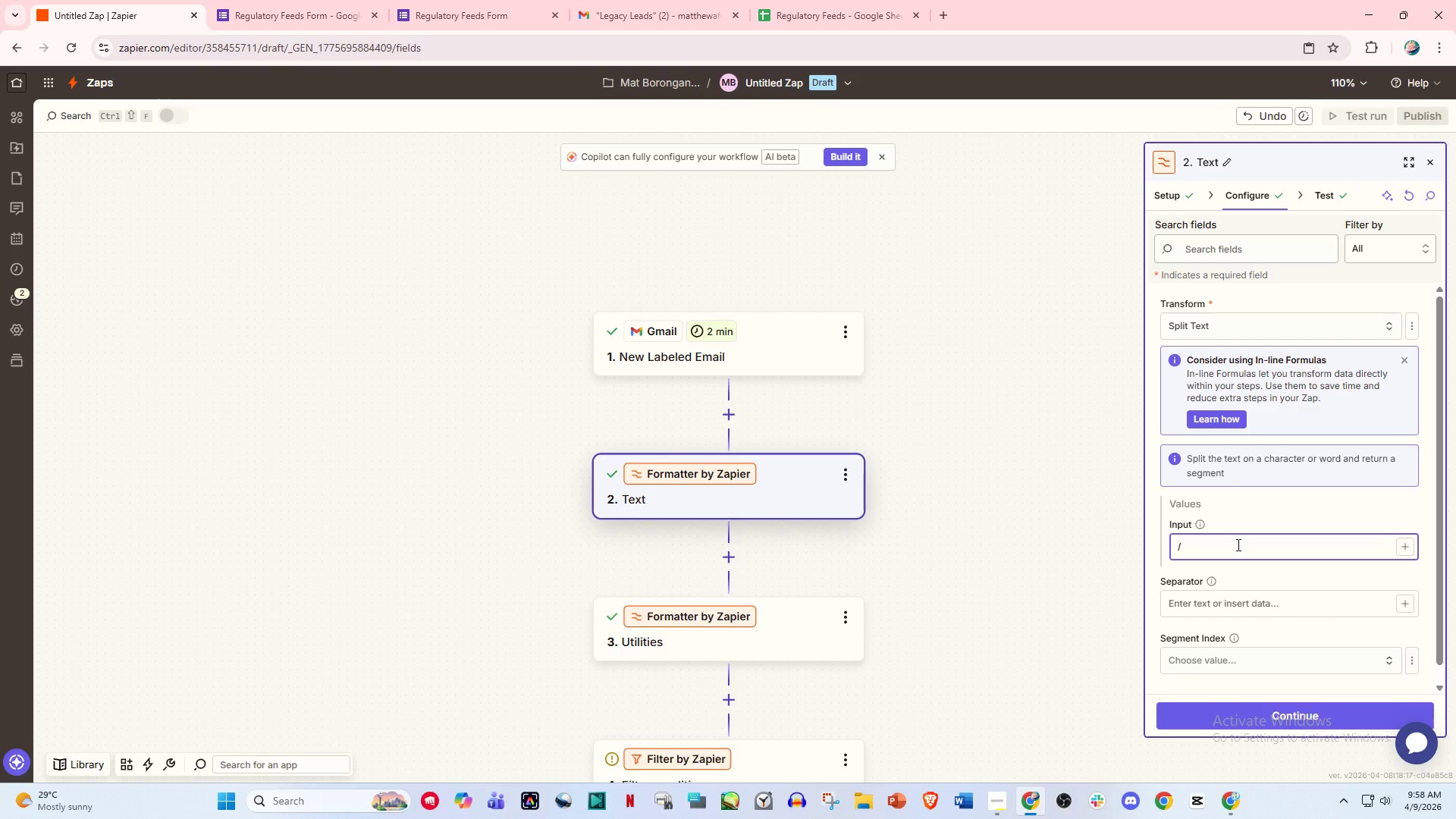 
wait(7.69)
 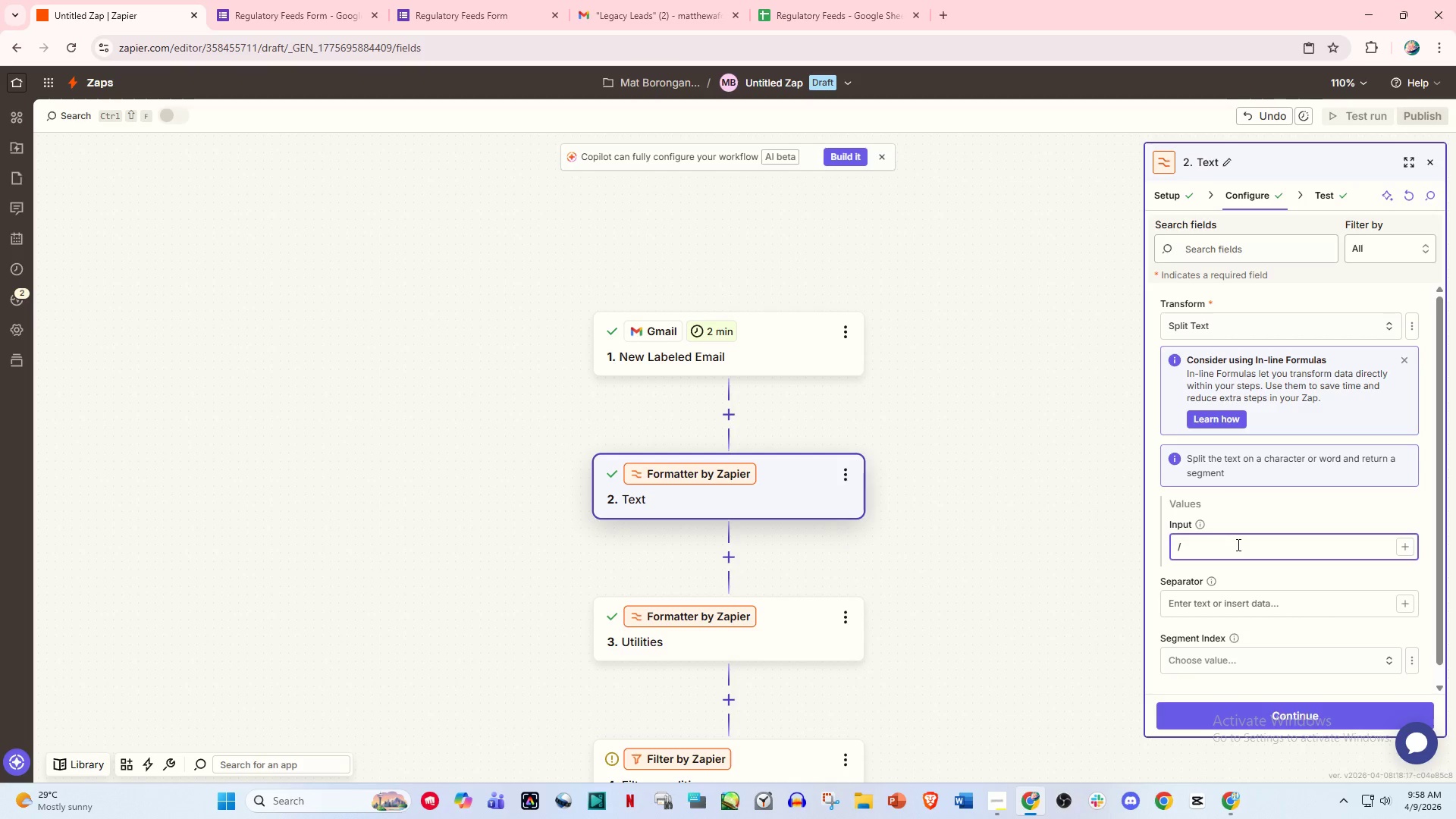 
key(Backspace)
 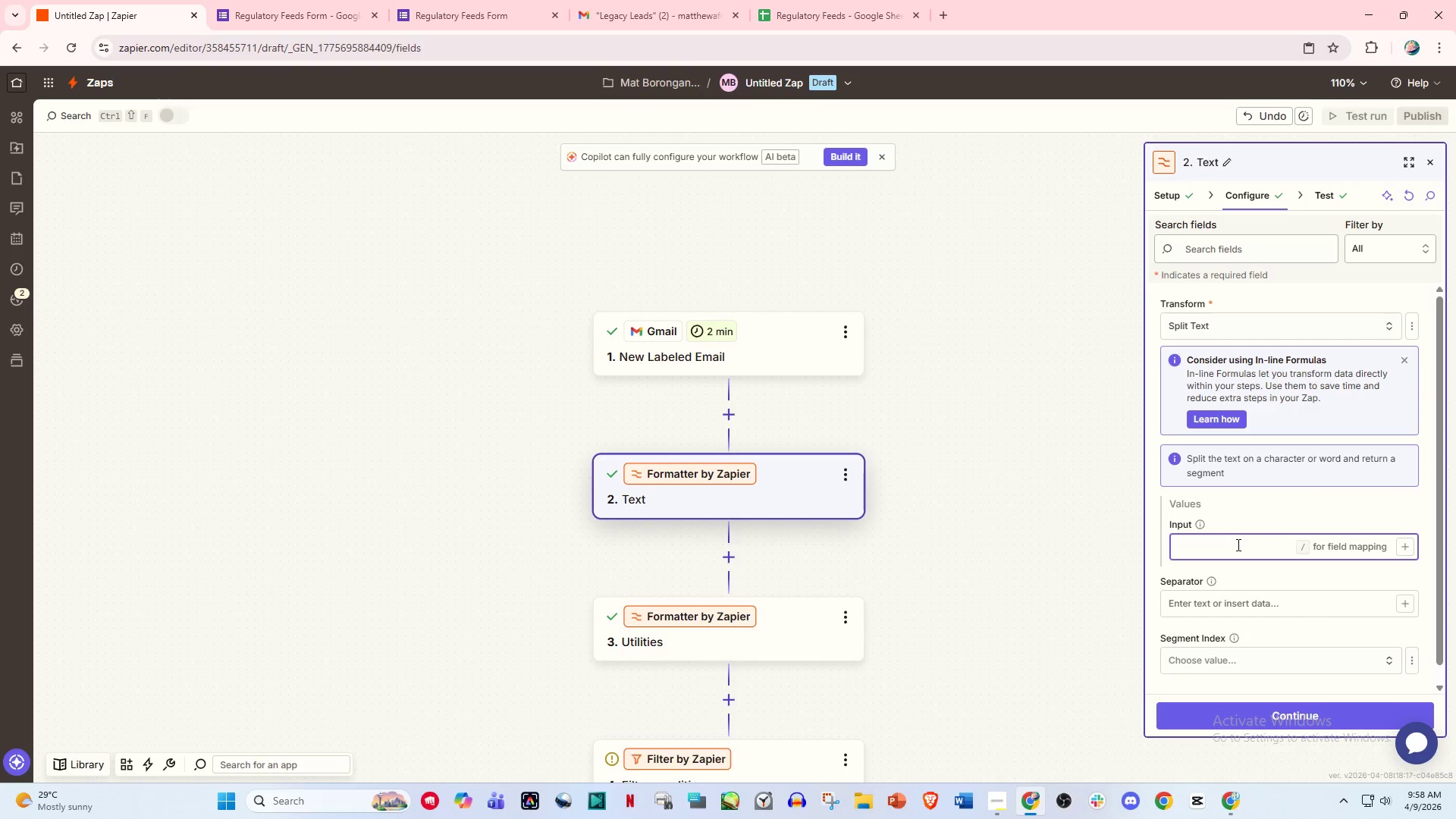 
key(Slash)
 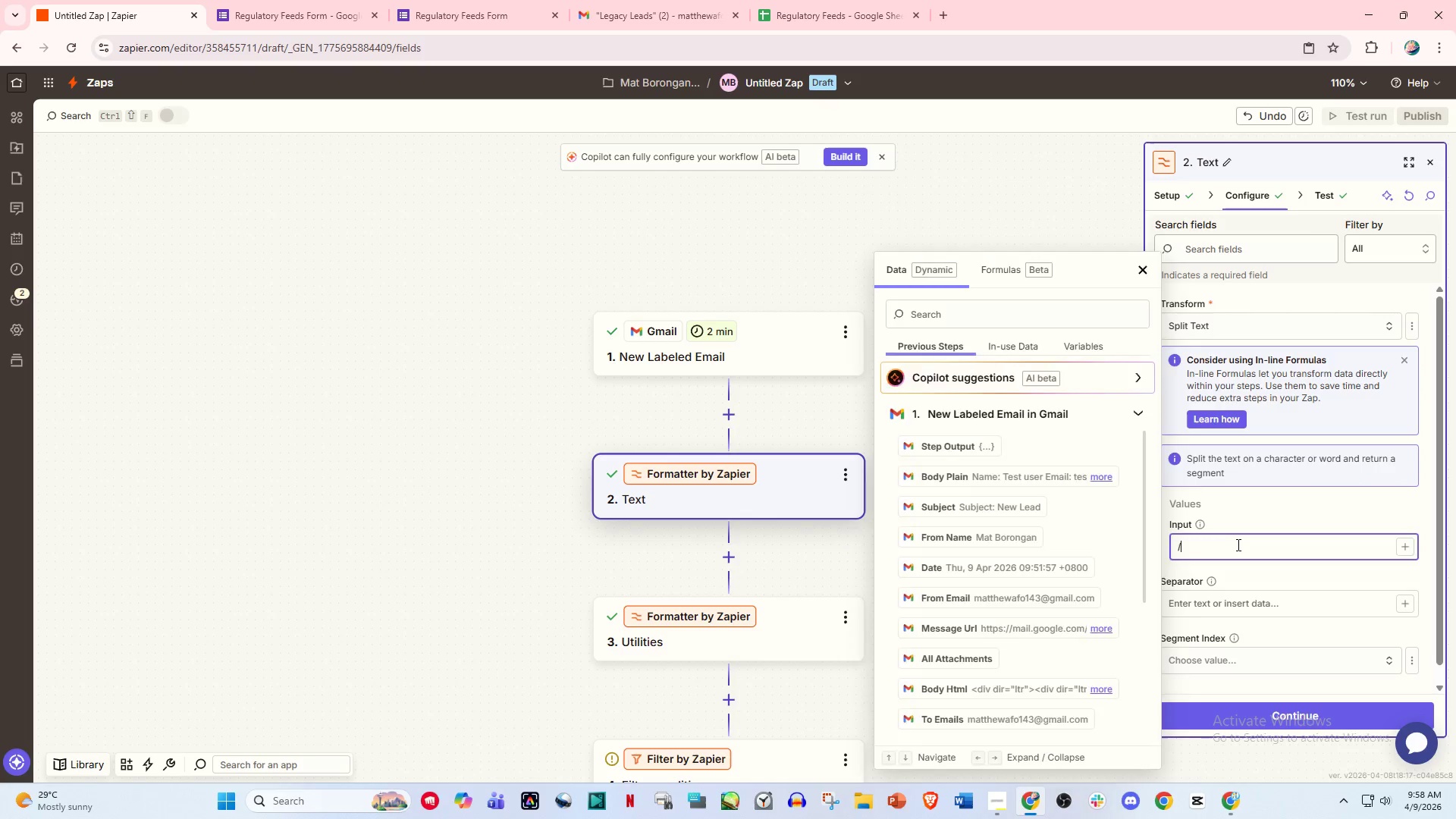 
key(NumpadEnter)
 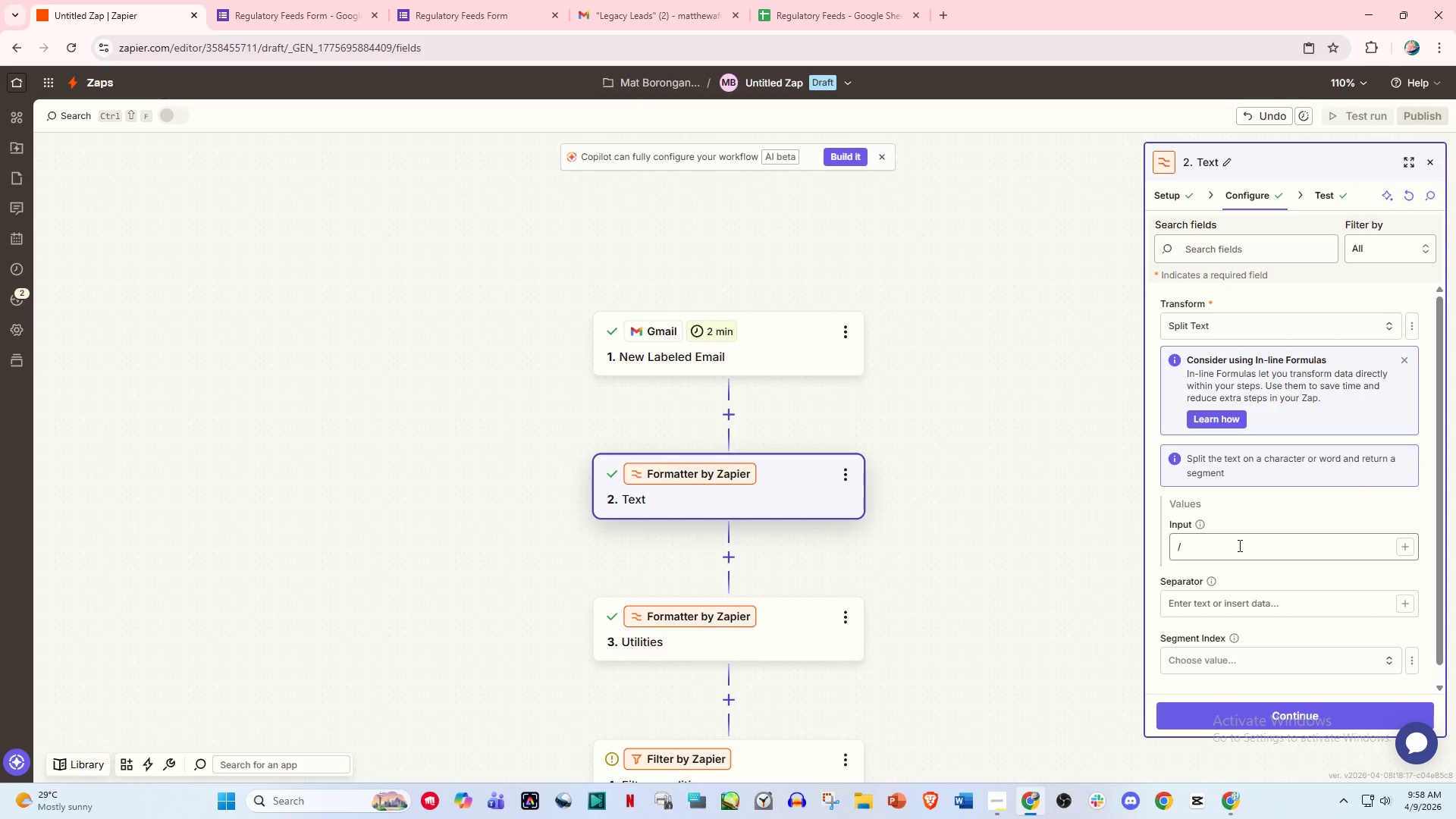 
key(Backspace)
 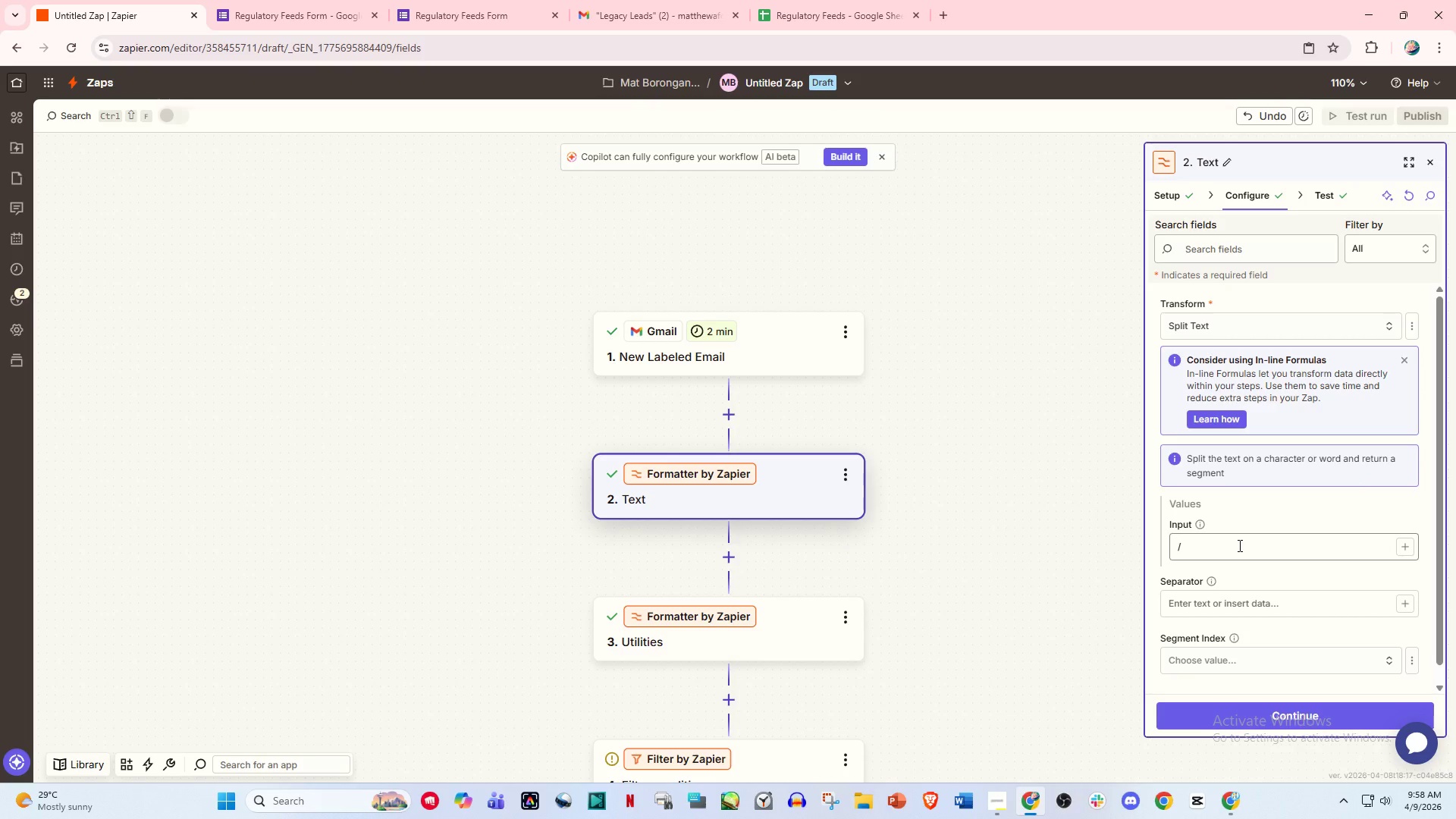 
left_click_drag(start_coordinate=[1238, 545], to_coordinate=[1245, 544])
 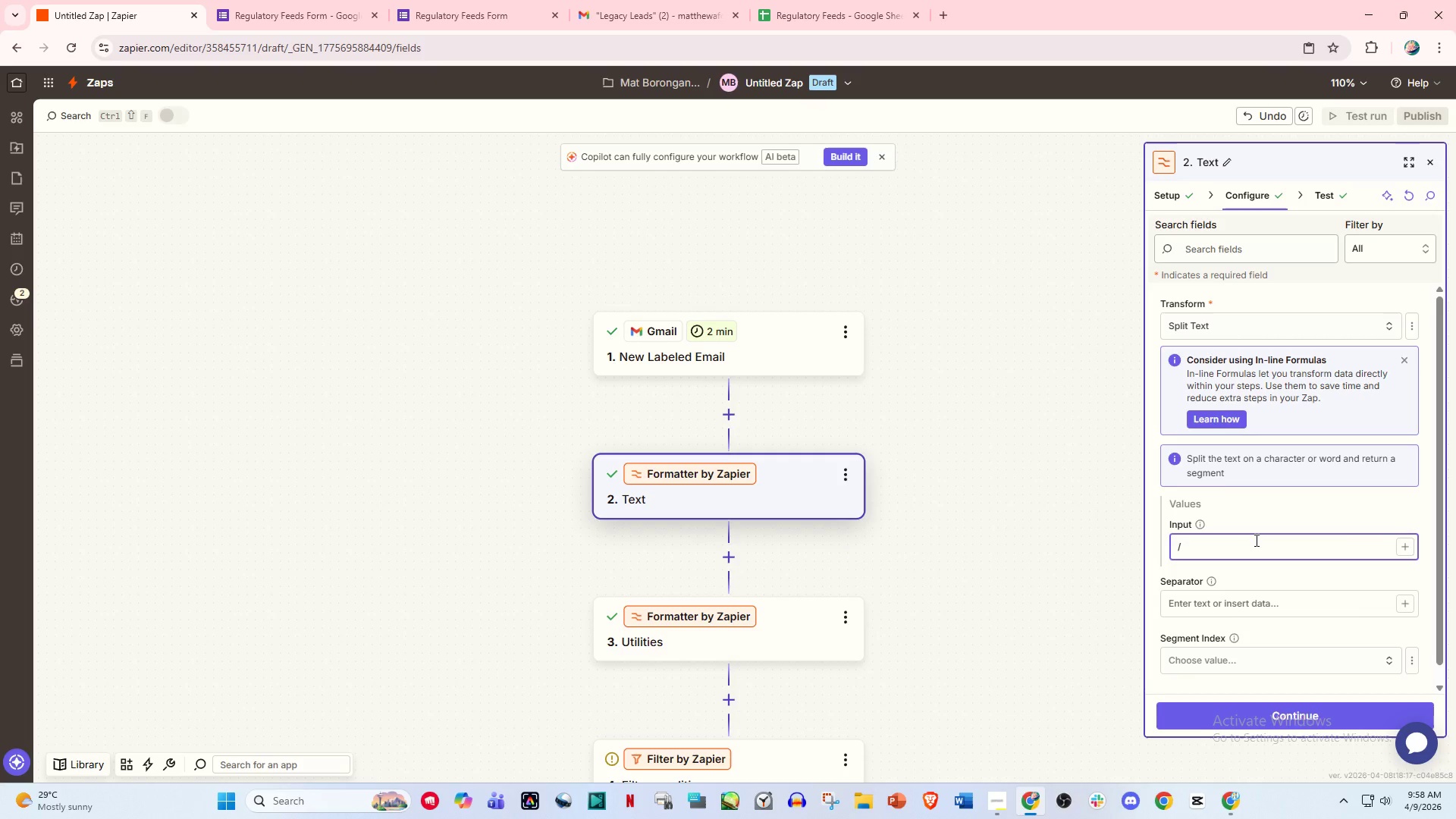 
key(Backspace)
 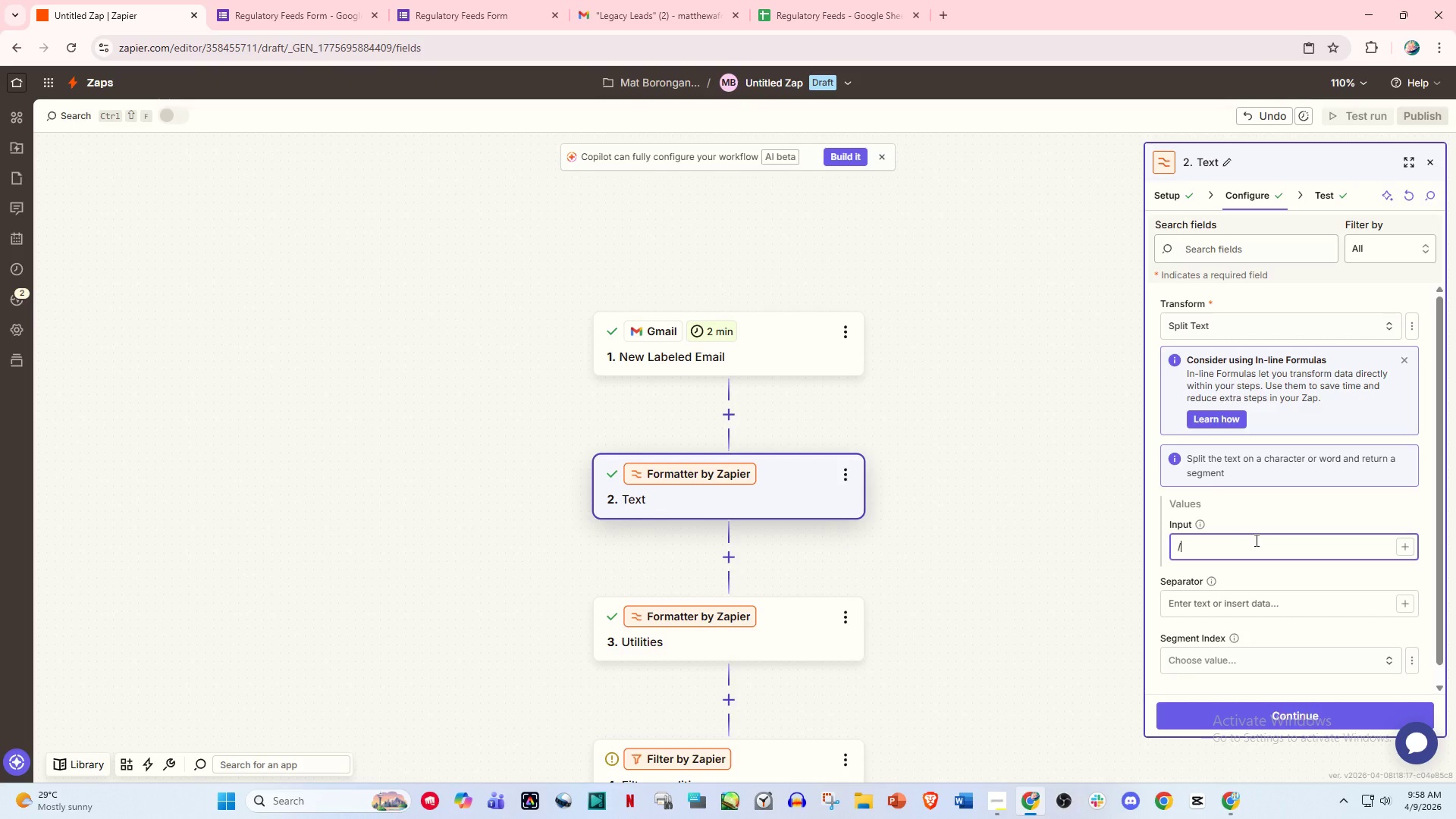 
key(Slash)
 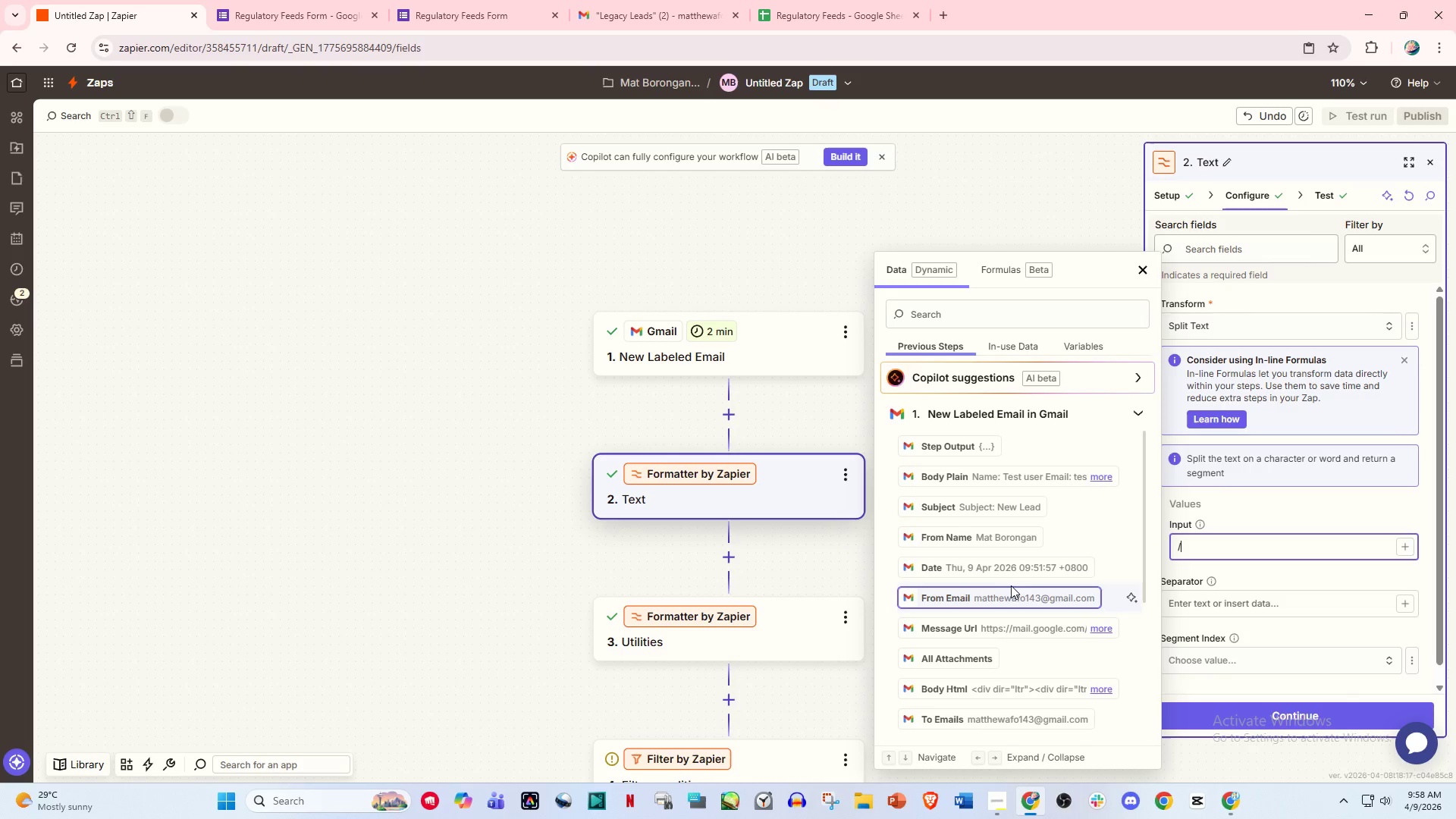 
scroll: coordinate [1018, 554], scroll_direction: down, amount: 8.0
 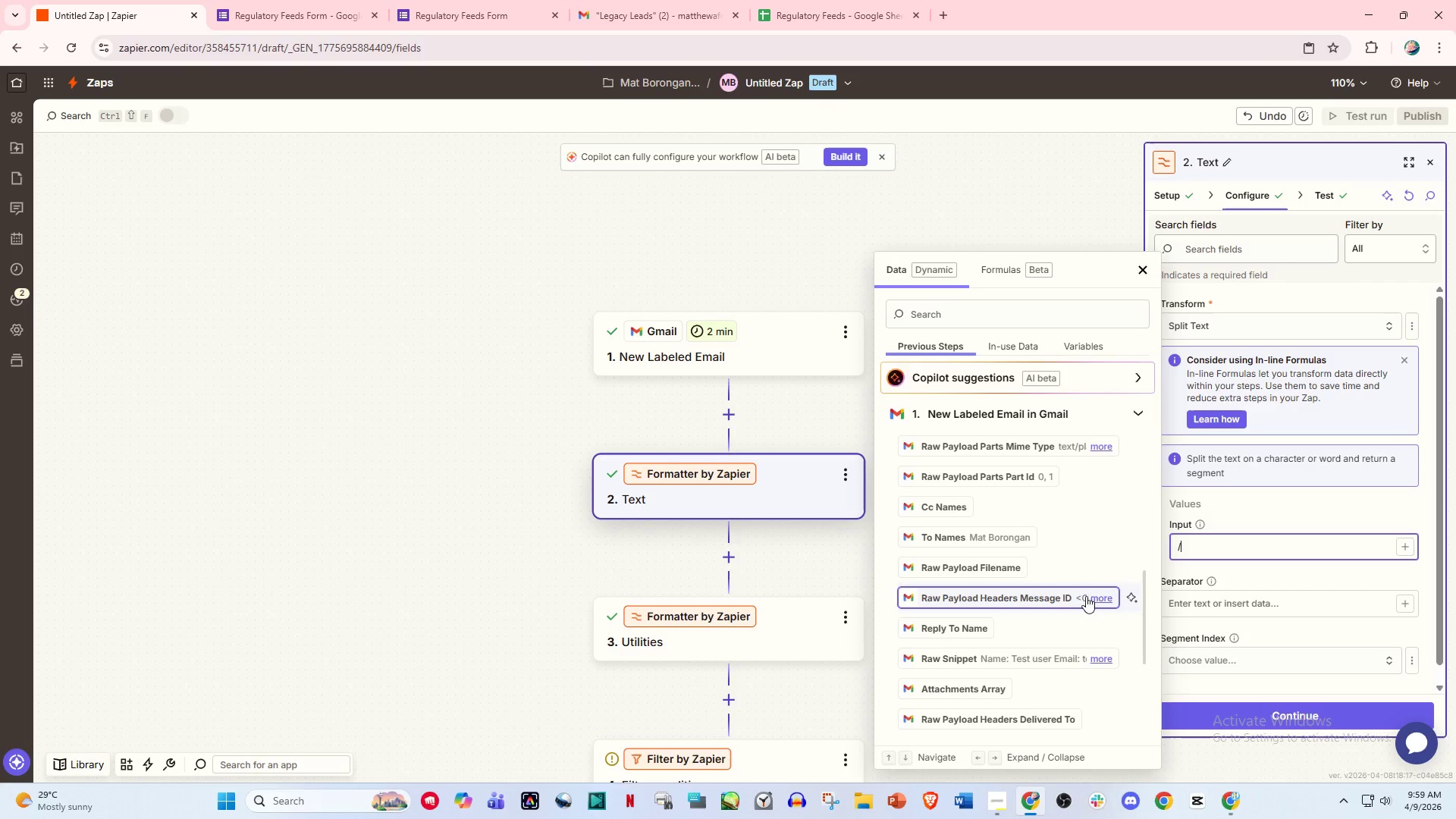 
wait(14.55)
 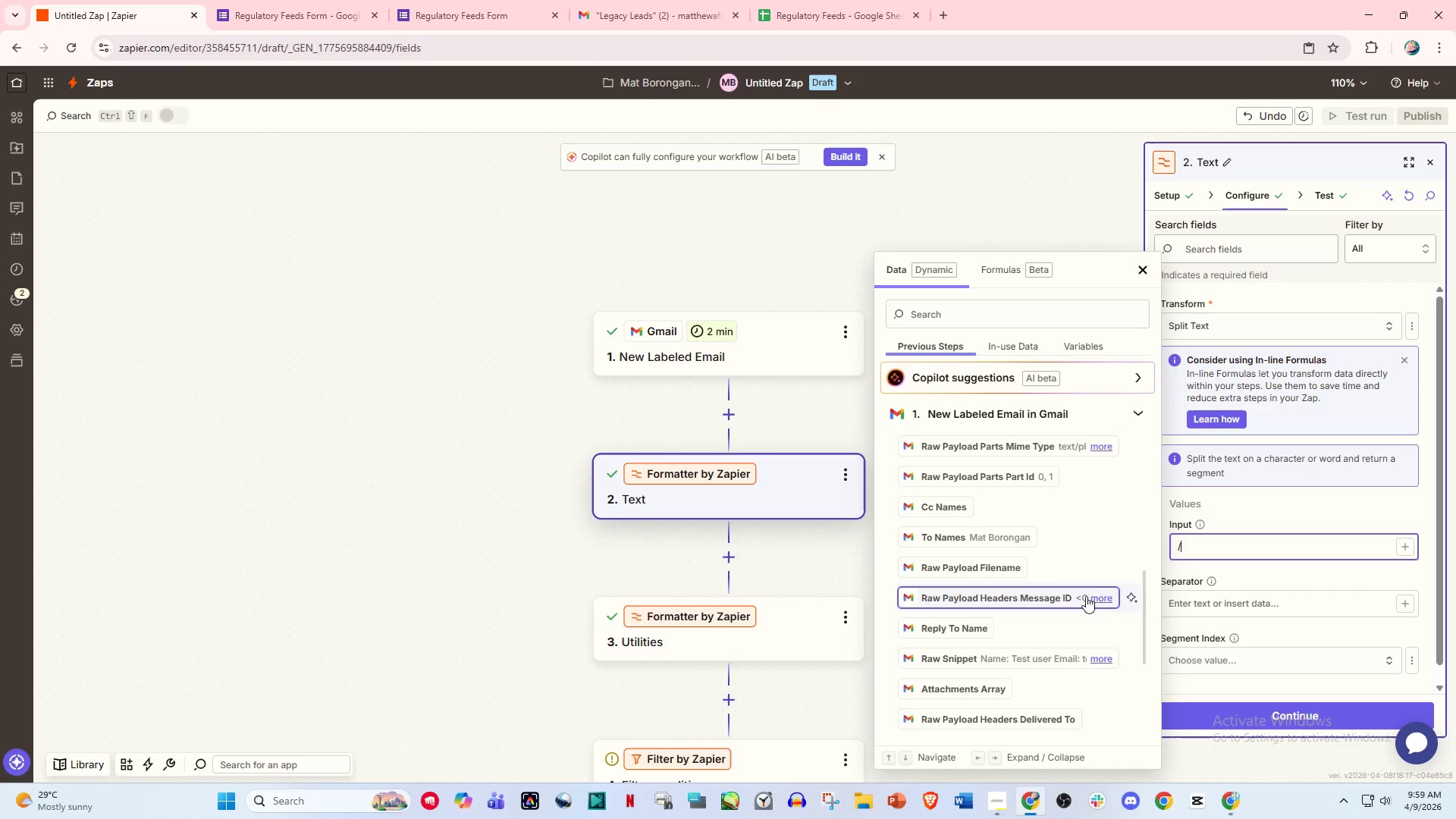 
scroll: coordinate [1134, 697], scroll_direction: down, amount: 12.0
 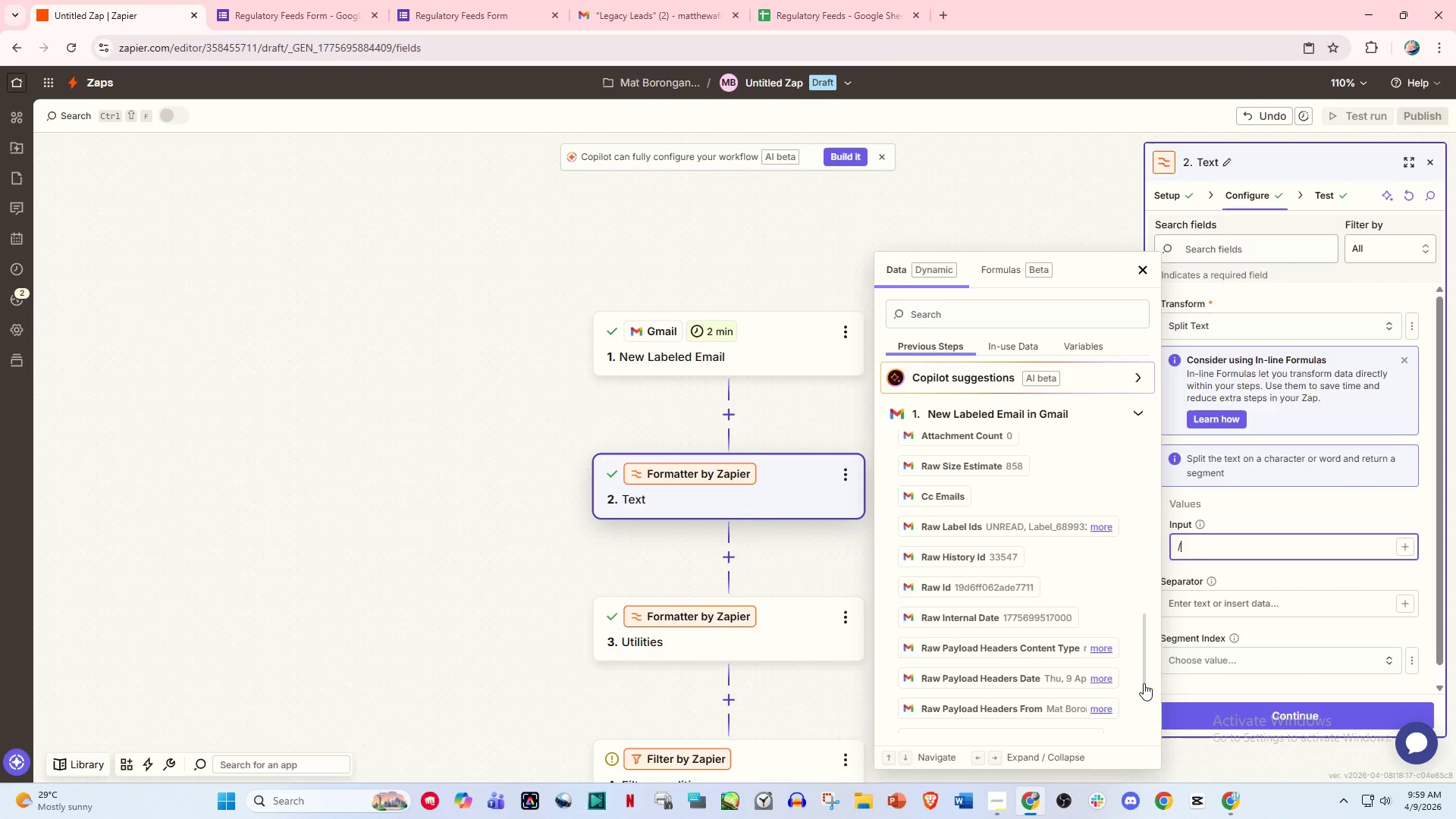 
left_click_drag(start_coordinate=[1144, 681], to_coordinate=[1106, 392])
 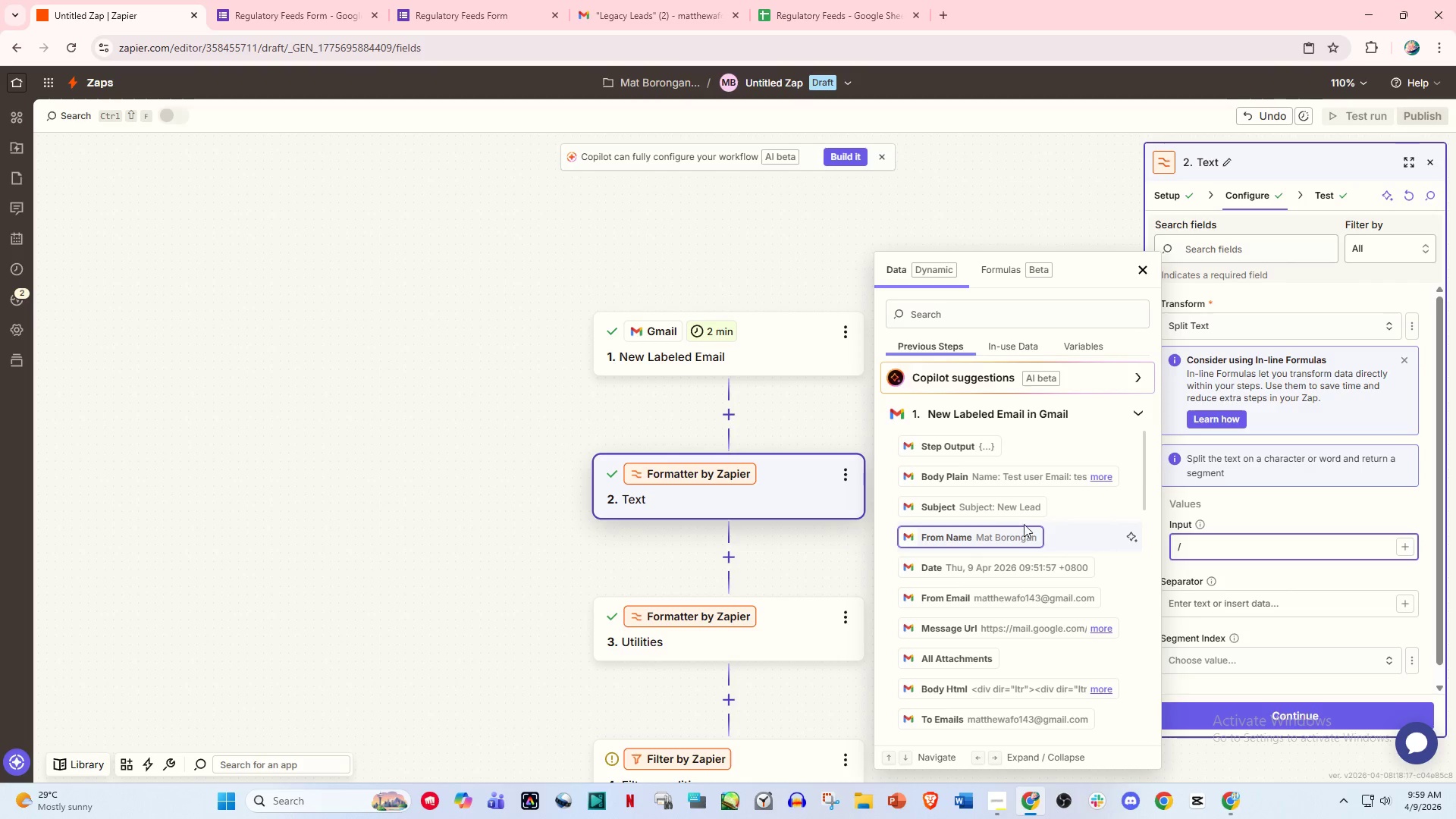 
wait(6.3)
 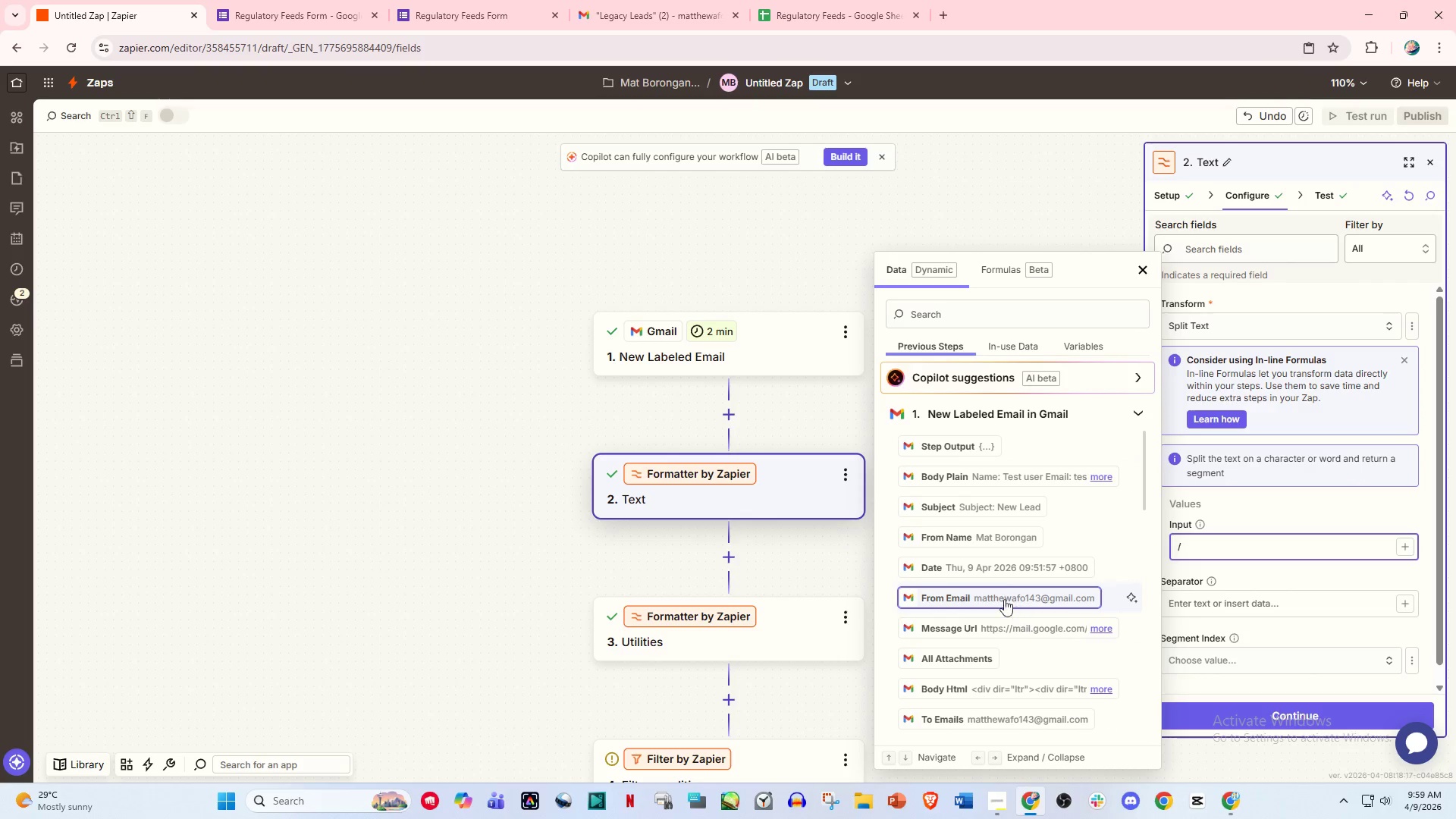 
scroll: coordinate [1025, 579], scroll_direction: down, amount: 1.0
 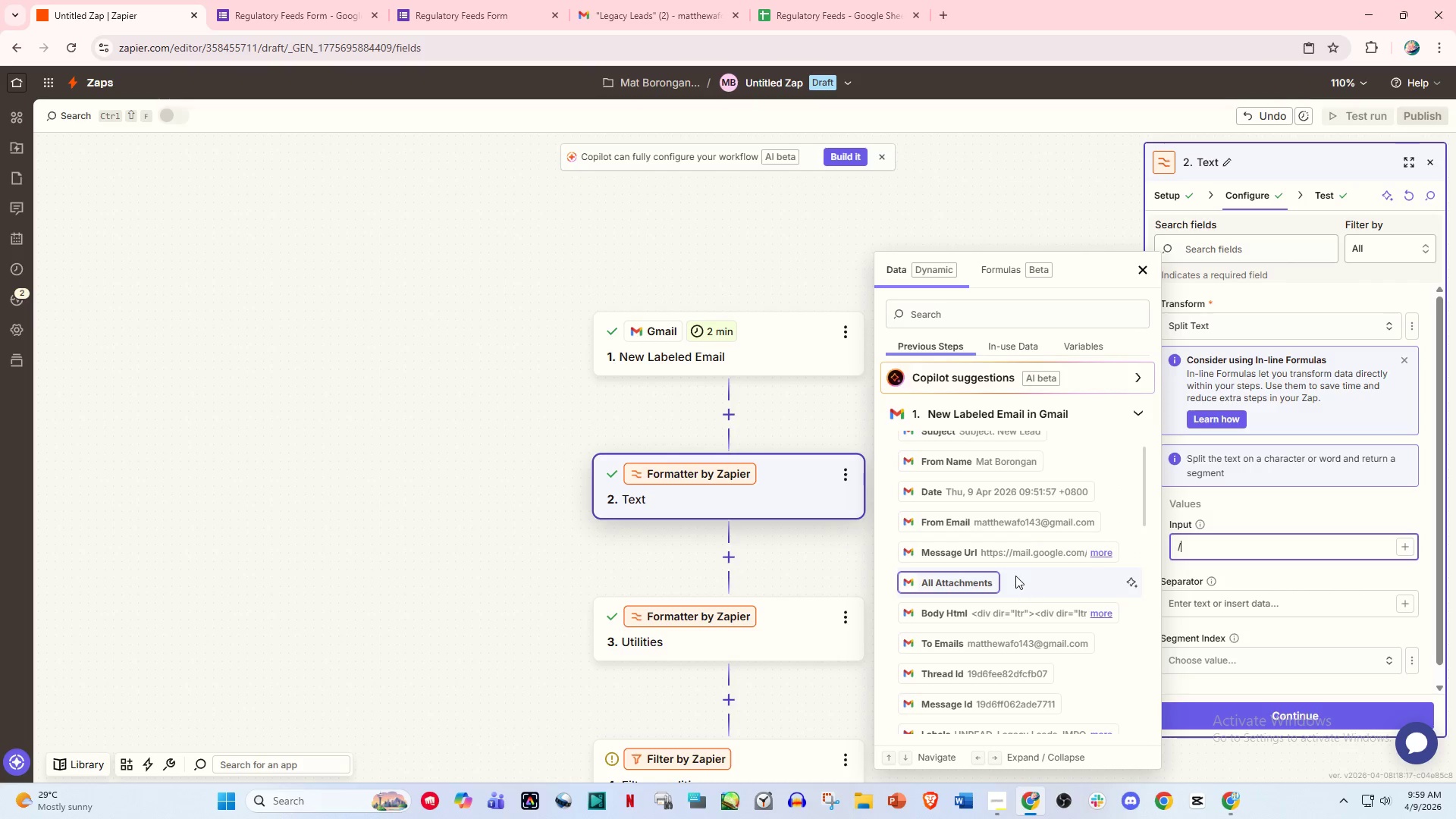 
scroll: coordinate [1015, 576], scroll_direction: up, amount: 1.0
 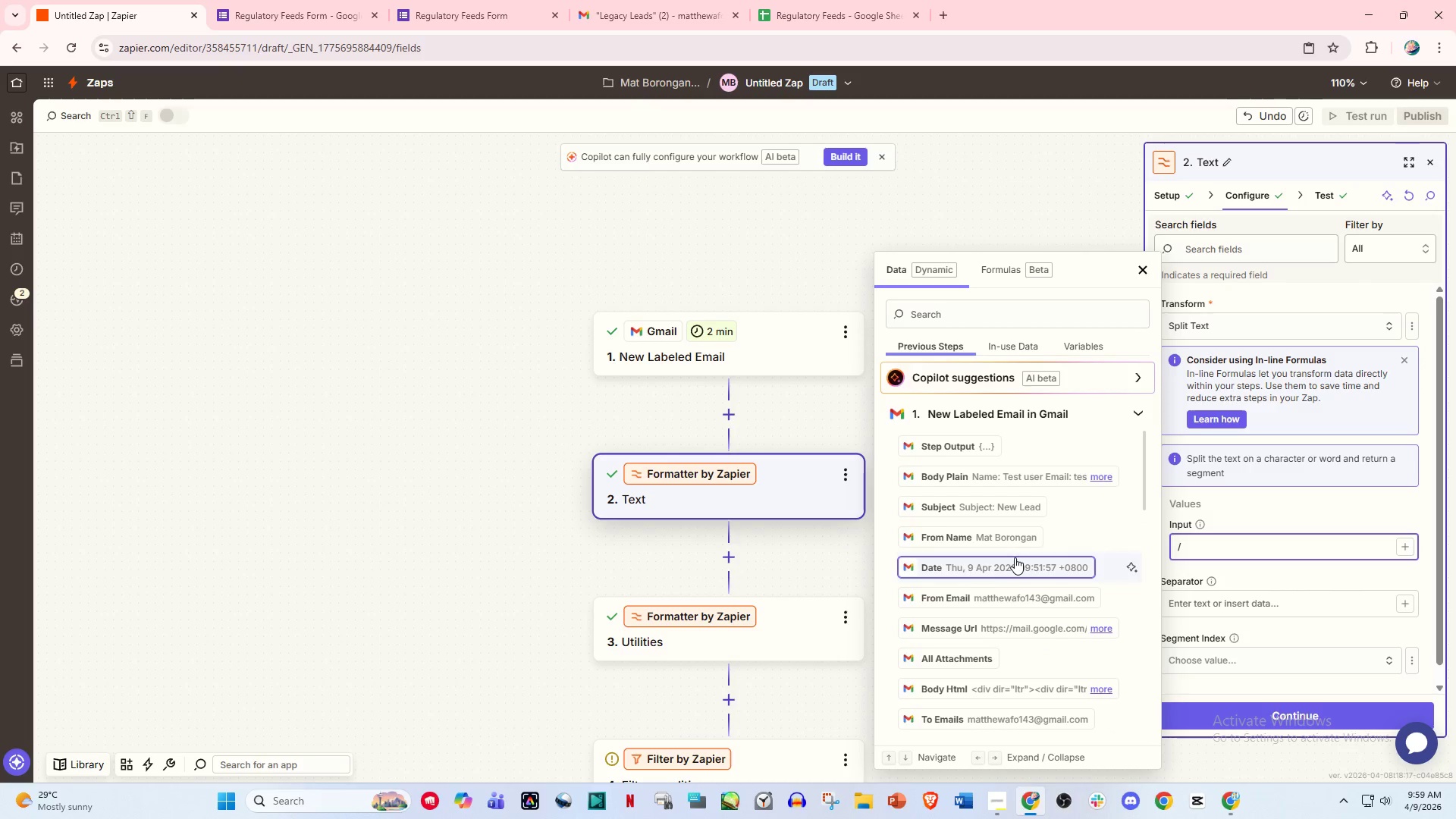 
scroll: coordinate [1030, 586], scroll_direction: down, amount: 8.0
 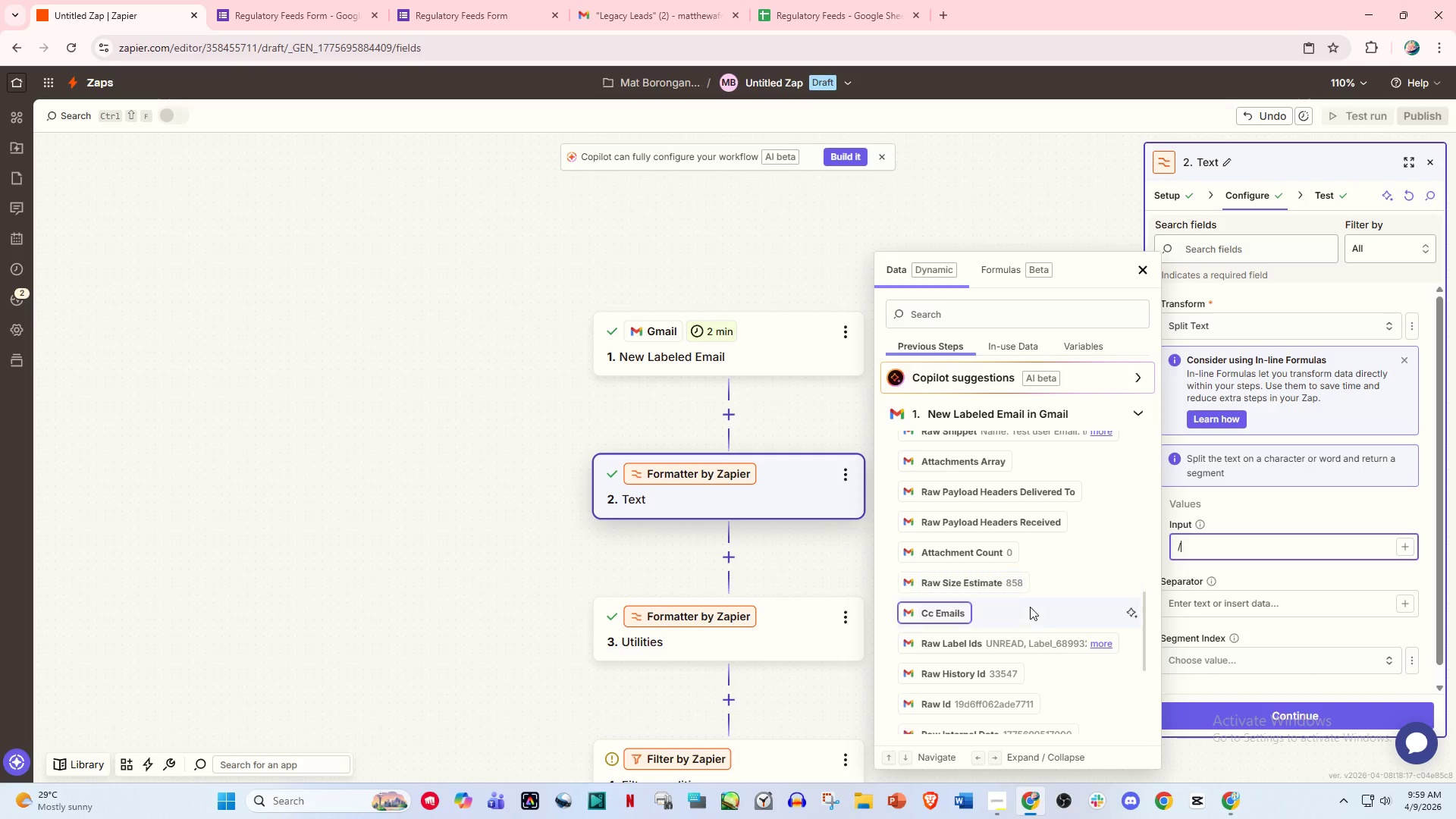 
scroll: coordinate [1026, 620], scroll_direction: down, amount: 5.0
 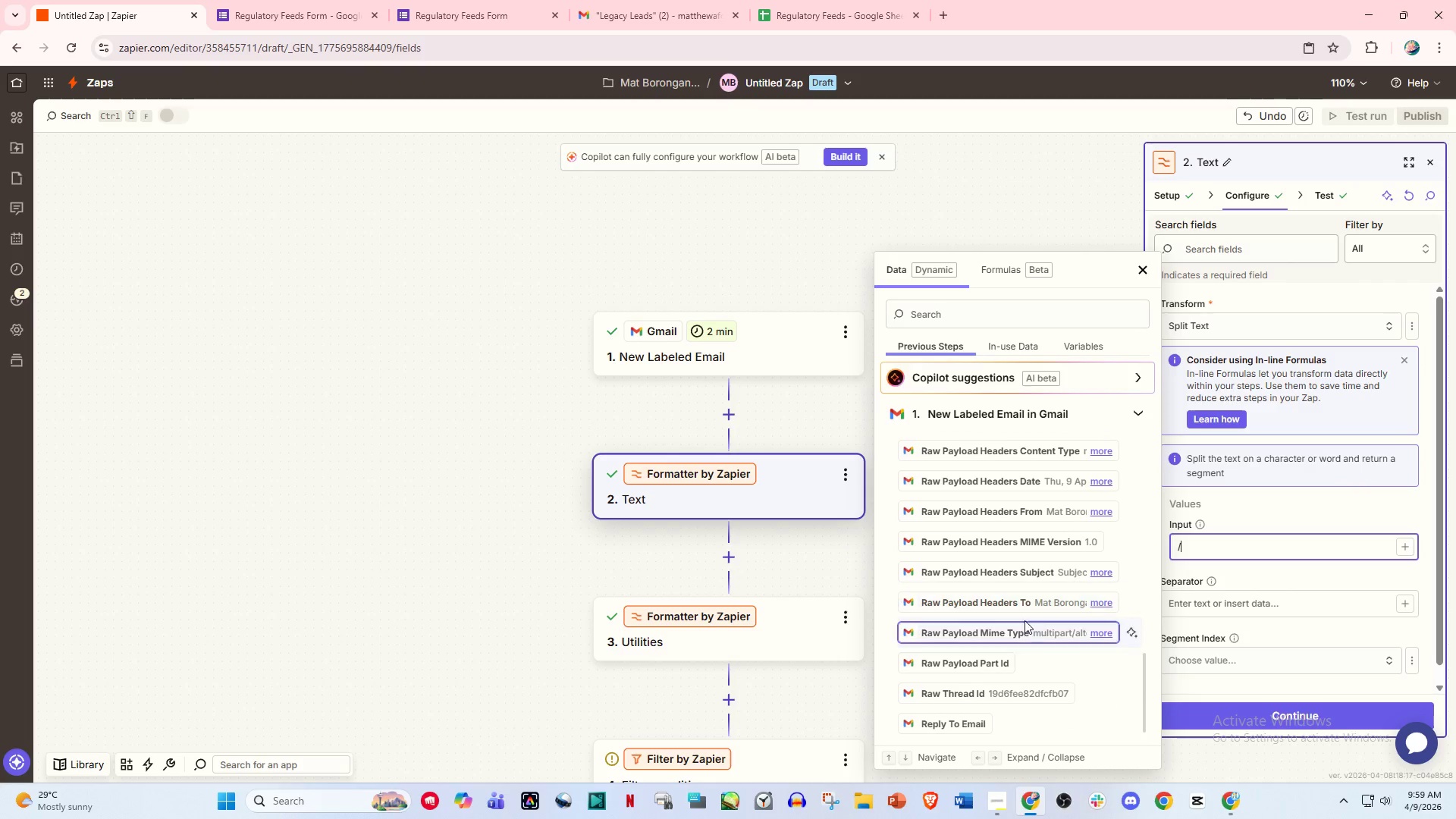 
scroll: coordinate [1037, 588], scroll_direction: up, amount: 16.0
 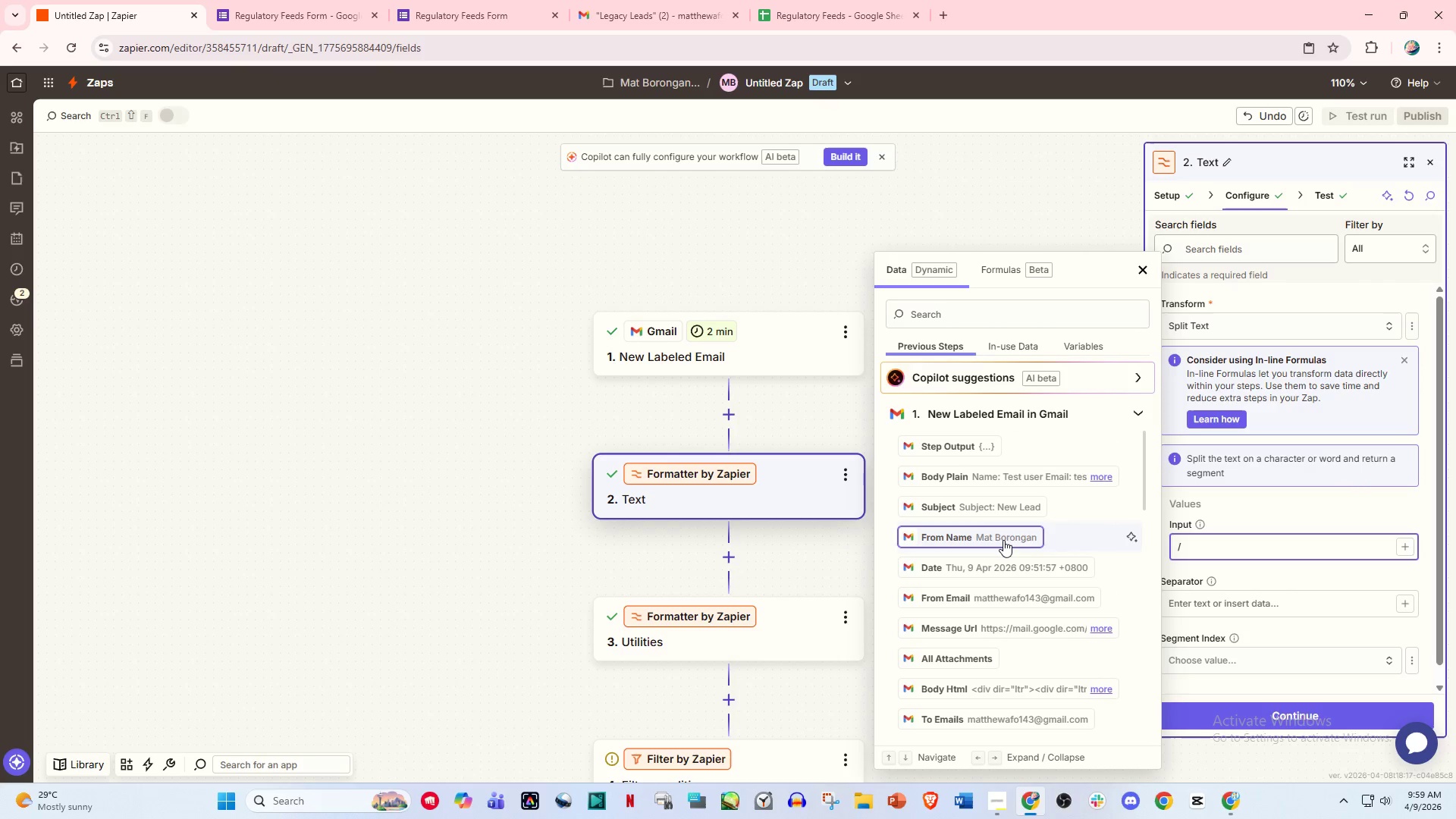 
left_click([1003, 540])
 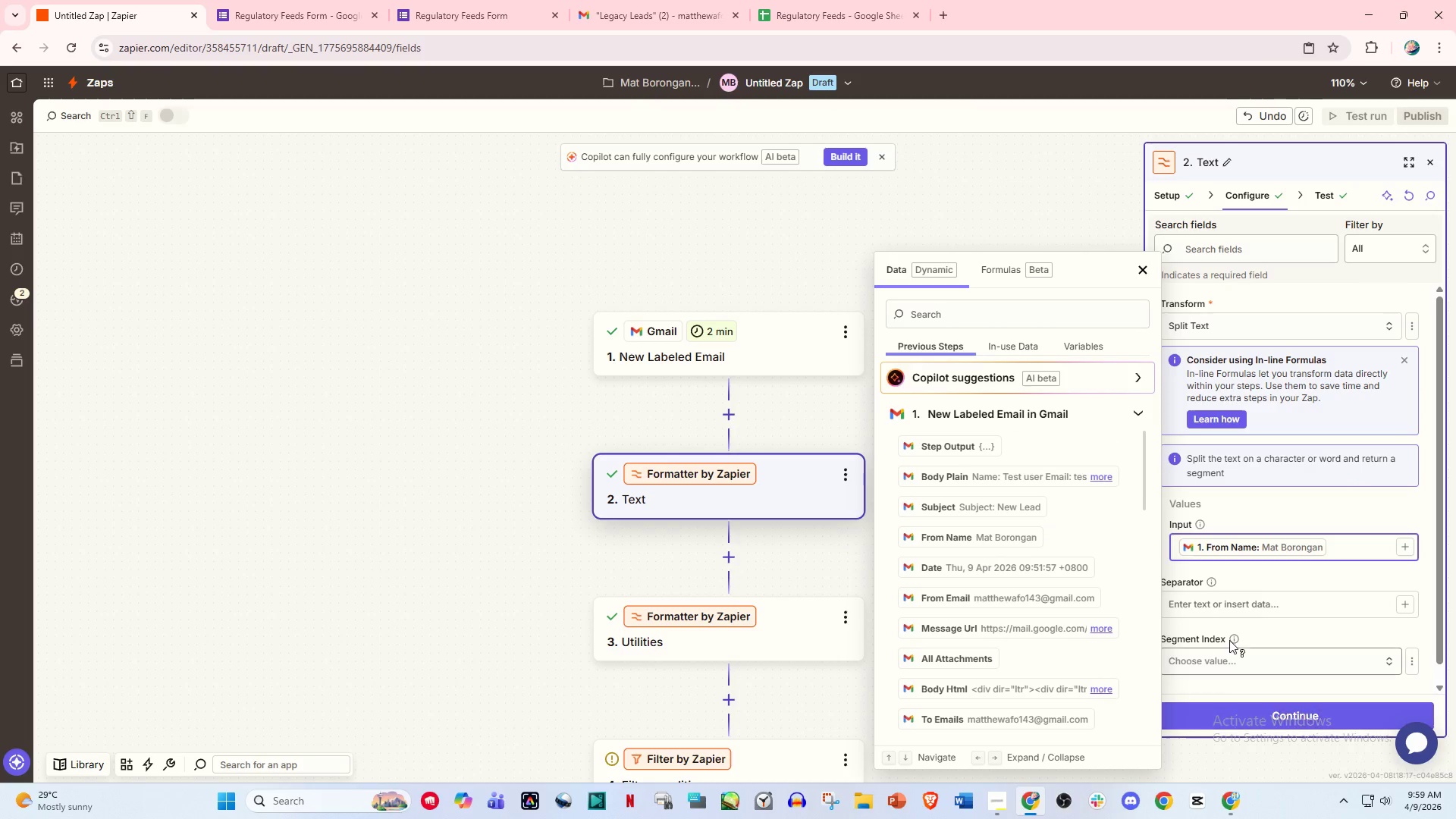 
left_click([1234, 603])
 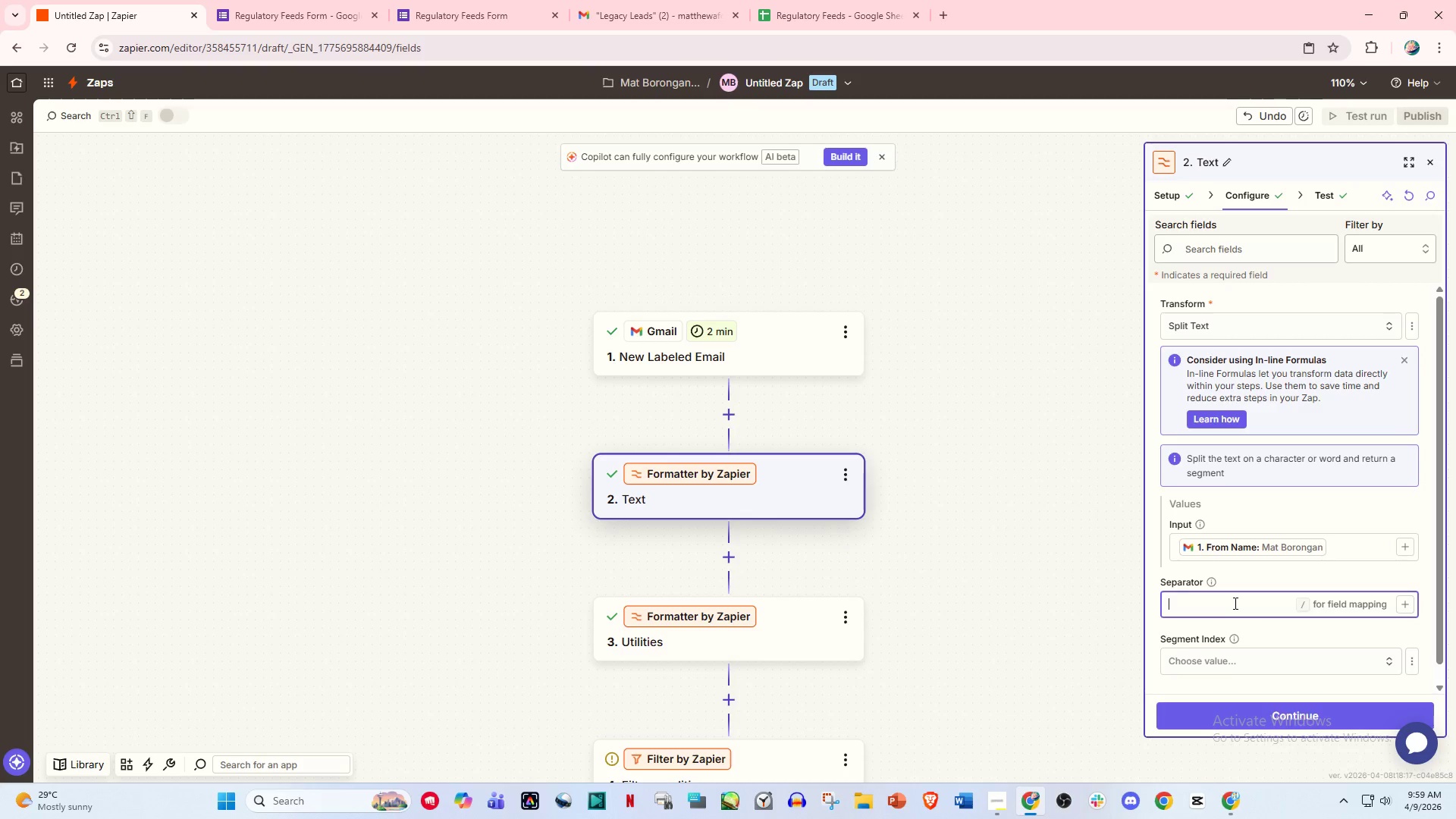 
wait(26.31)
 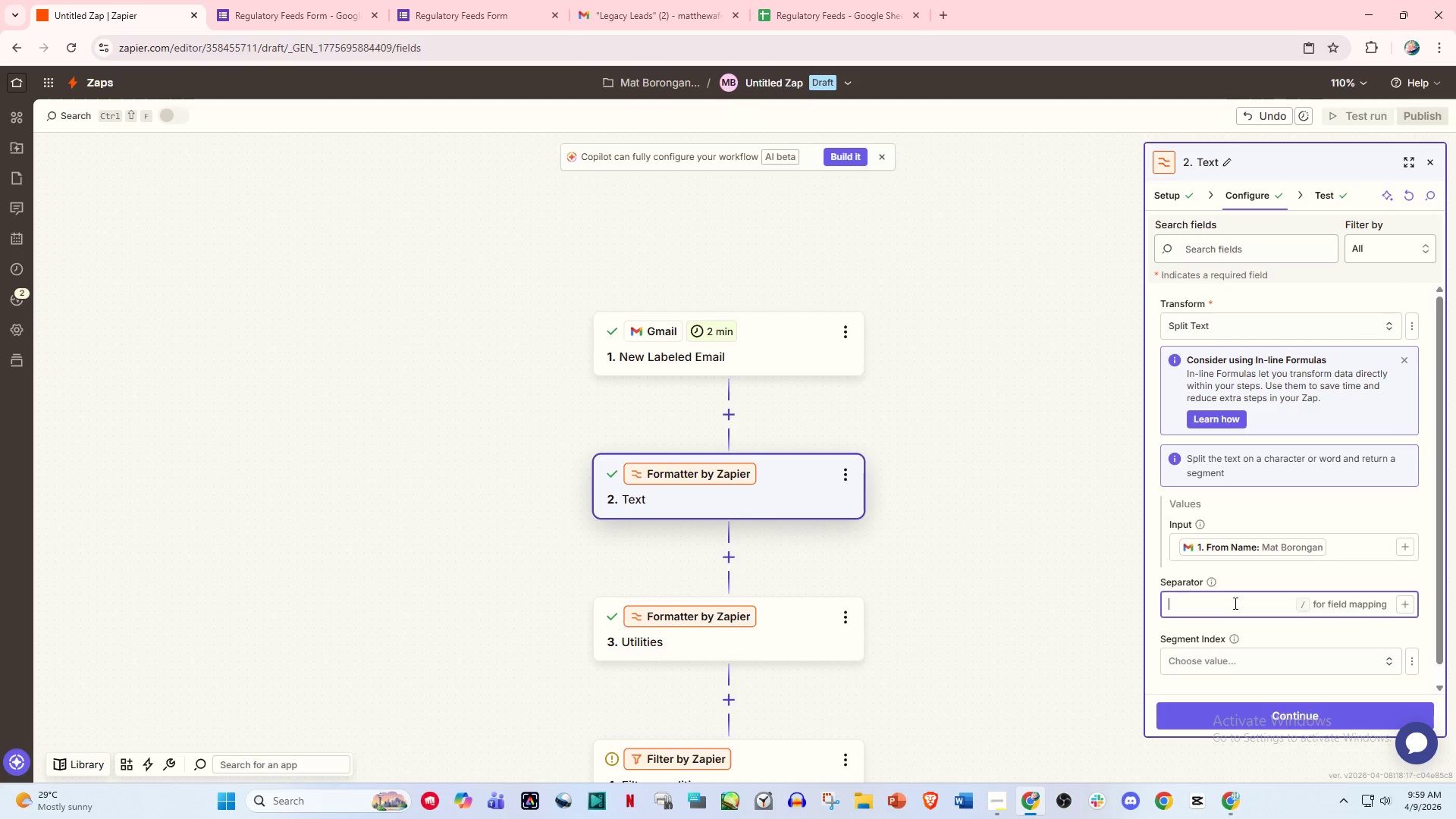 
left_click([1209, 604])
 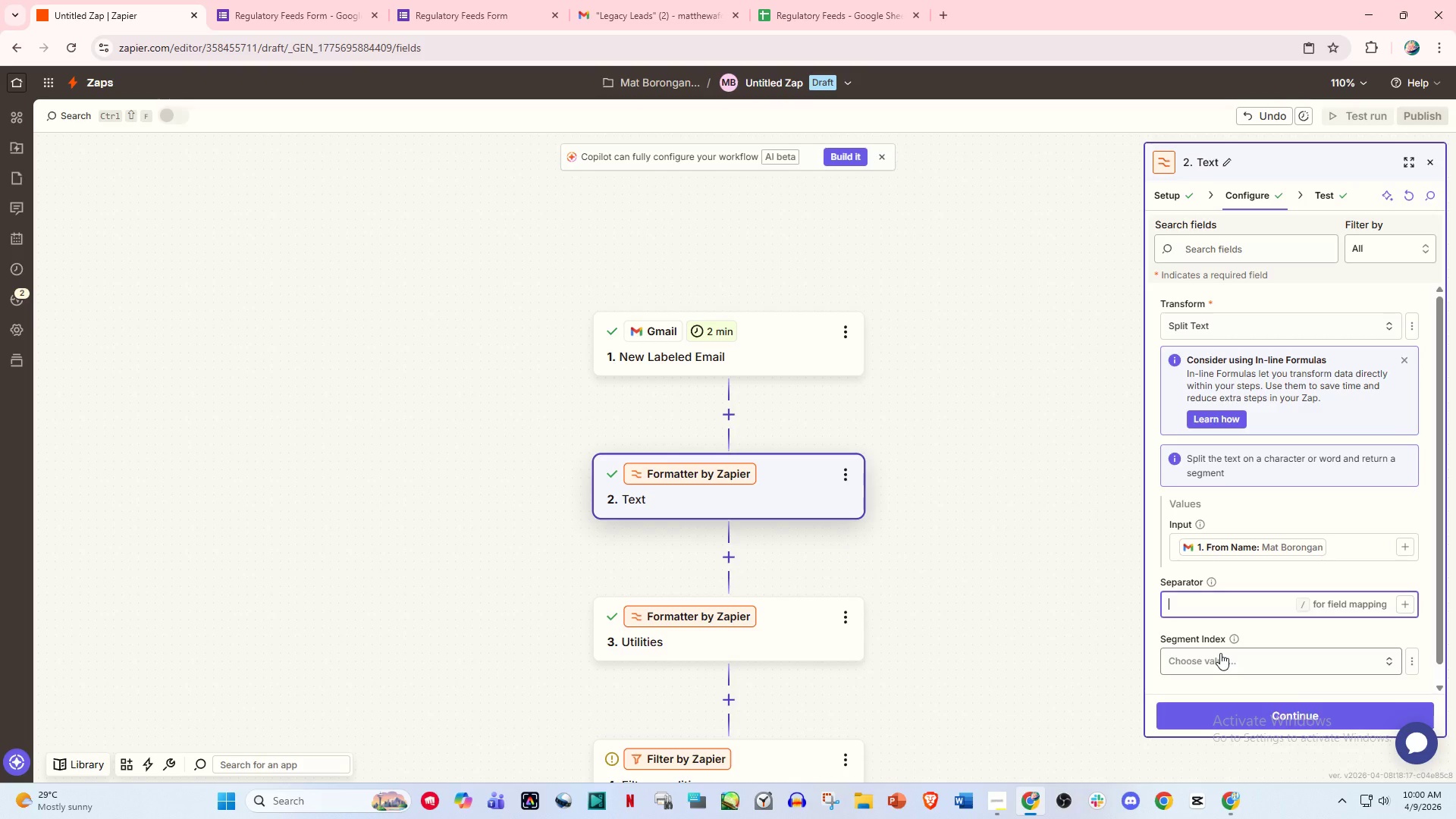 
wait(5.81)
 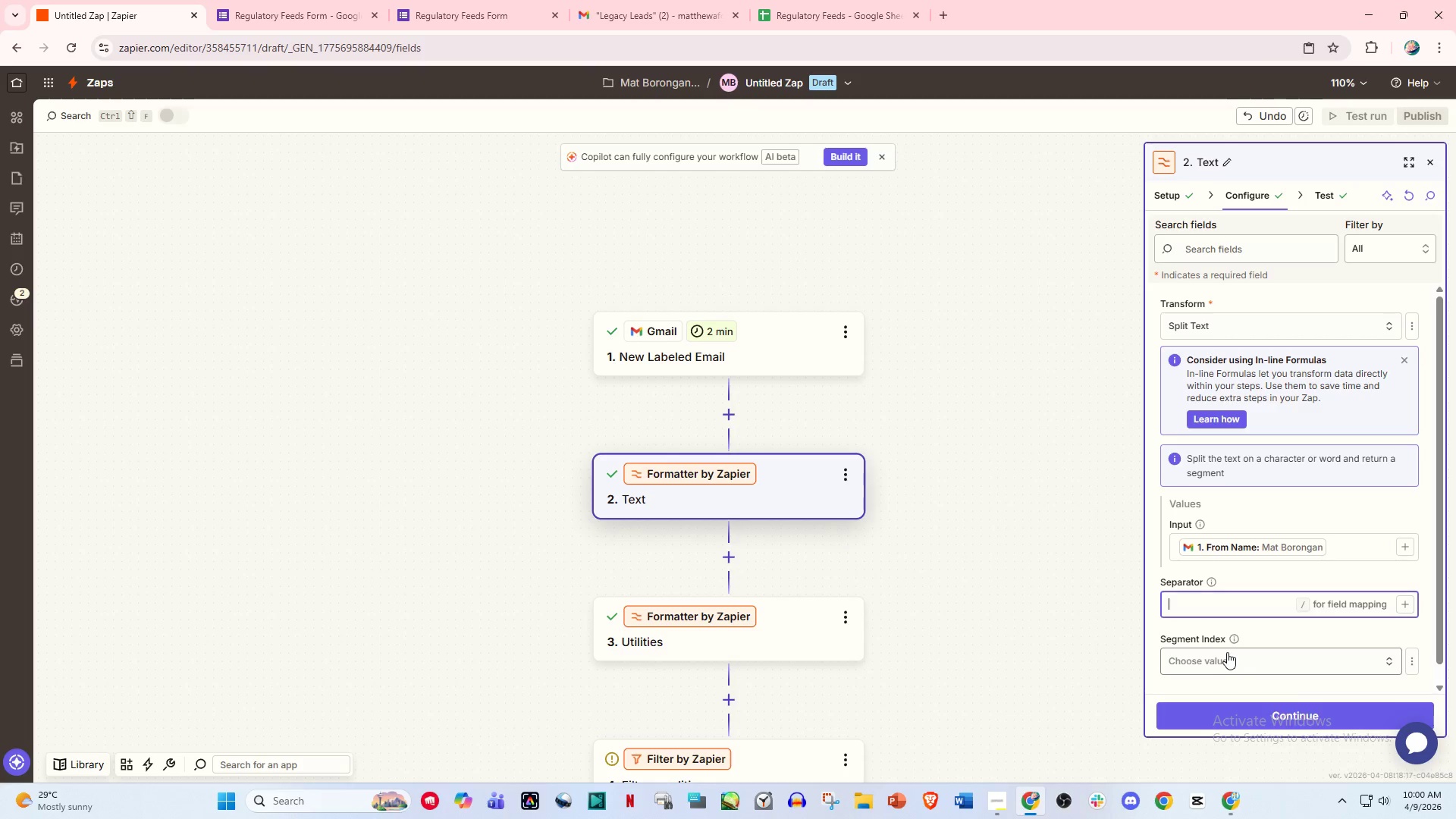 
type(Name)
 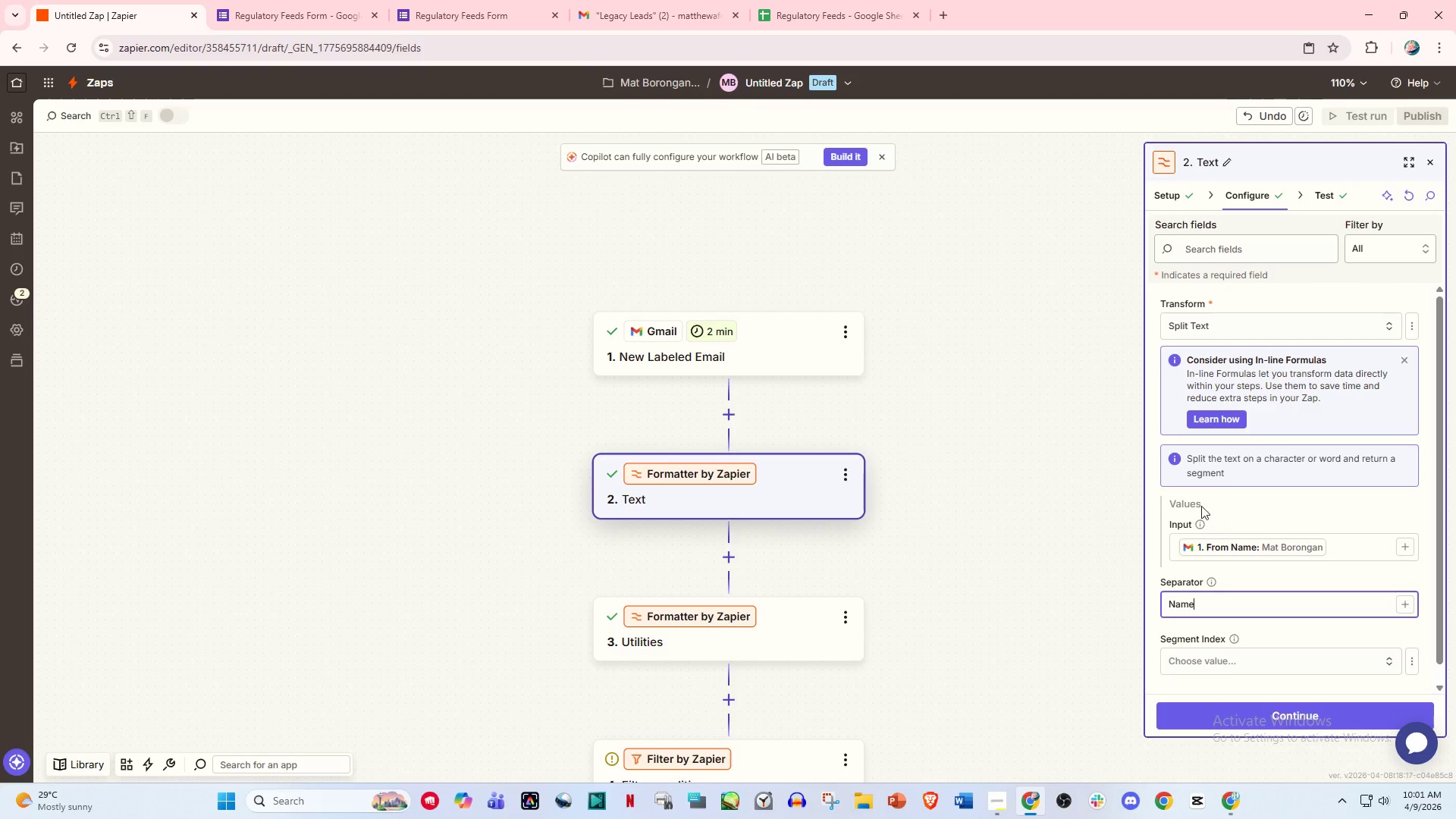 
wait(55.22)
 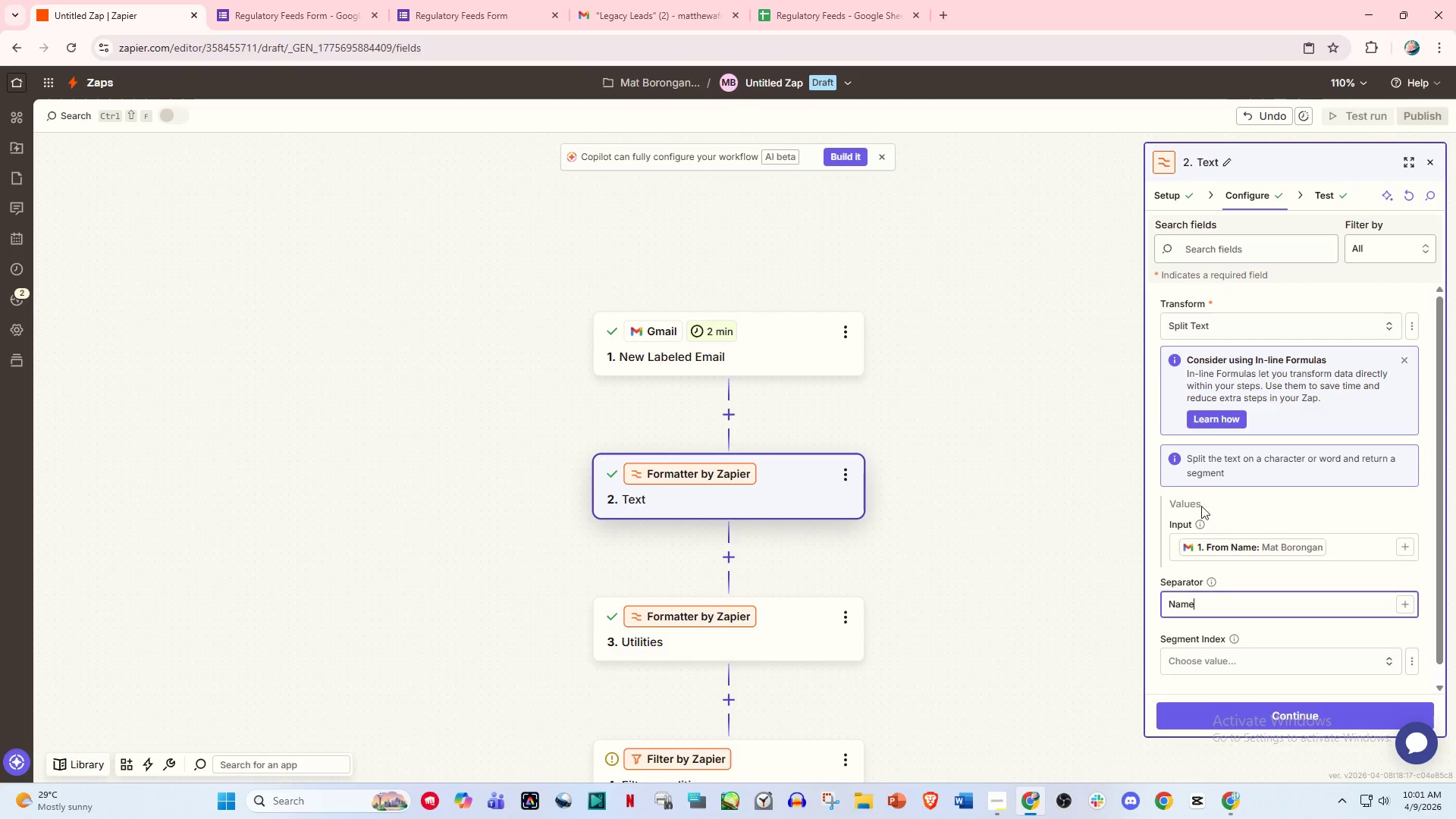 
left_click([1407, 362])
 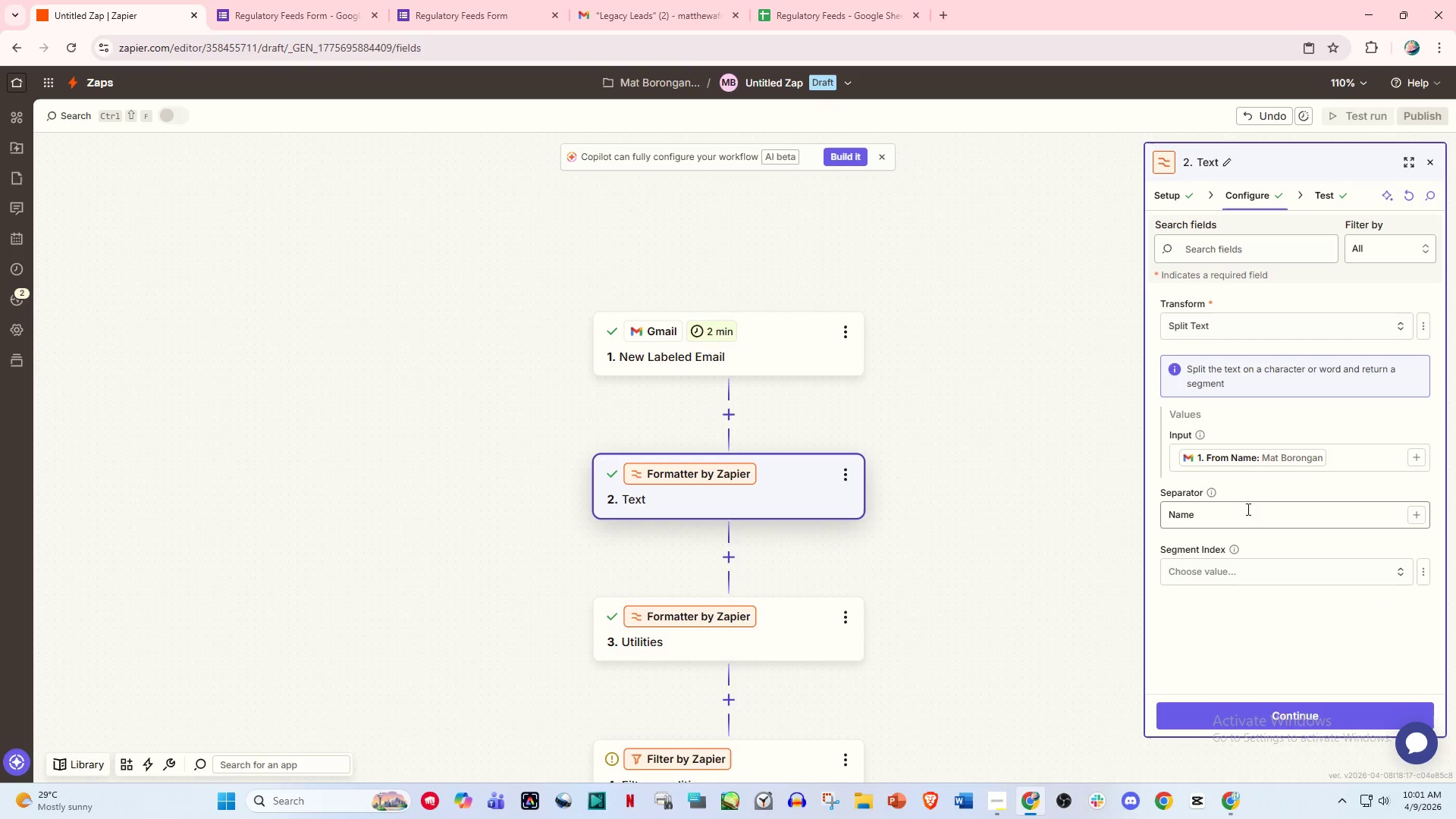 
left_click([1337, 462])
 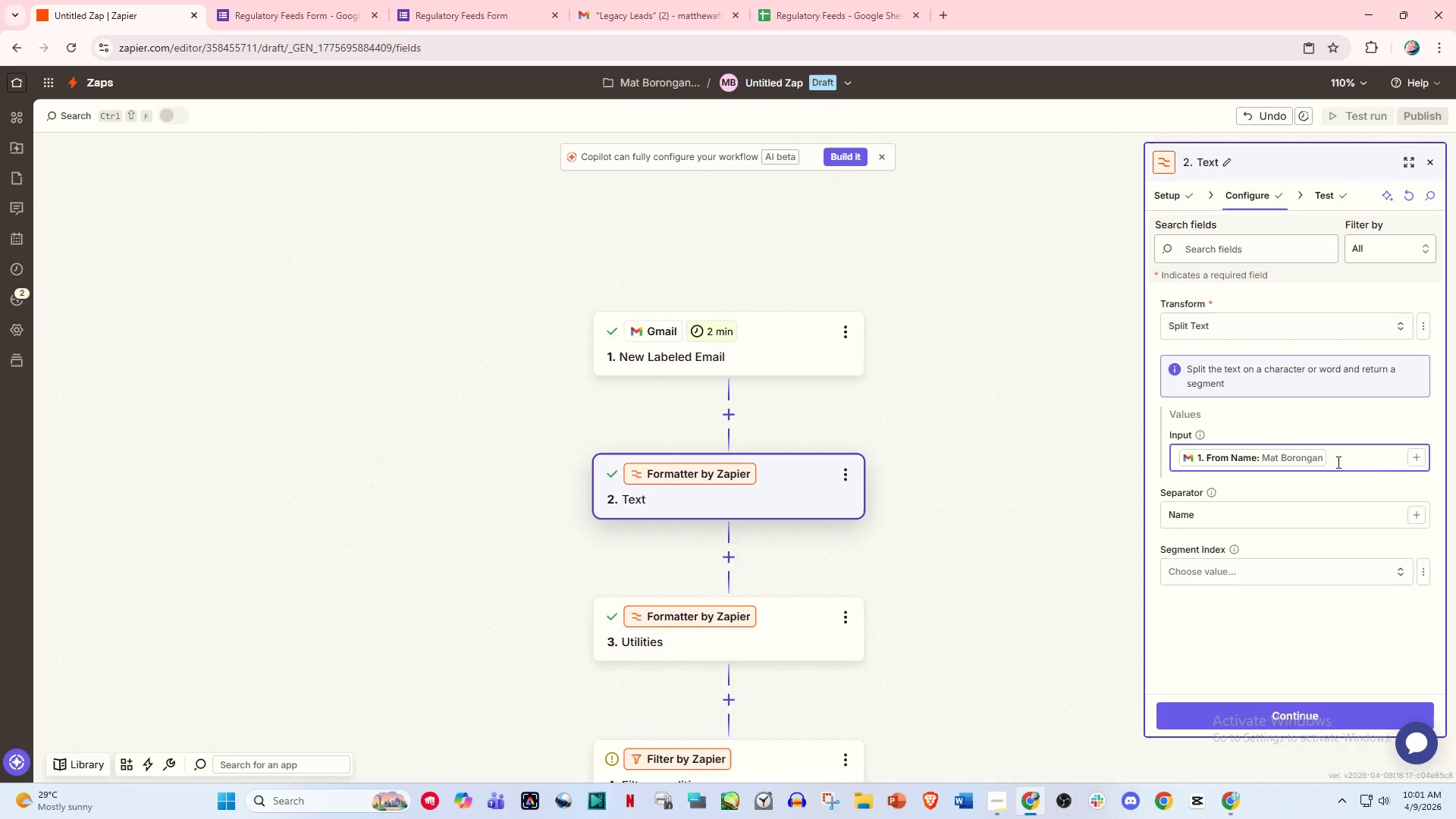 
key(Backspace)
 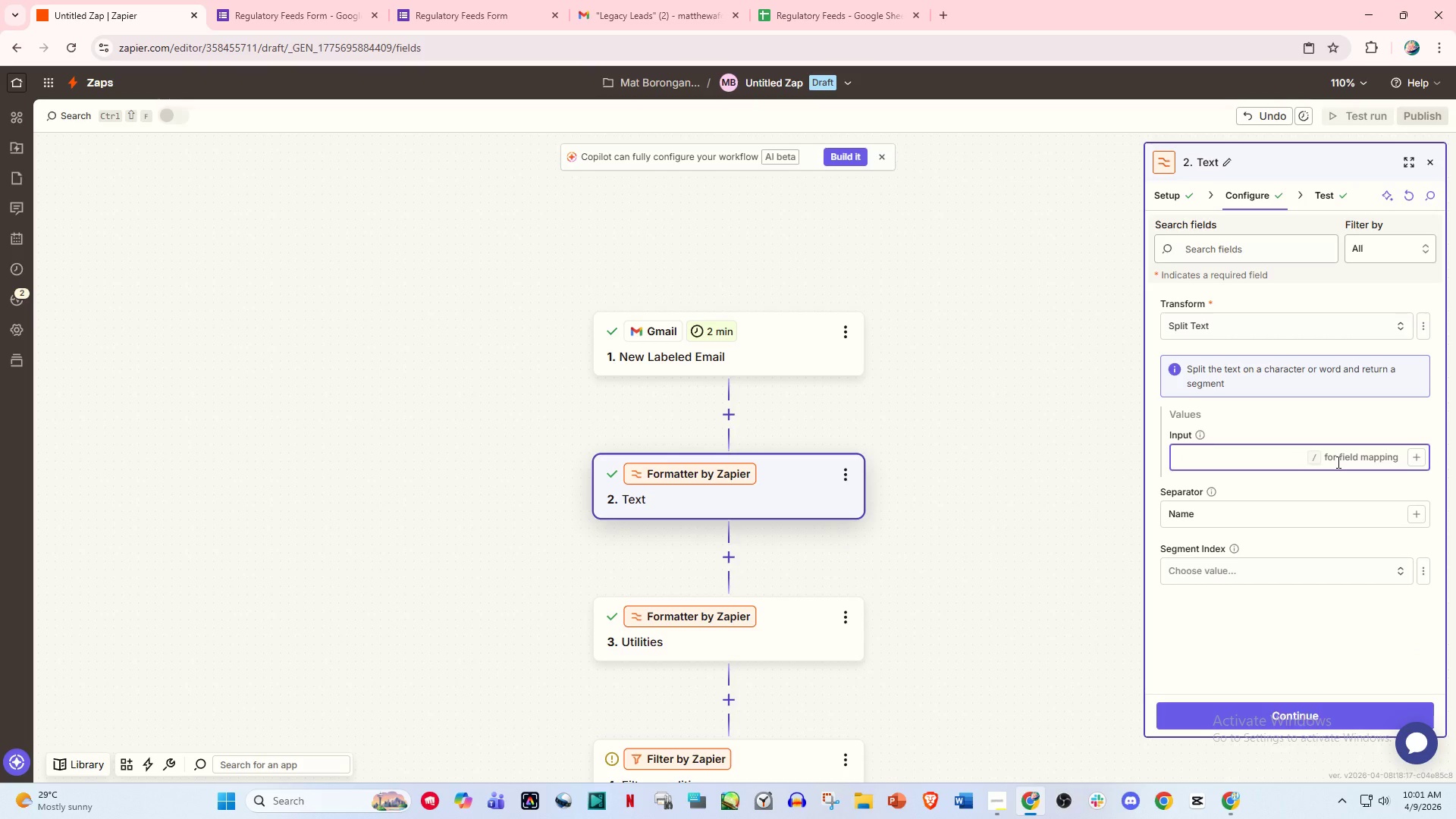 
key(Slash)
 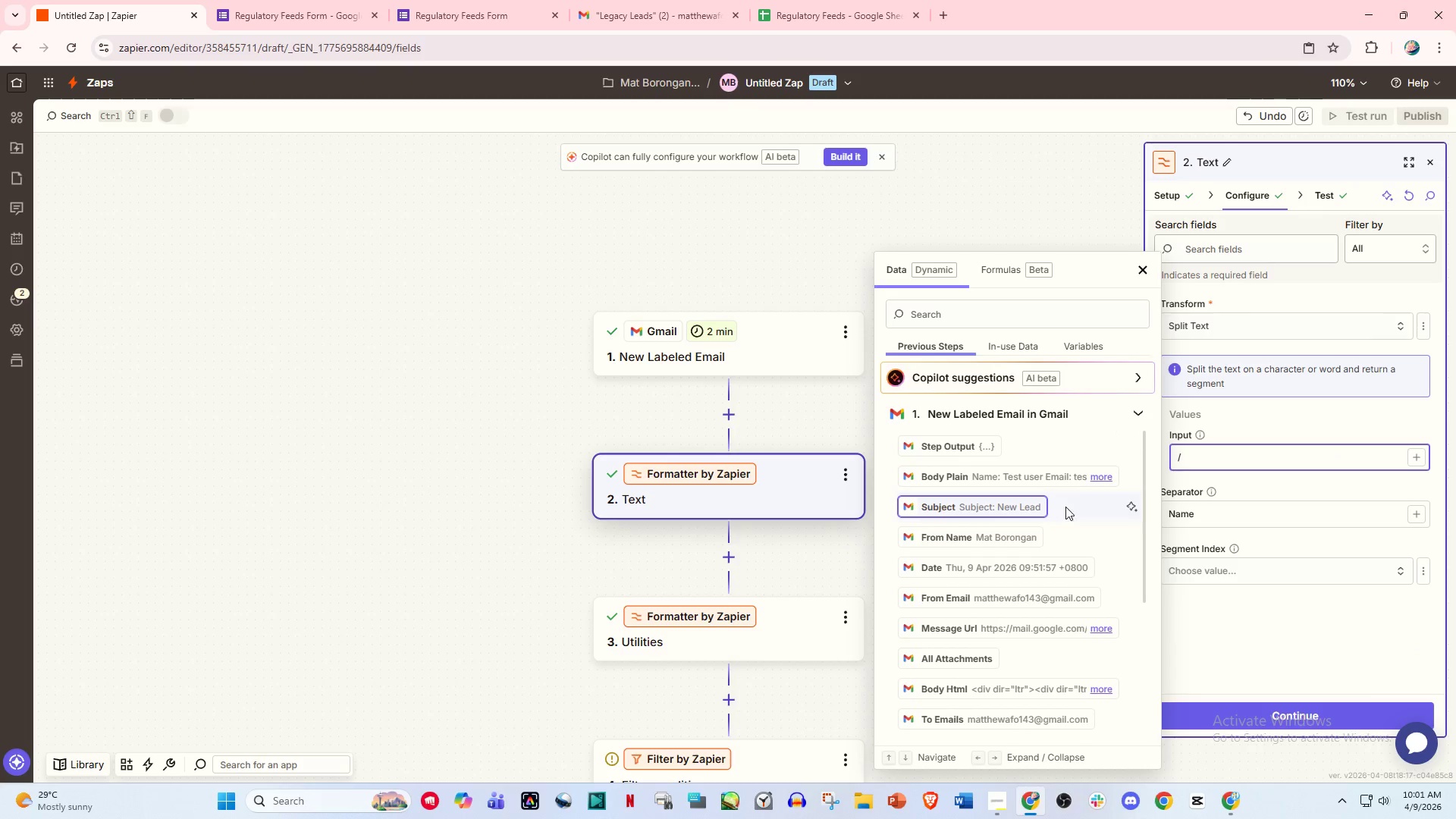 
left_click([1097, 480])
 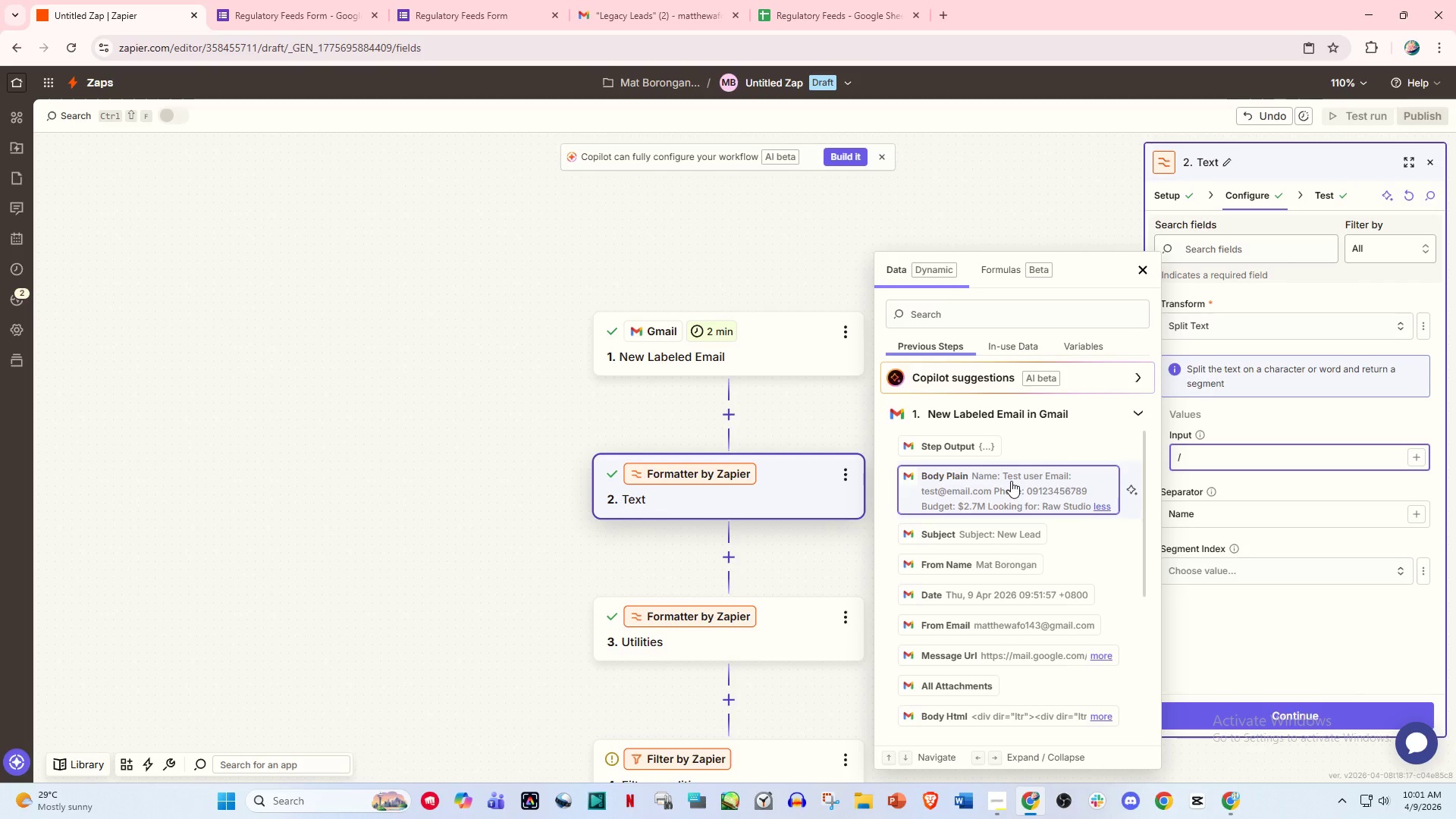 
left_click([1011, 481])
 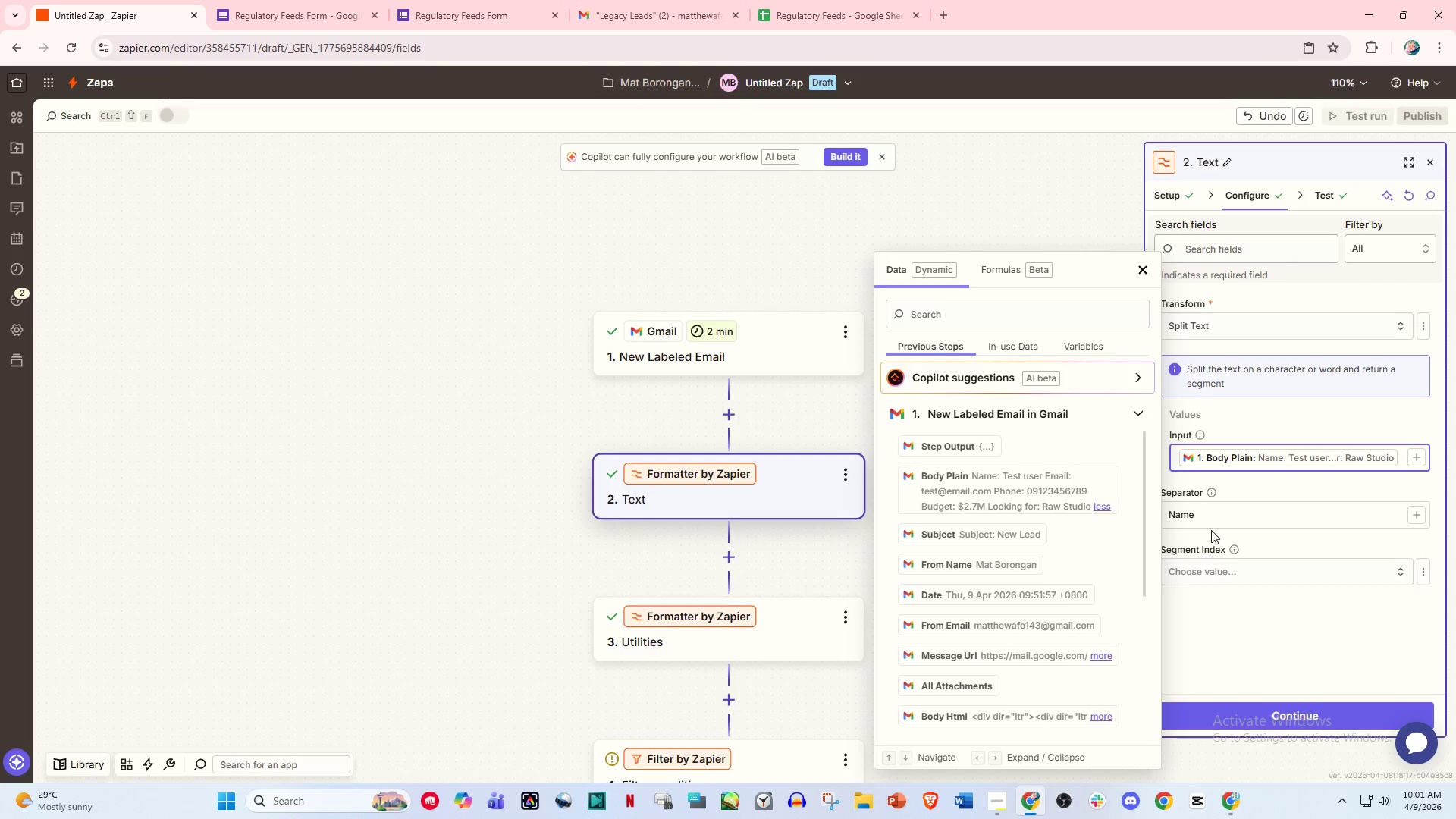 
left_click([1219, 516])
 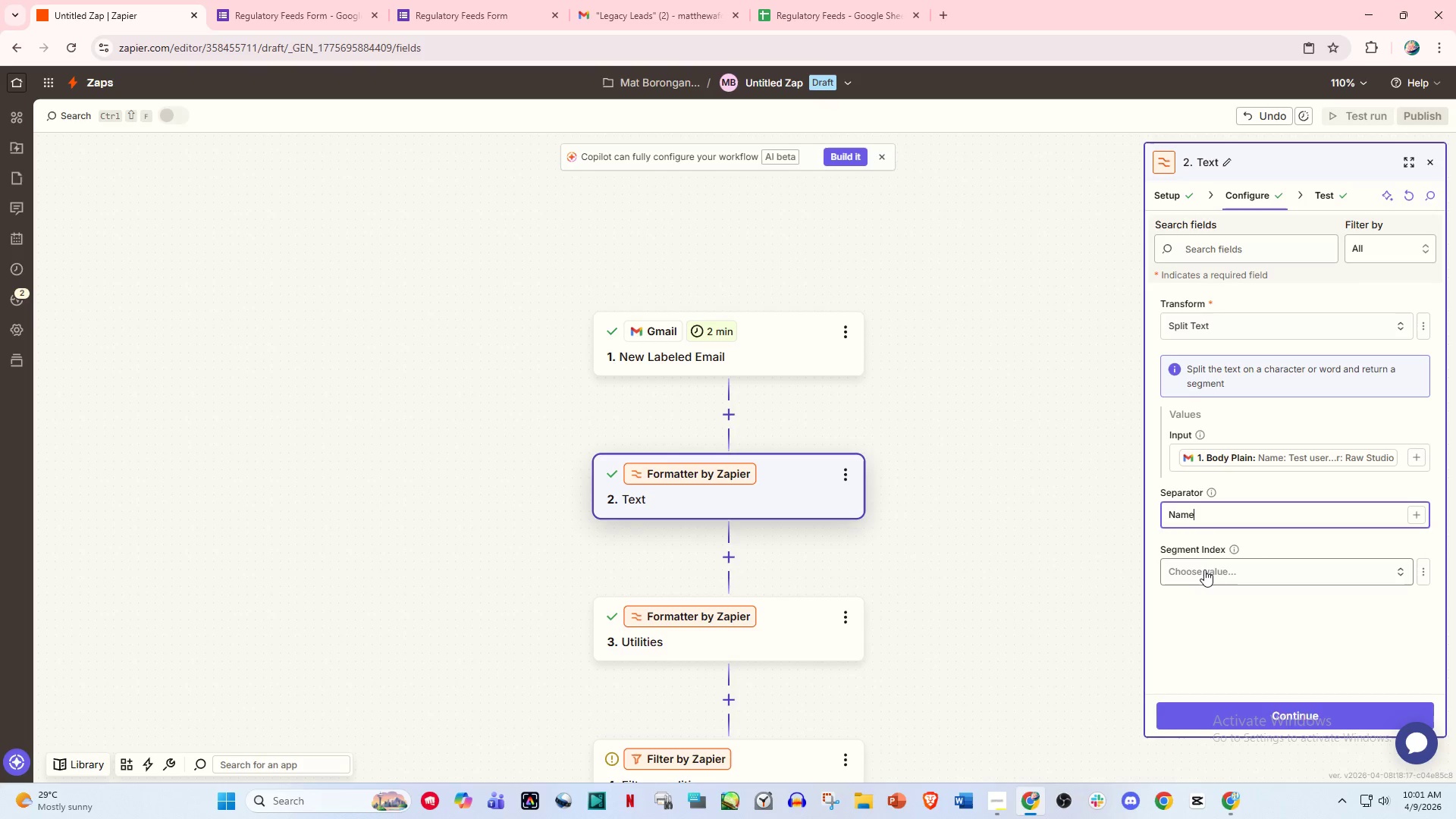 
wait(7.2)
 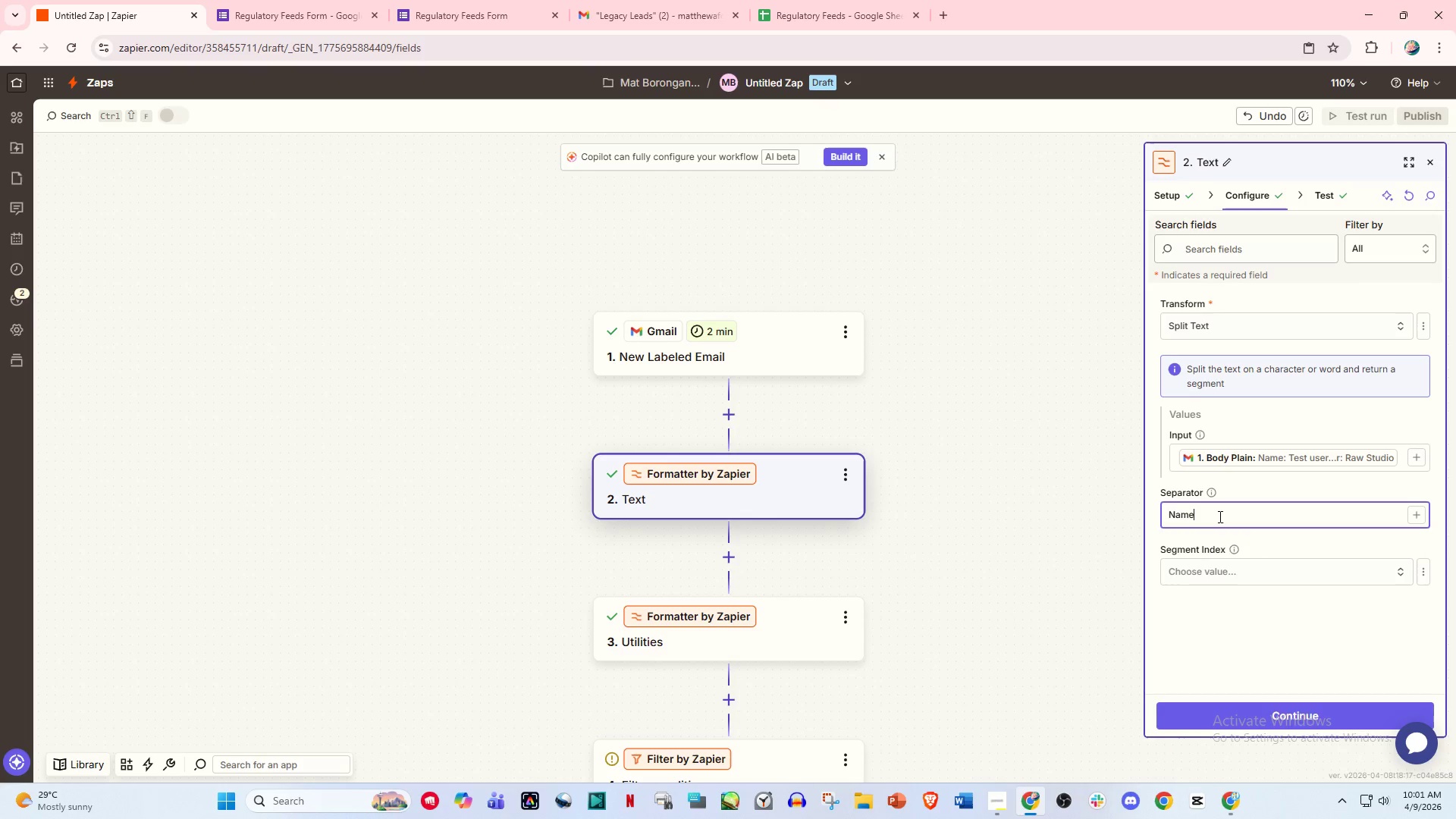 
left_click([970, 595])
 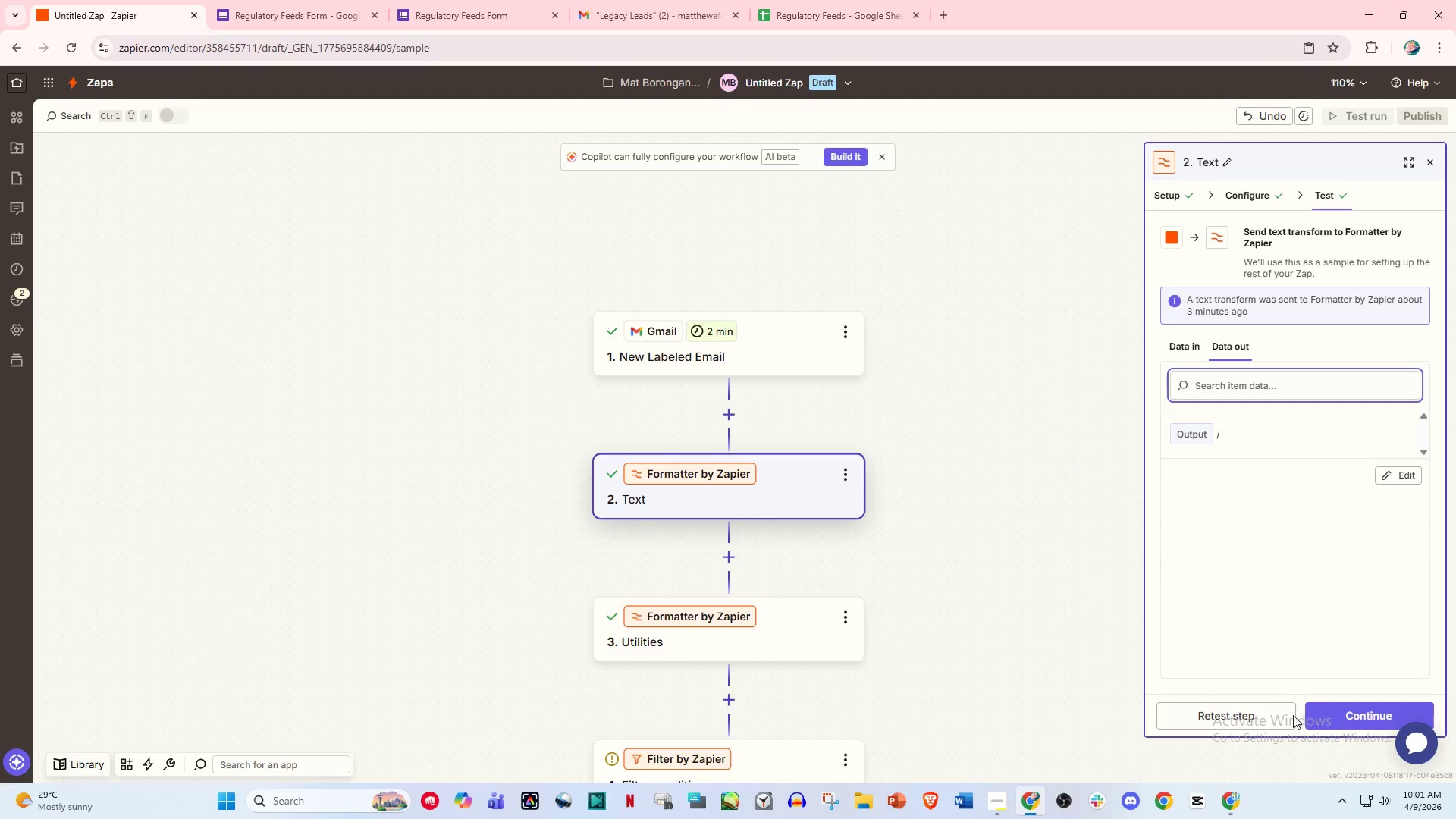 
left_click([1335, 714])
 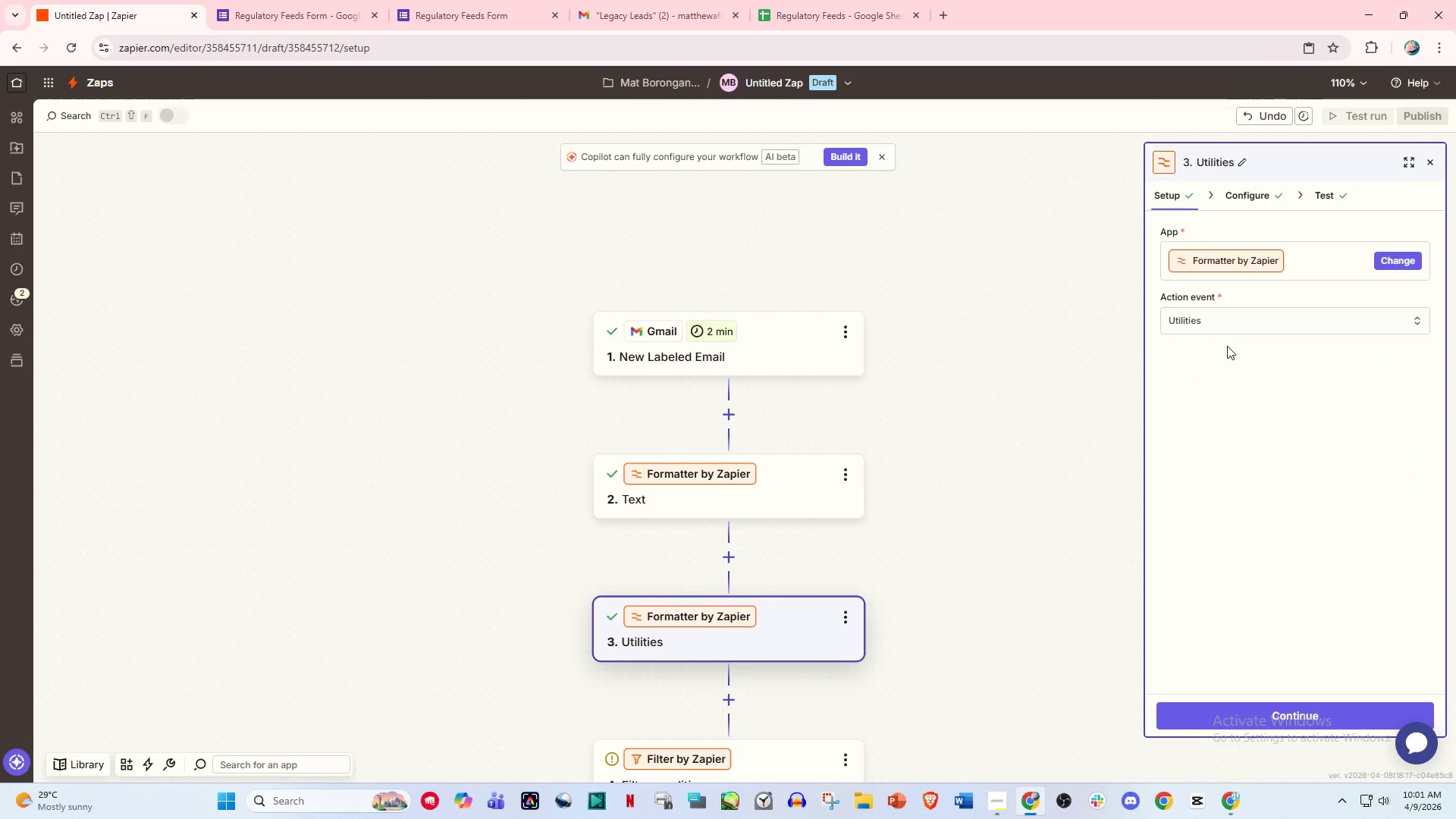 
left_click([788, 485])
 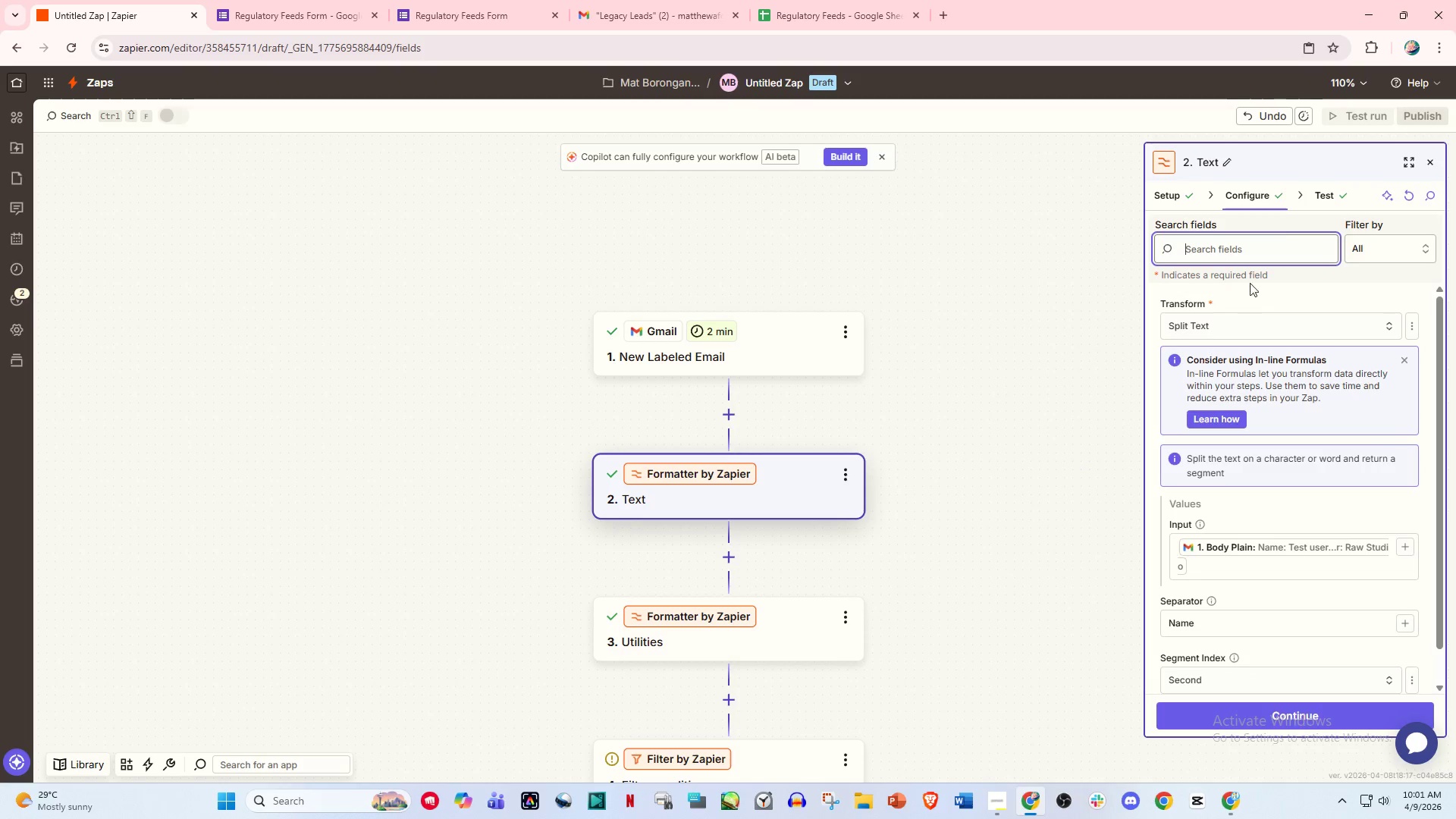 
left_click([1341, 191])
 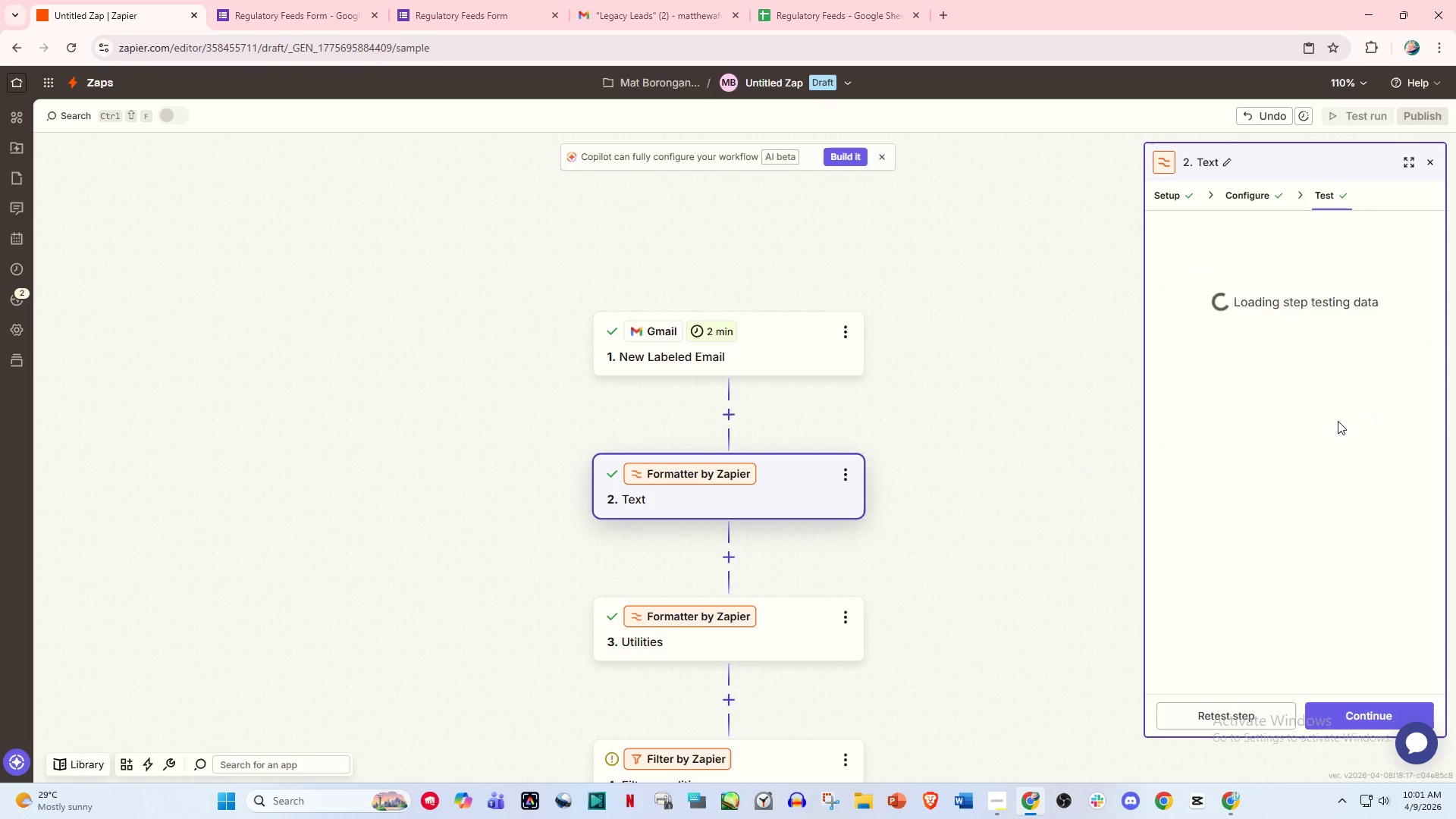 
left_click([1337, 433])
 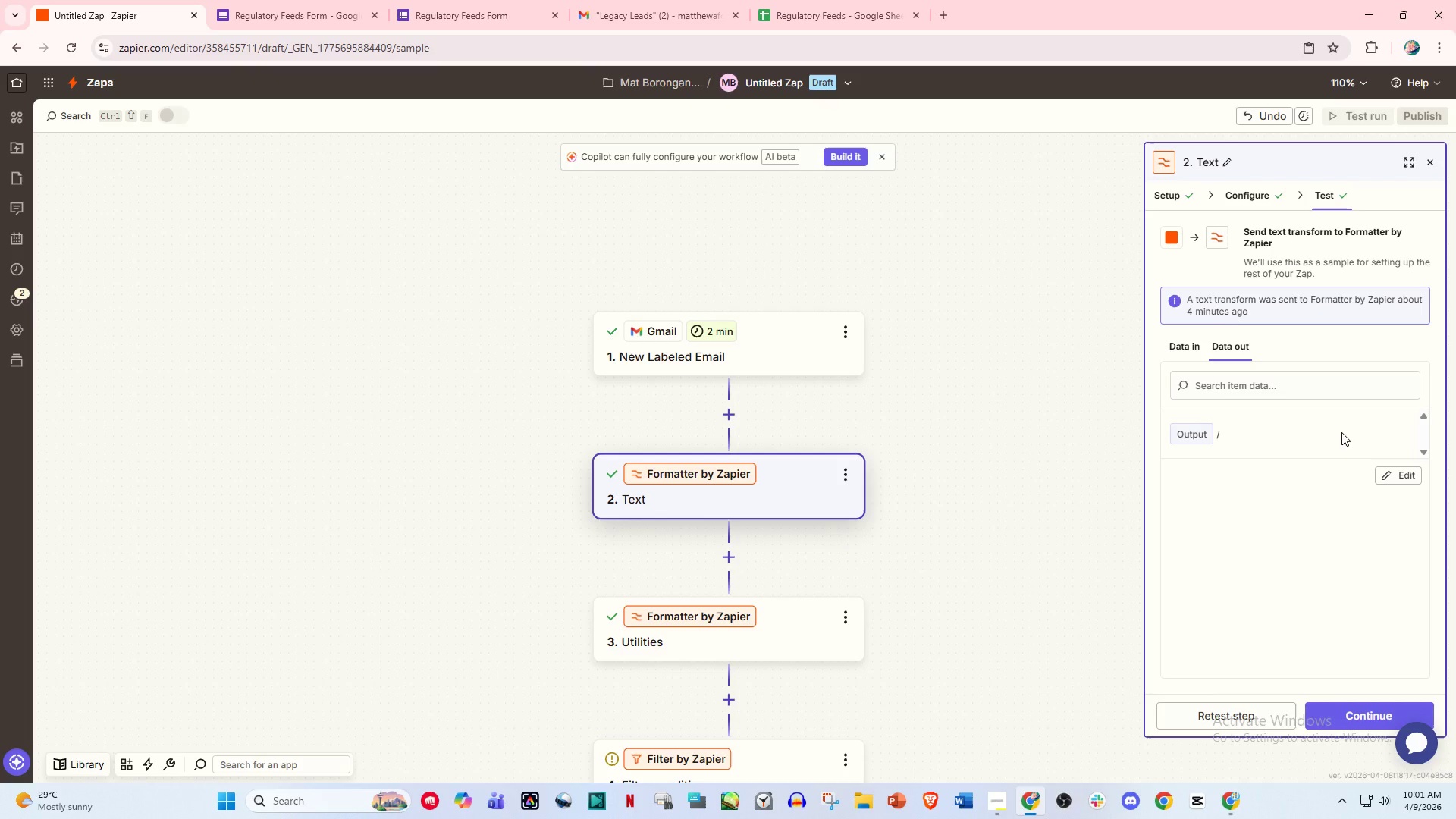 
scroll: coordinate [1343, 433], scroll_direction: down, amount: 2.0
 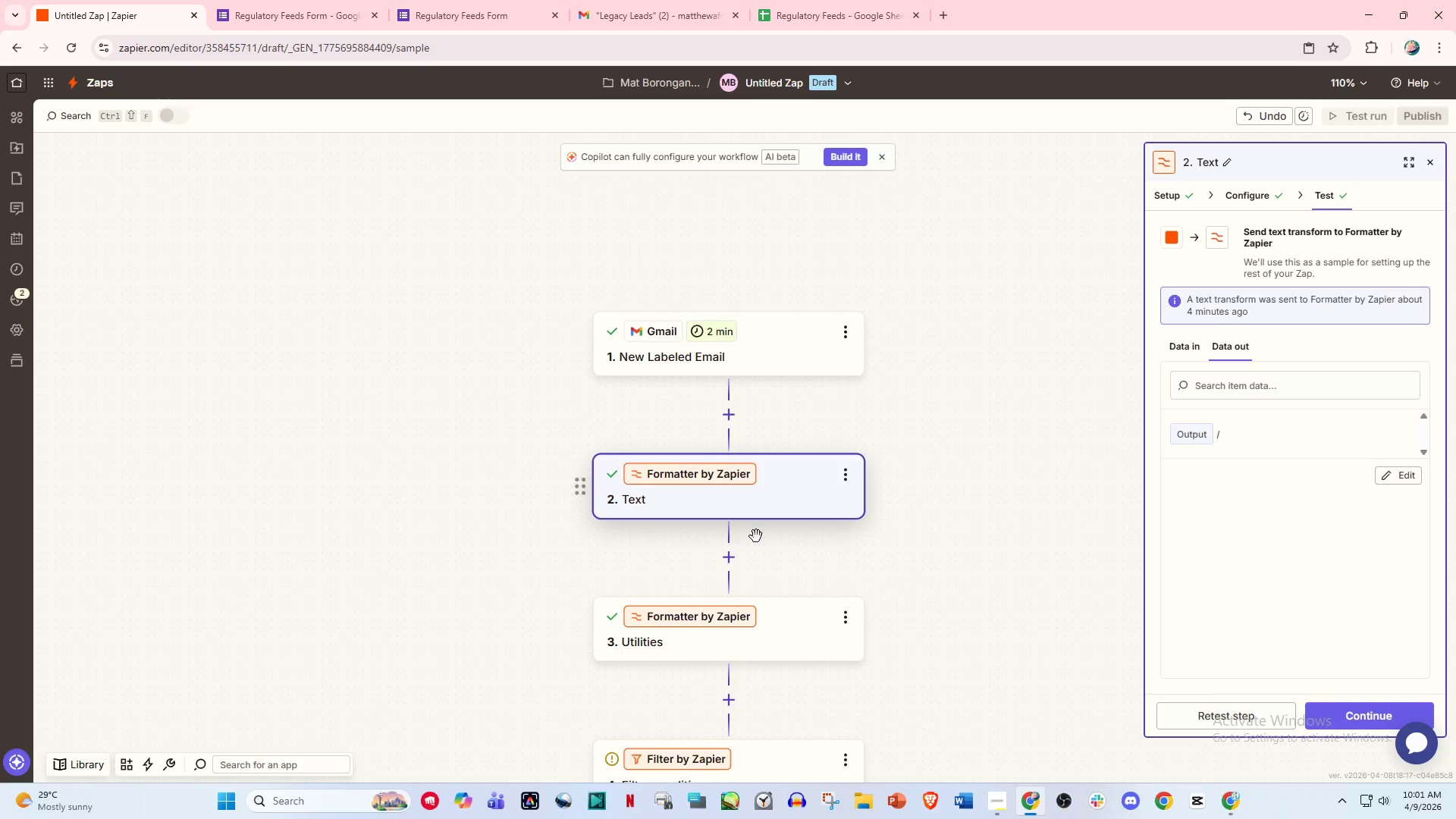 
wait(5.45)
 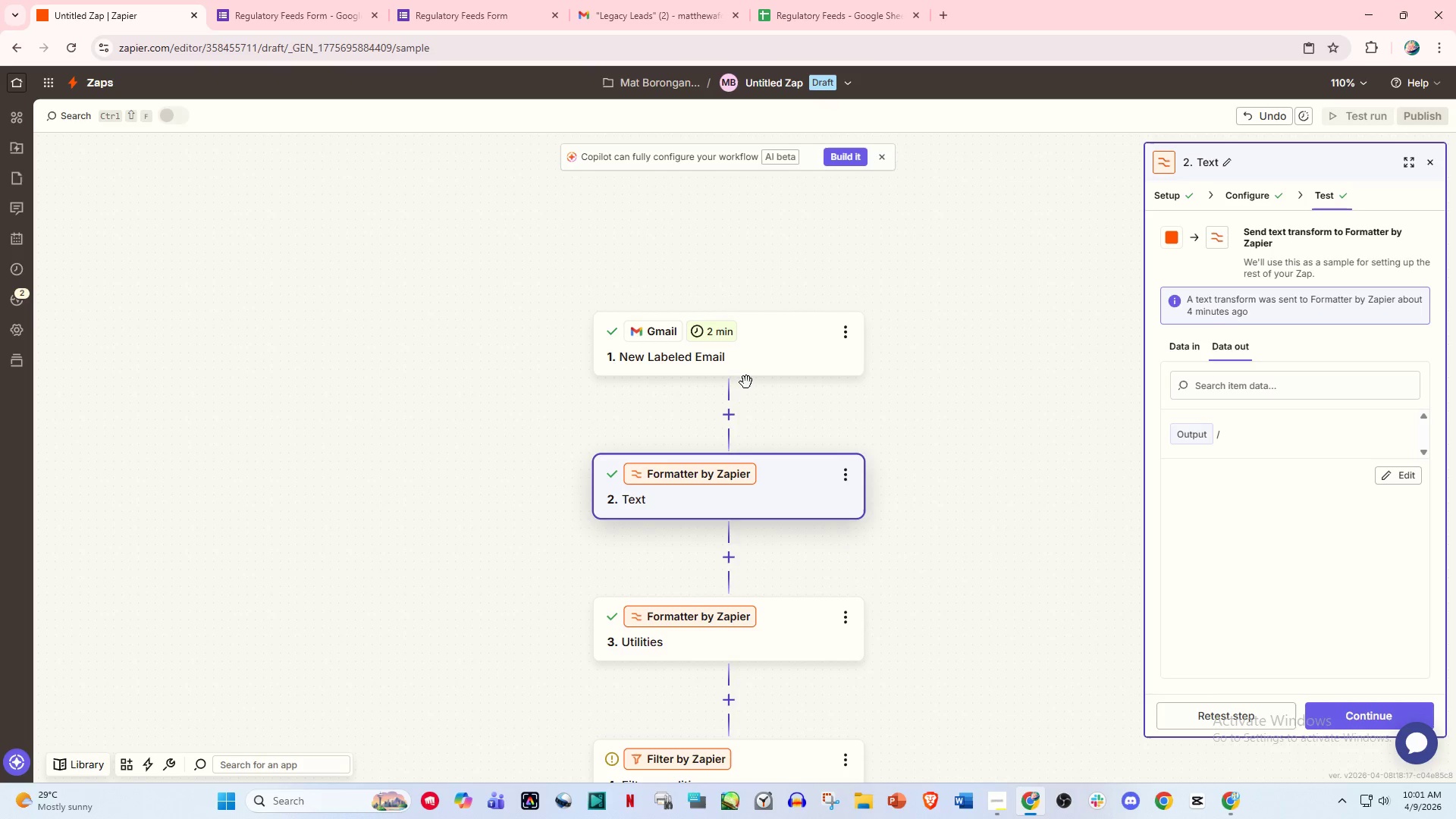 
left_click([1239, 196])
 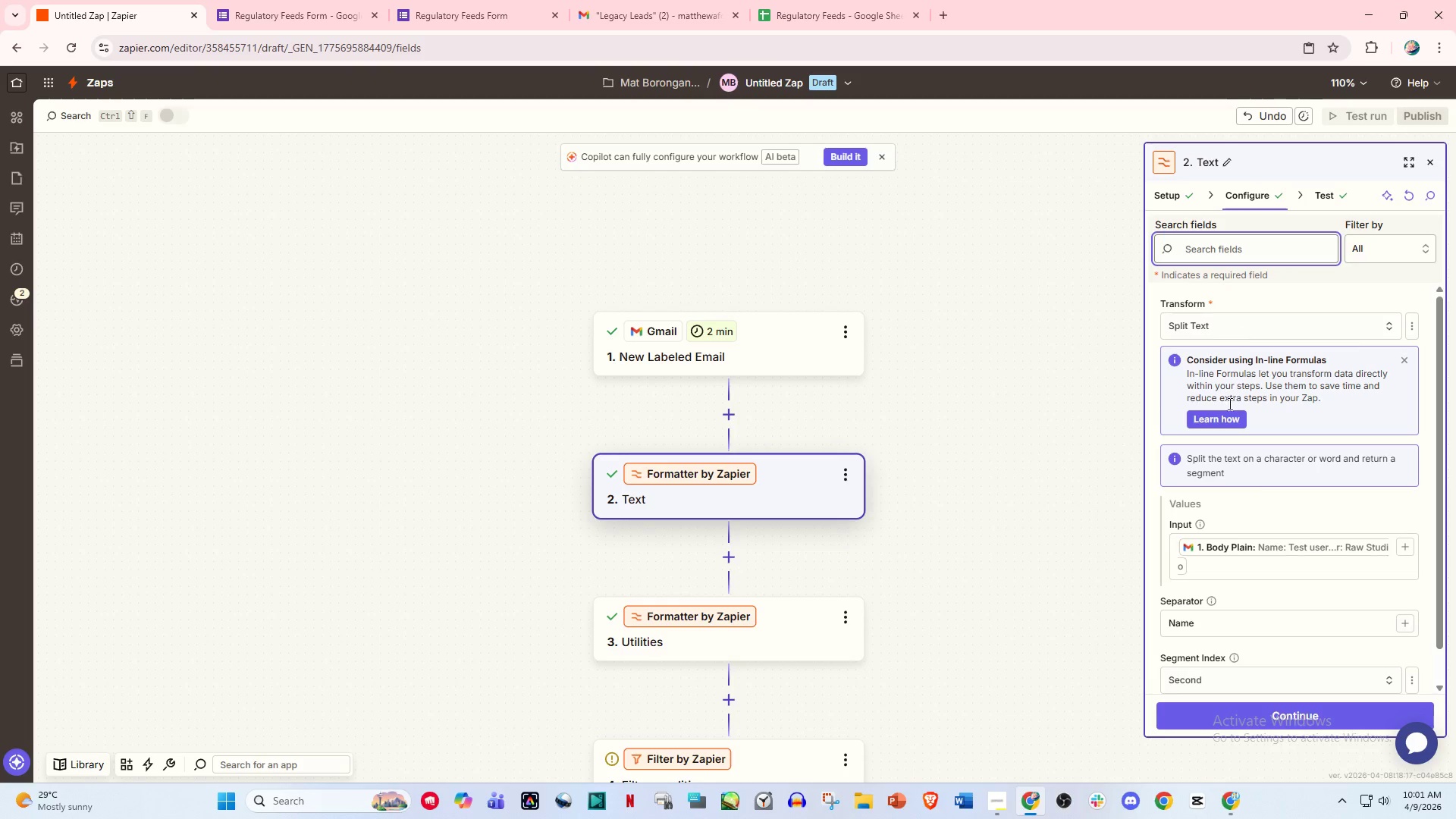 
scroll: coordinate [1232, 518], scroll_direction: down, amount: 2.0
 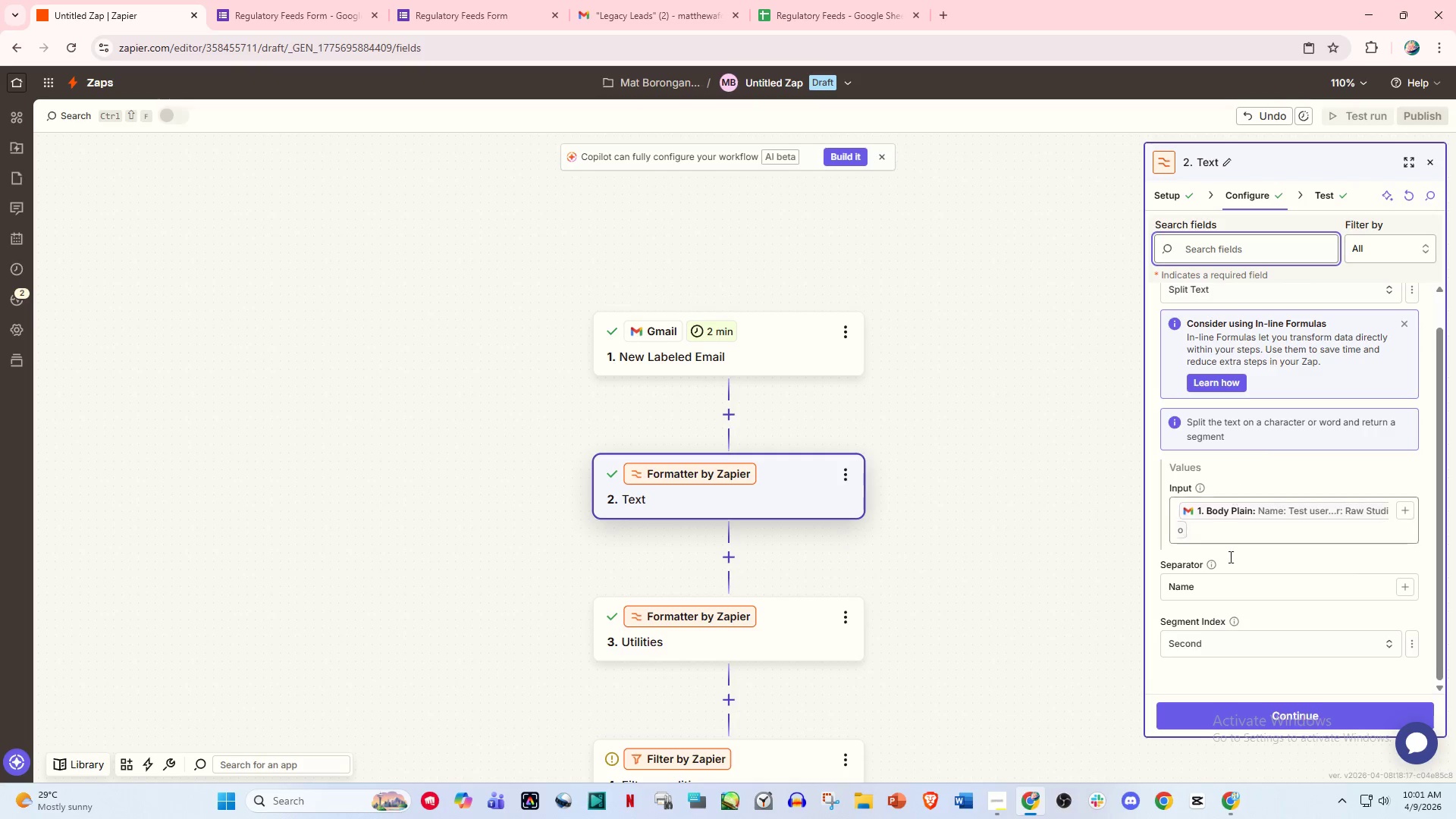 
left_click([1223, 592])
 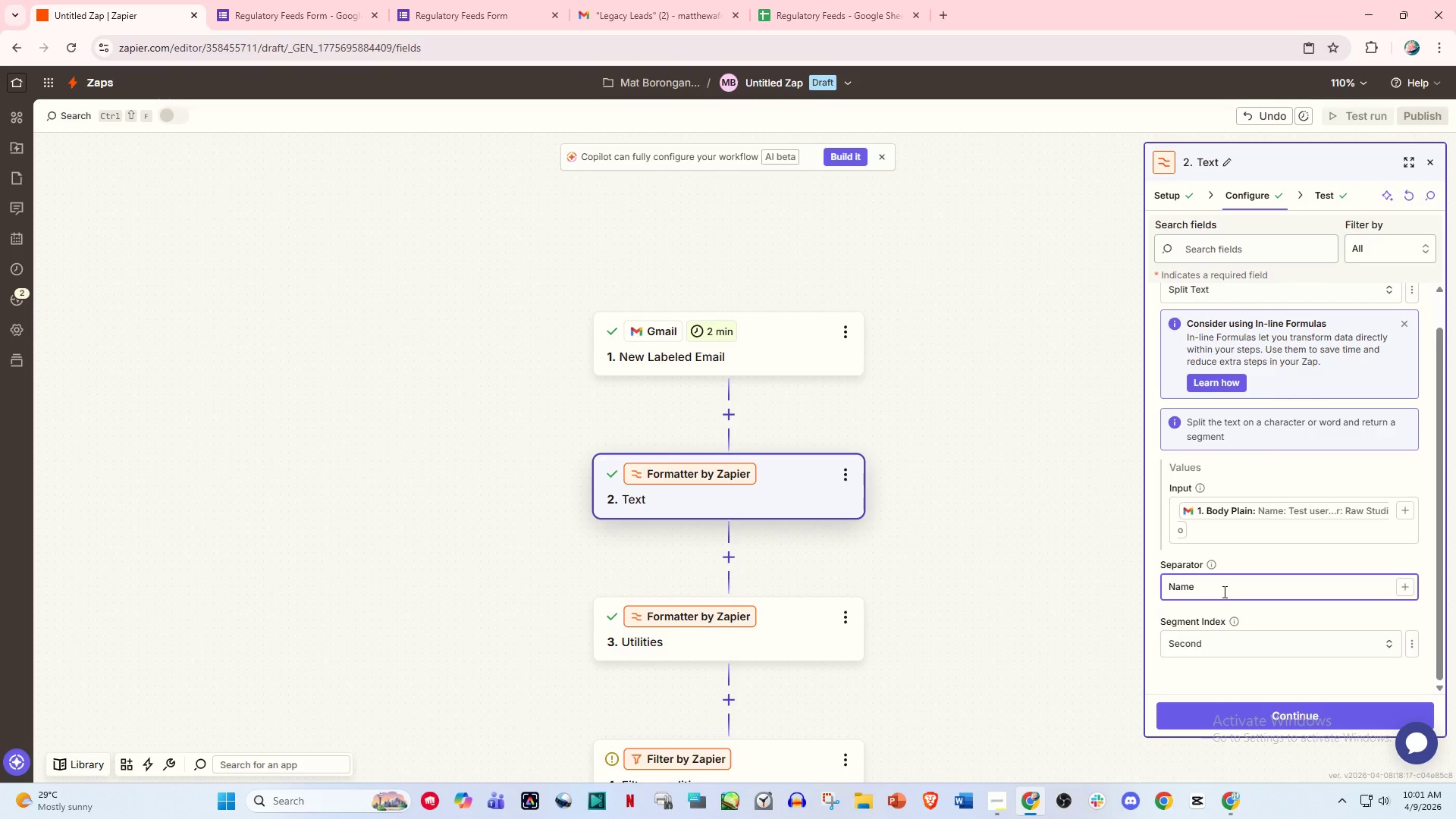 
hold_key(key=Backspace, duration=0.94)
 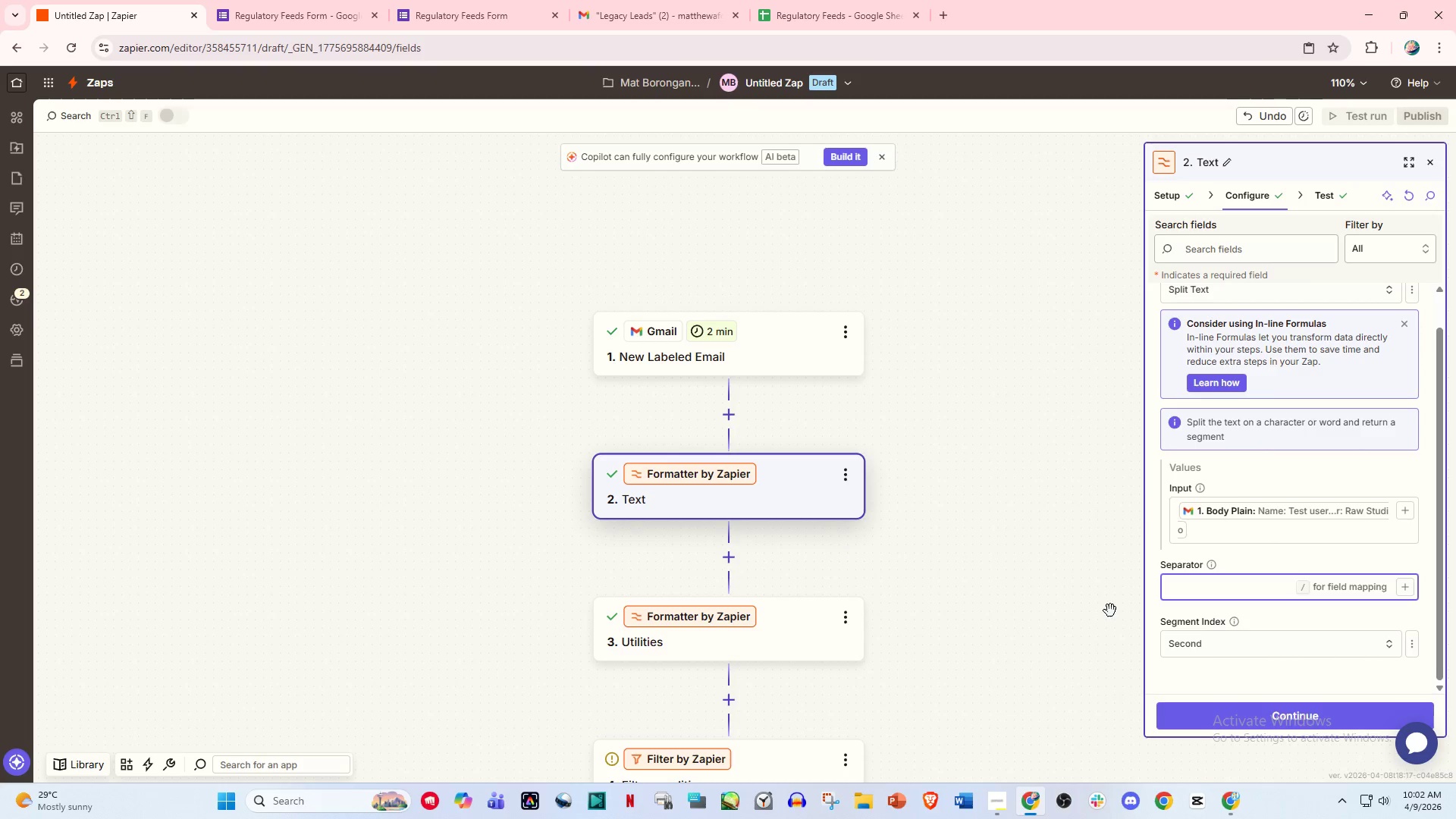 
wait(30.72)
 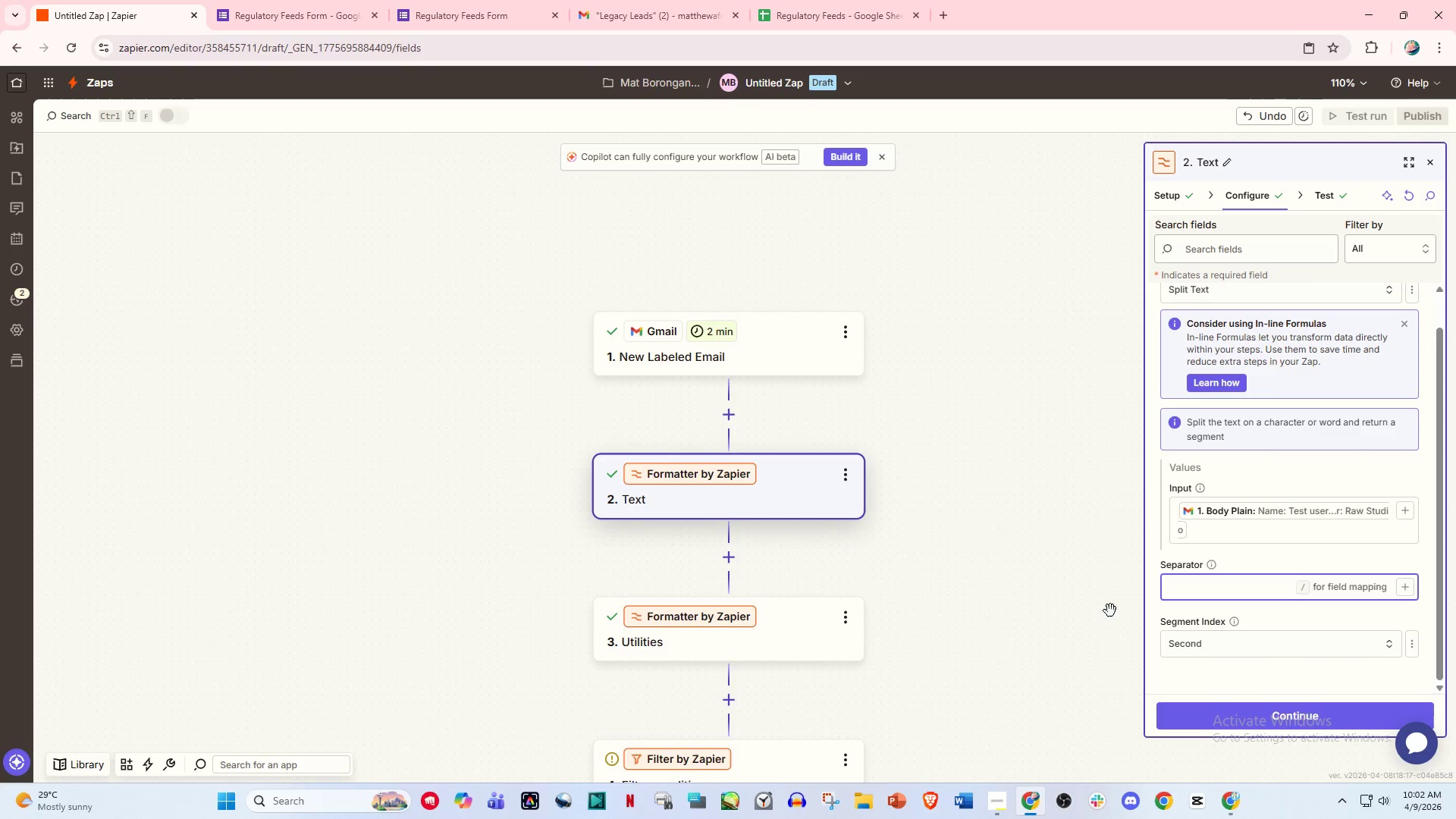 
left_click([1229, 582])
 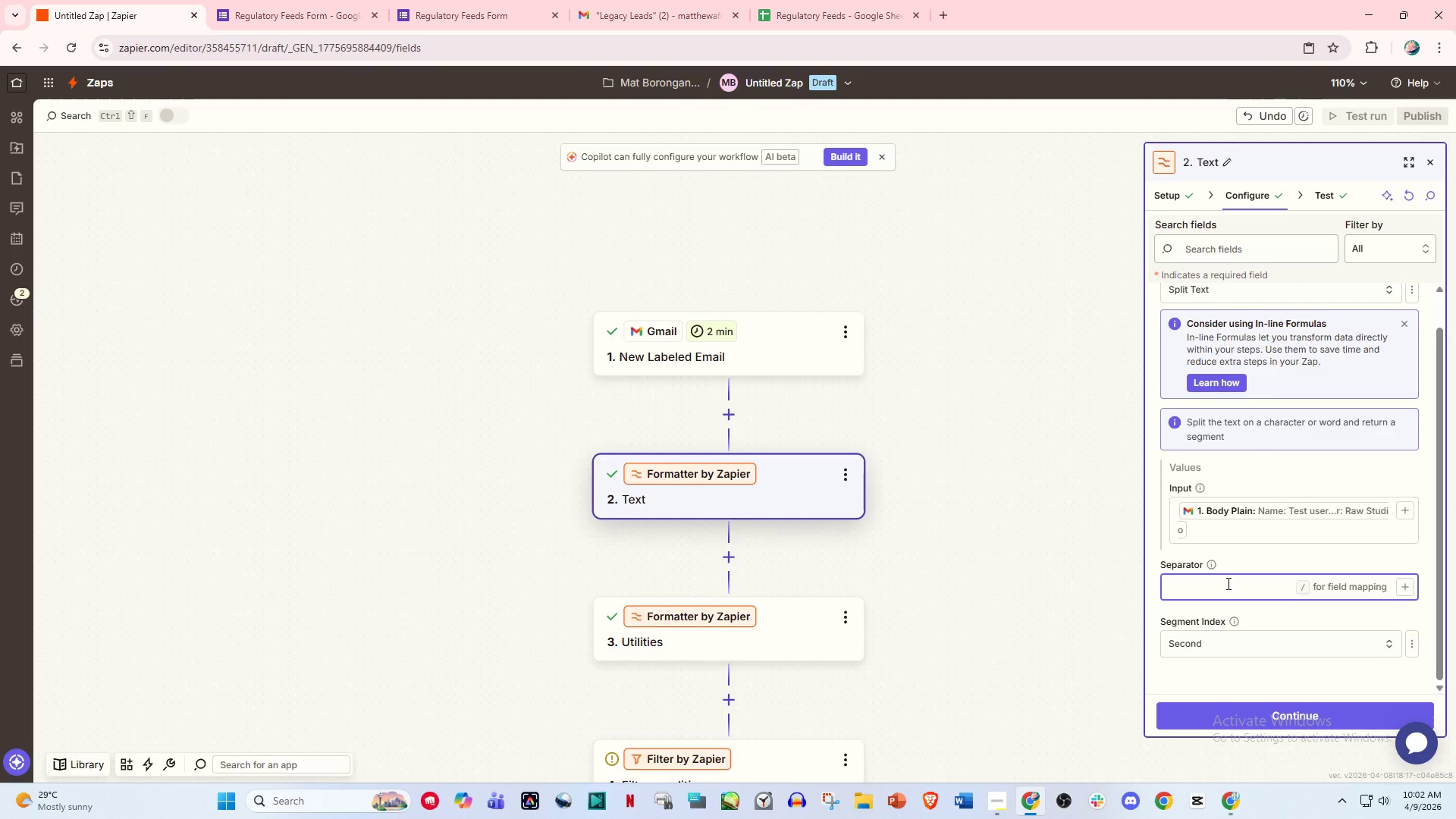 
type(Name:)
 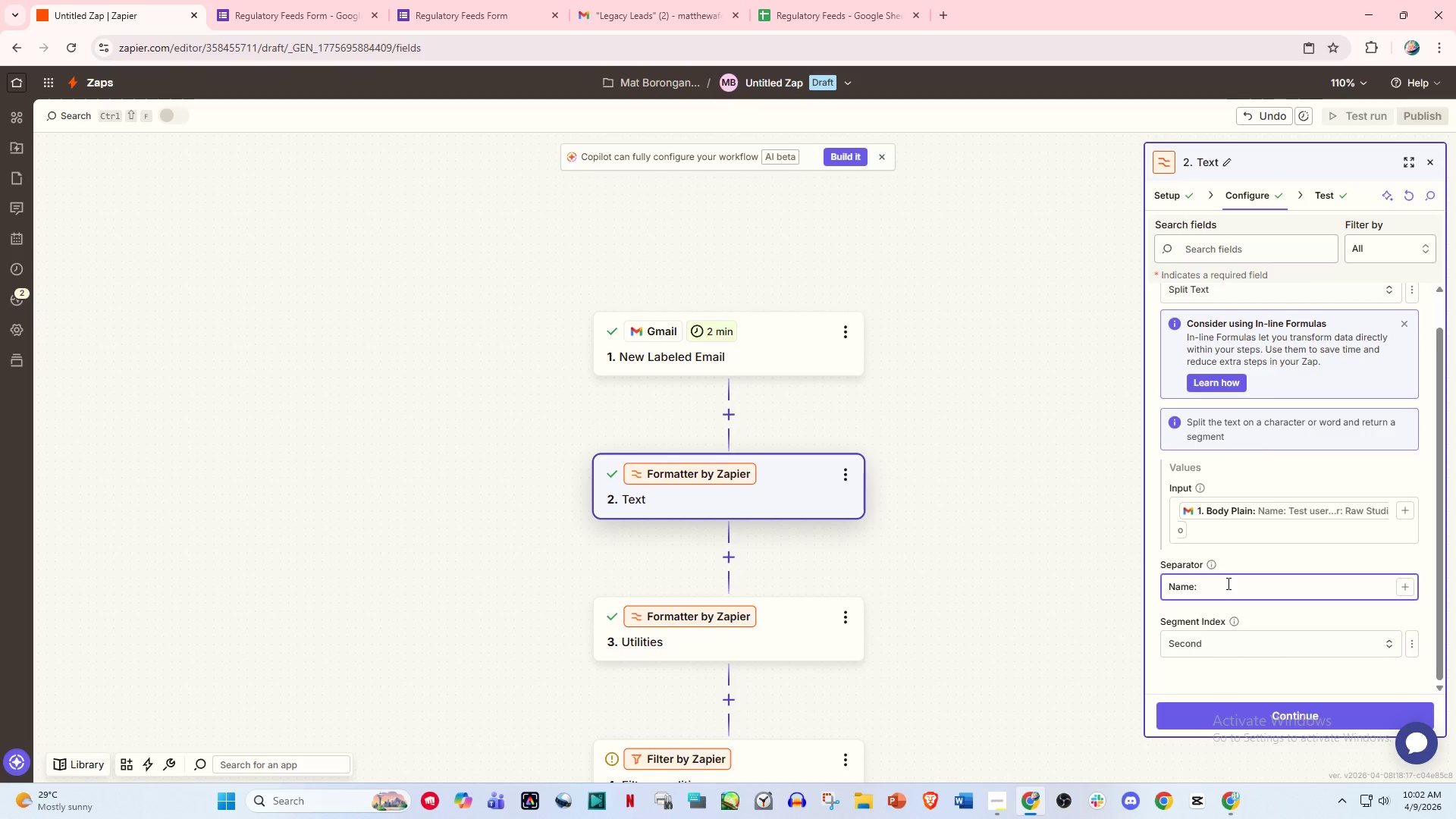 
left_click([1238, 638])
 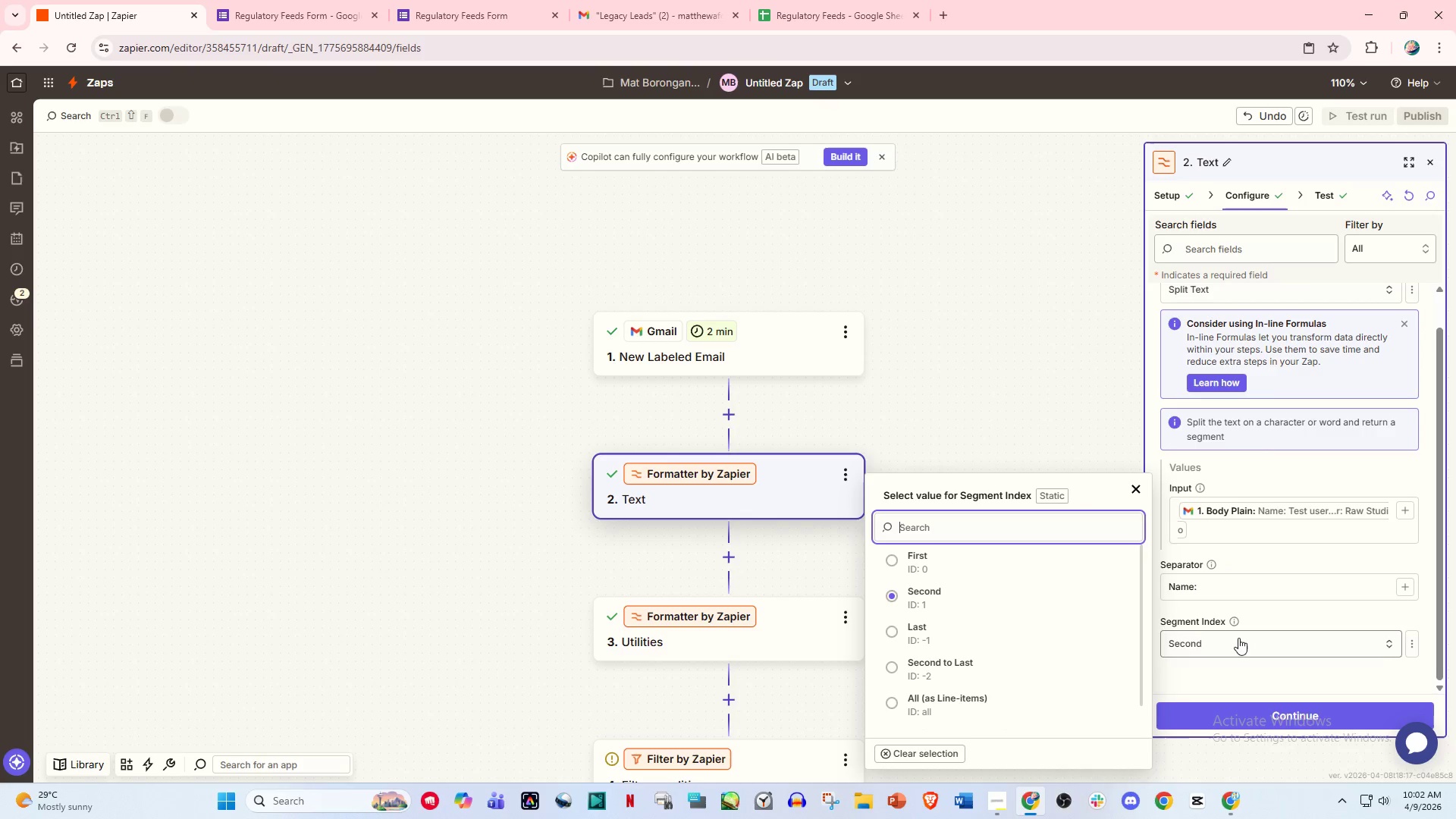 
left_click([1238, 638])
 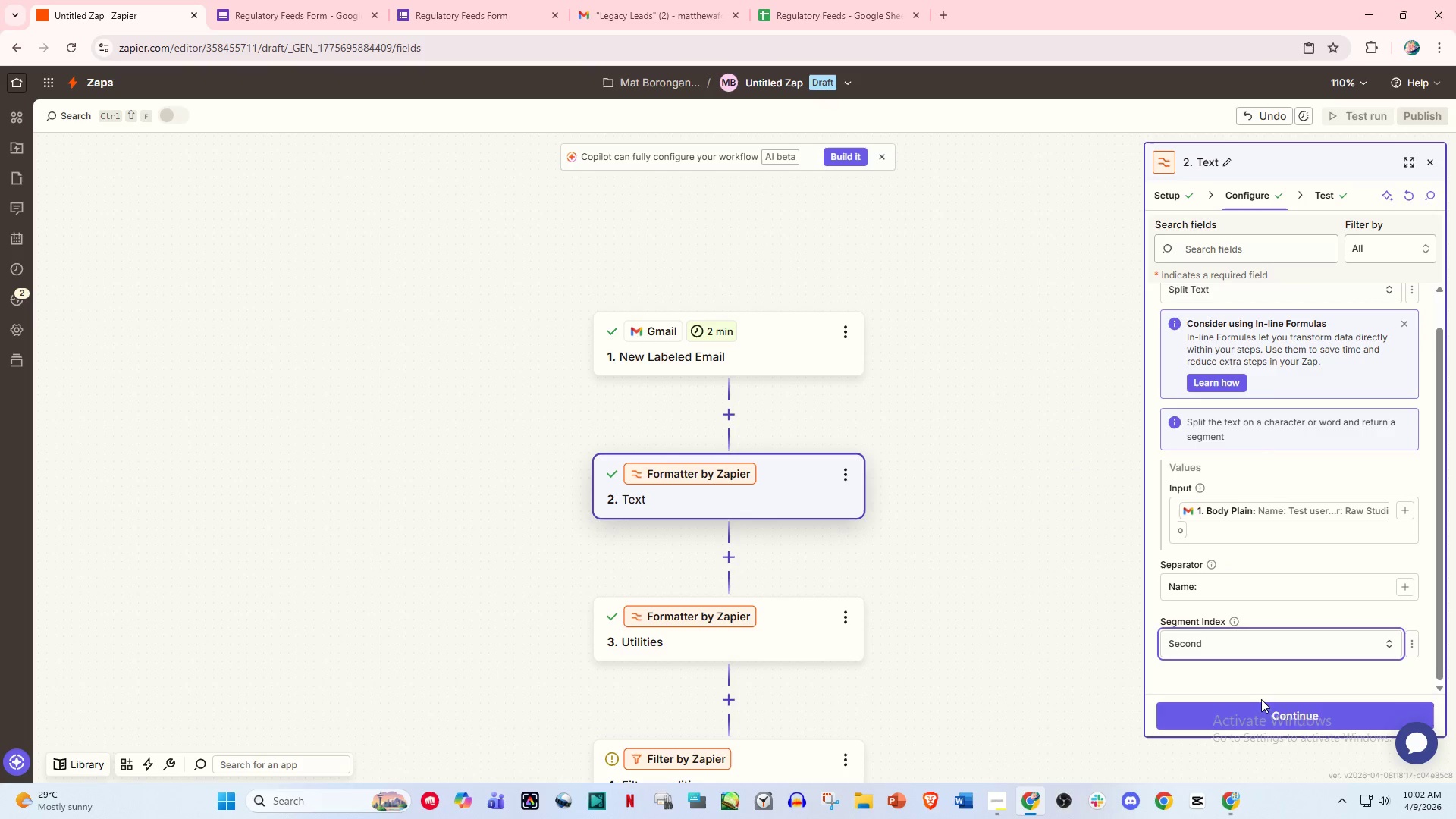 
left_click([1263, 711])
 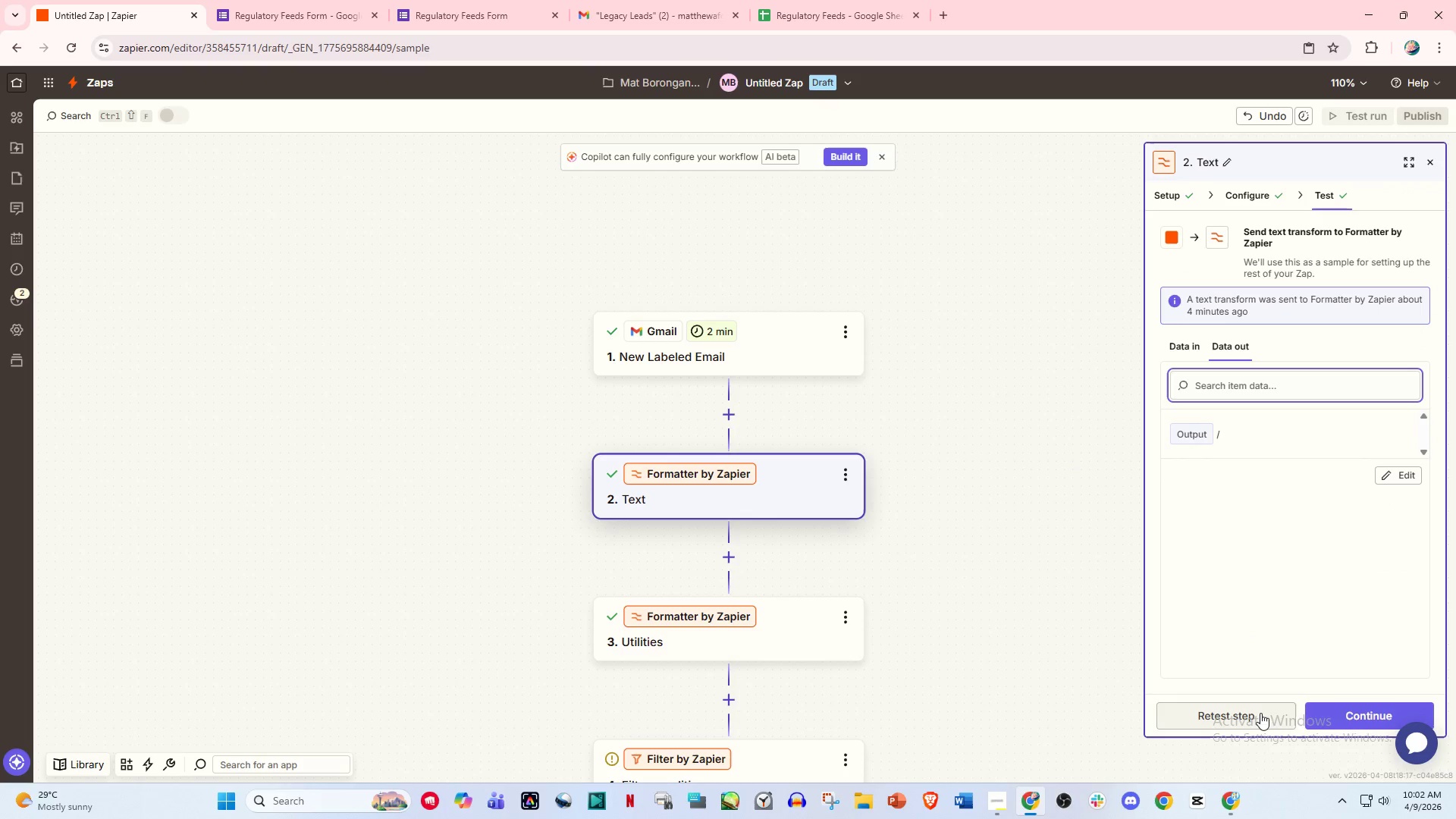 
left_click([1353, 718])
 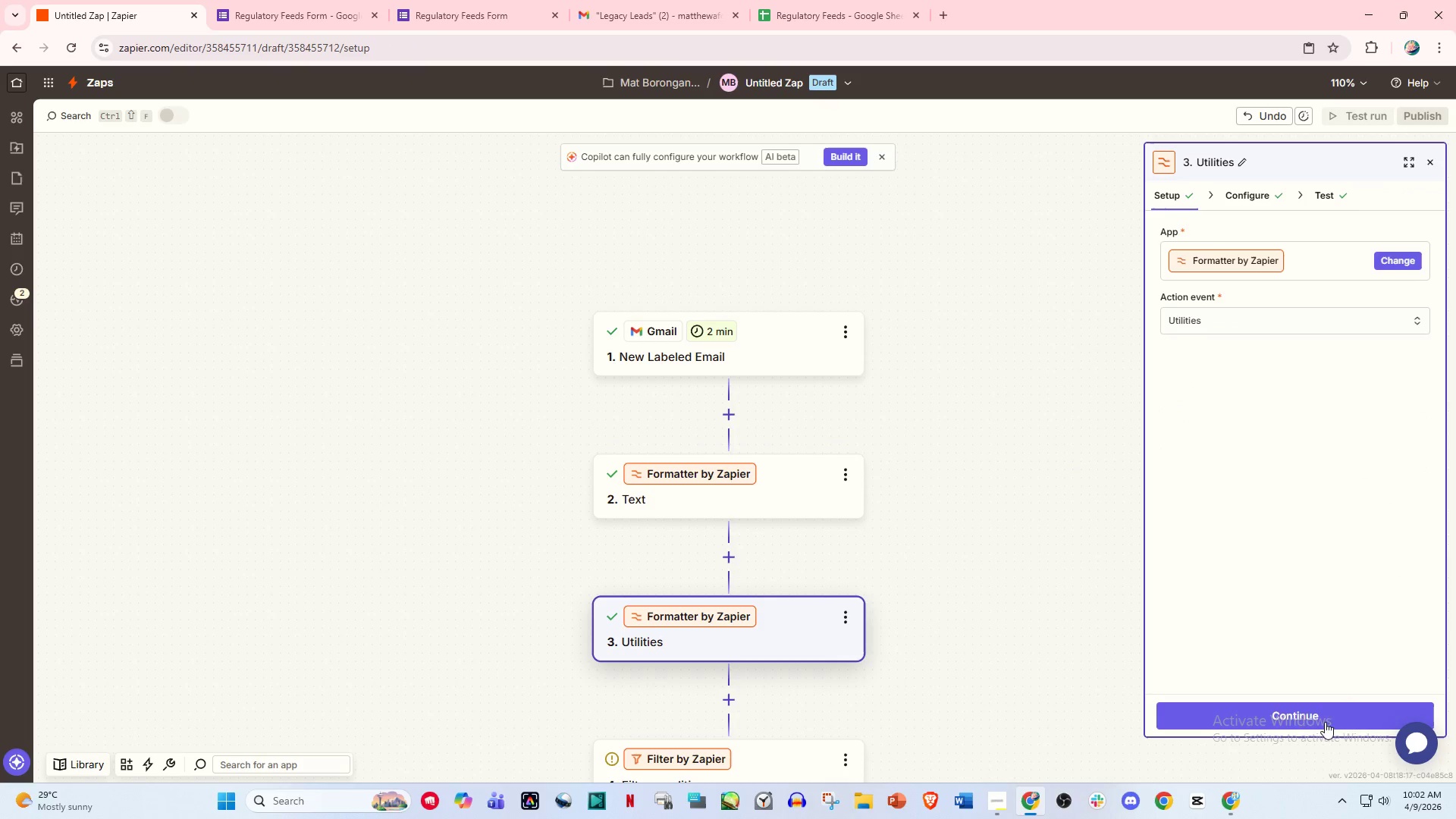 
left_click([1298, 722])
 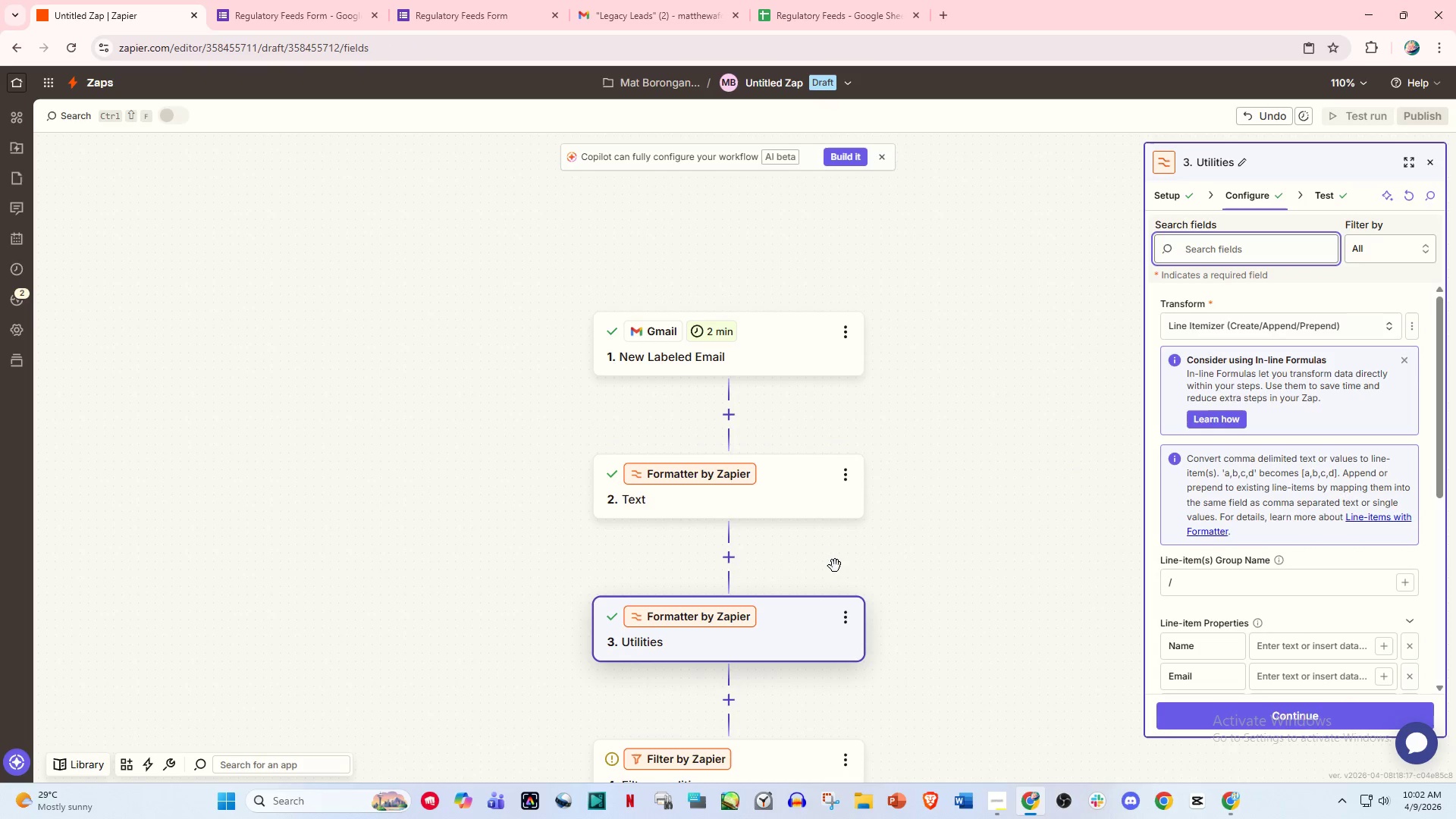 
left_click([733, 501])
 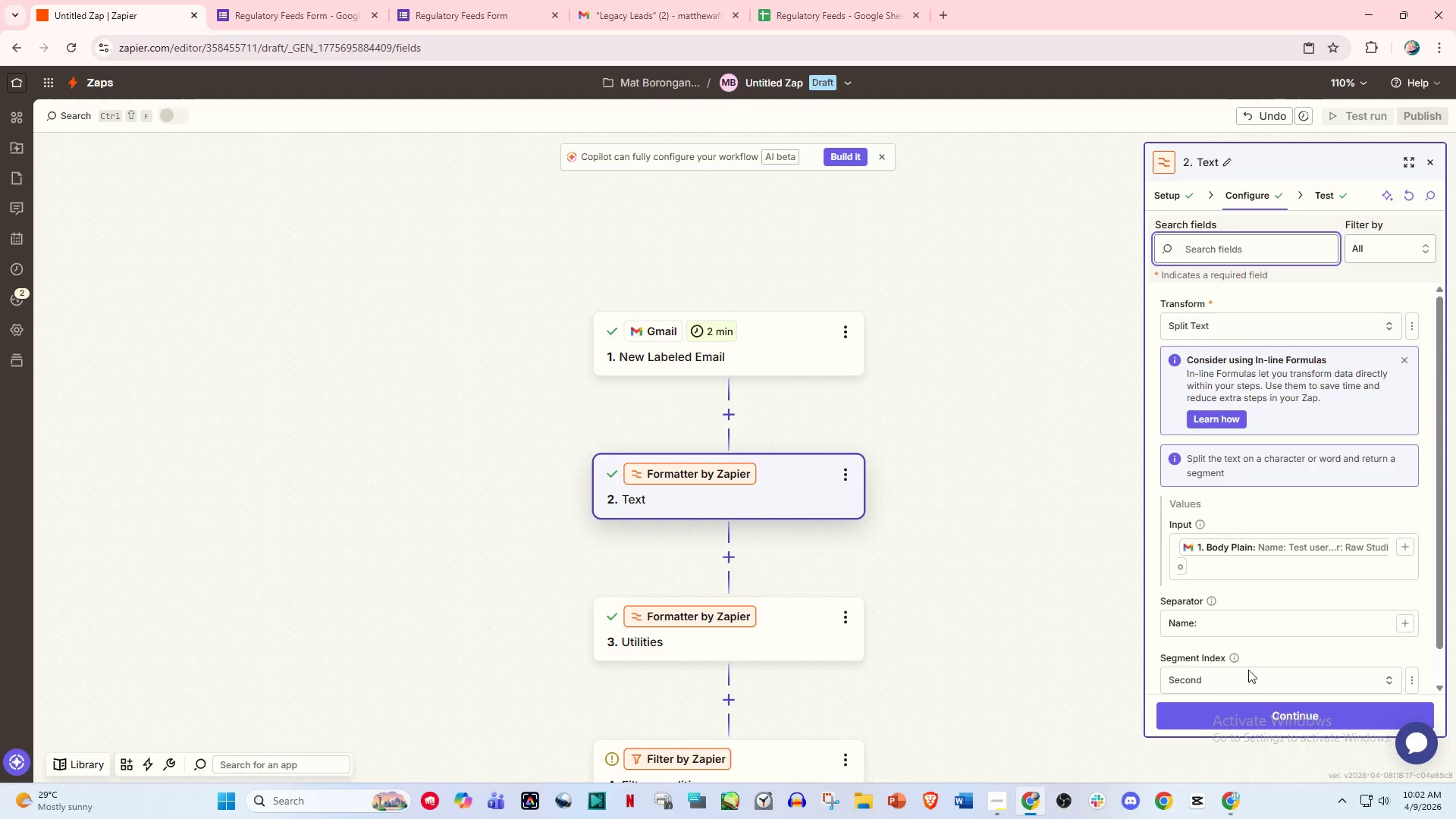 
left_click([1255, 718])
 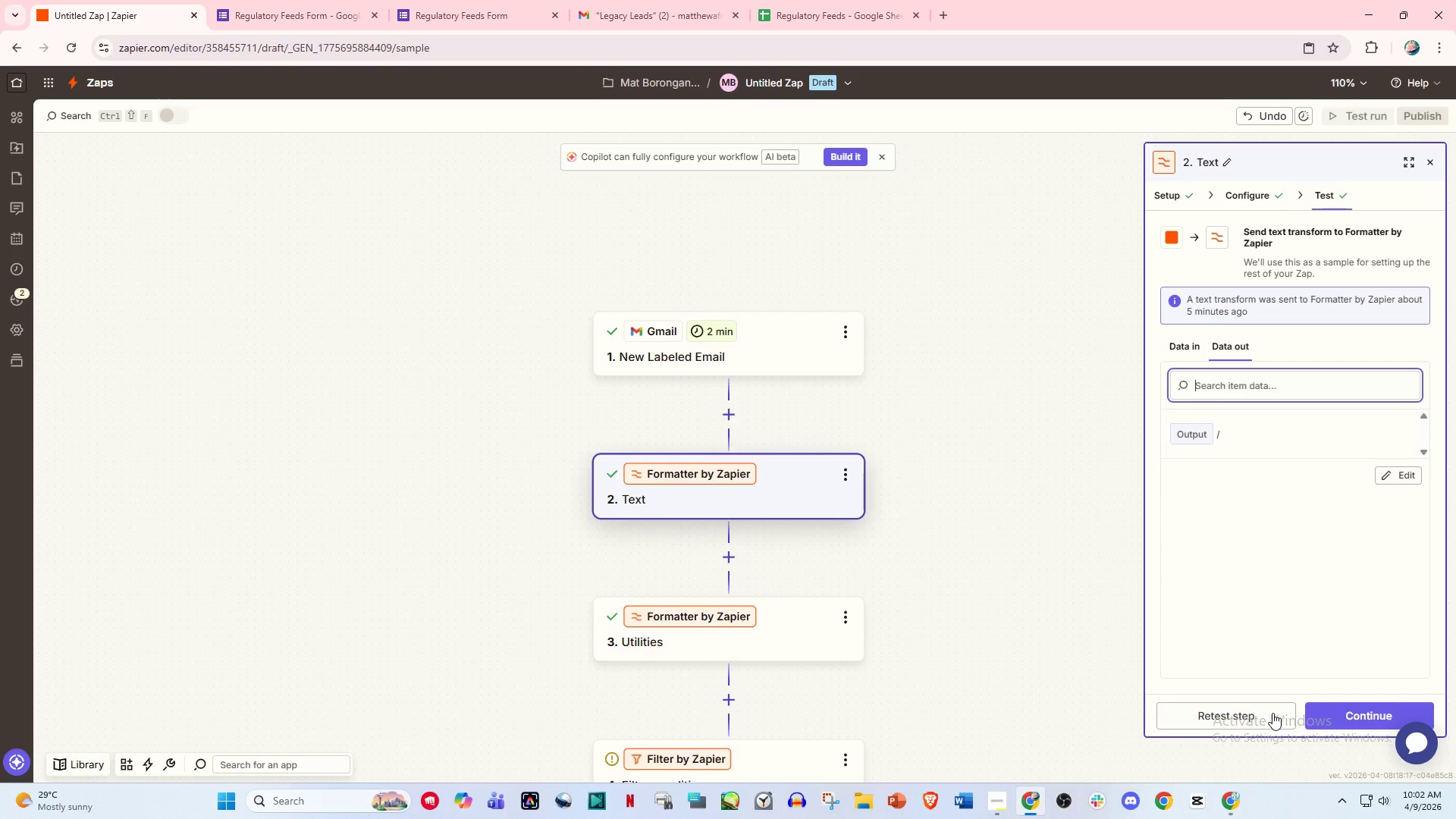 
left_click([1232, 711])
 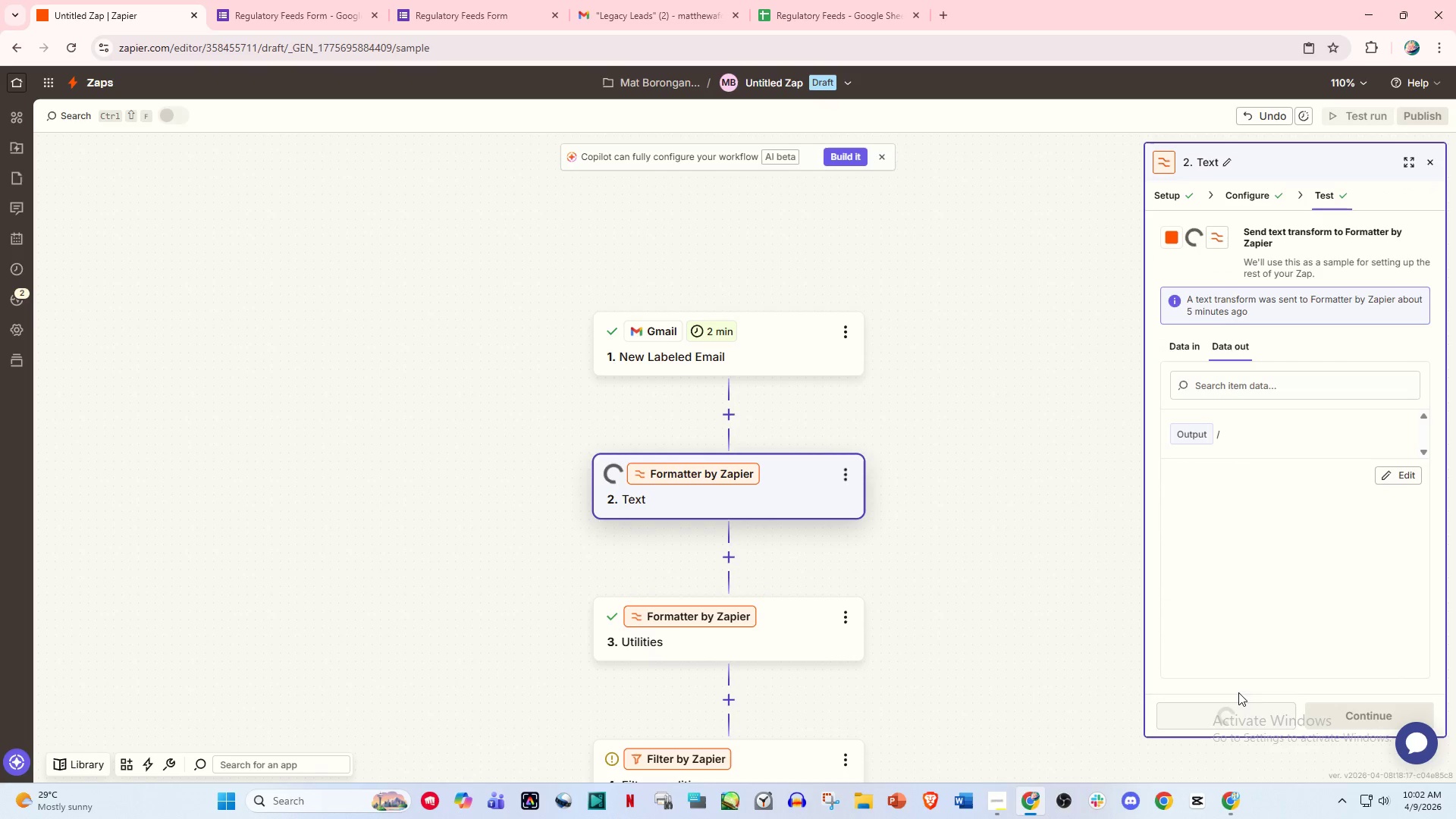 
mouse_move([1250, 610])
 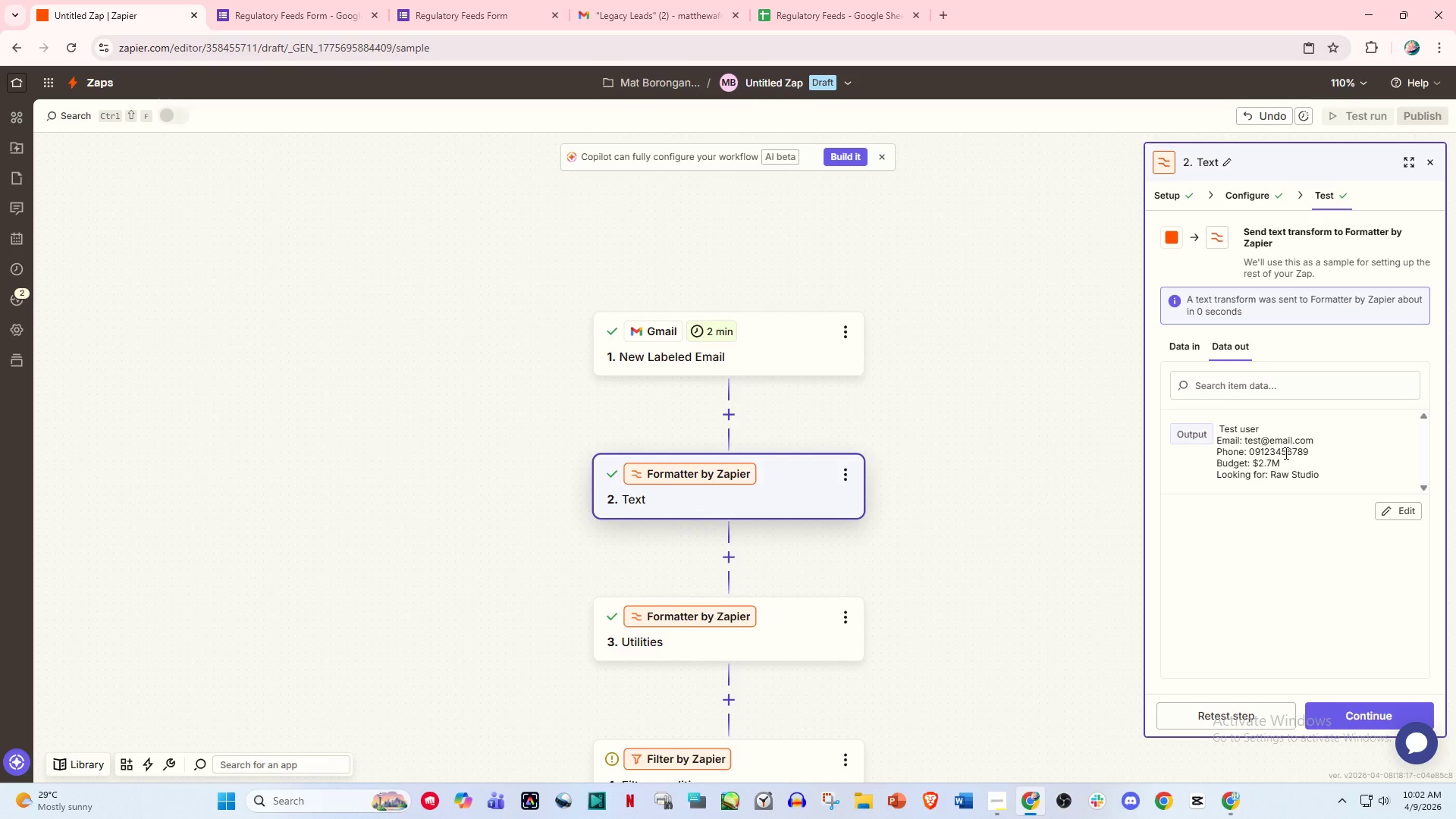 
scroll: coordinate [1285, 453], scroll_direction: down, amount: 1.0
 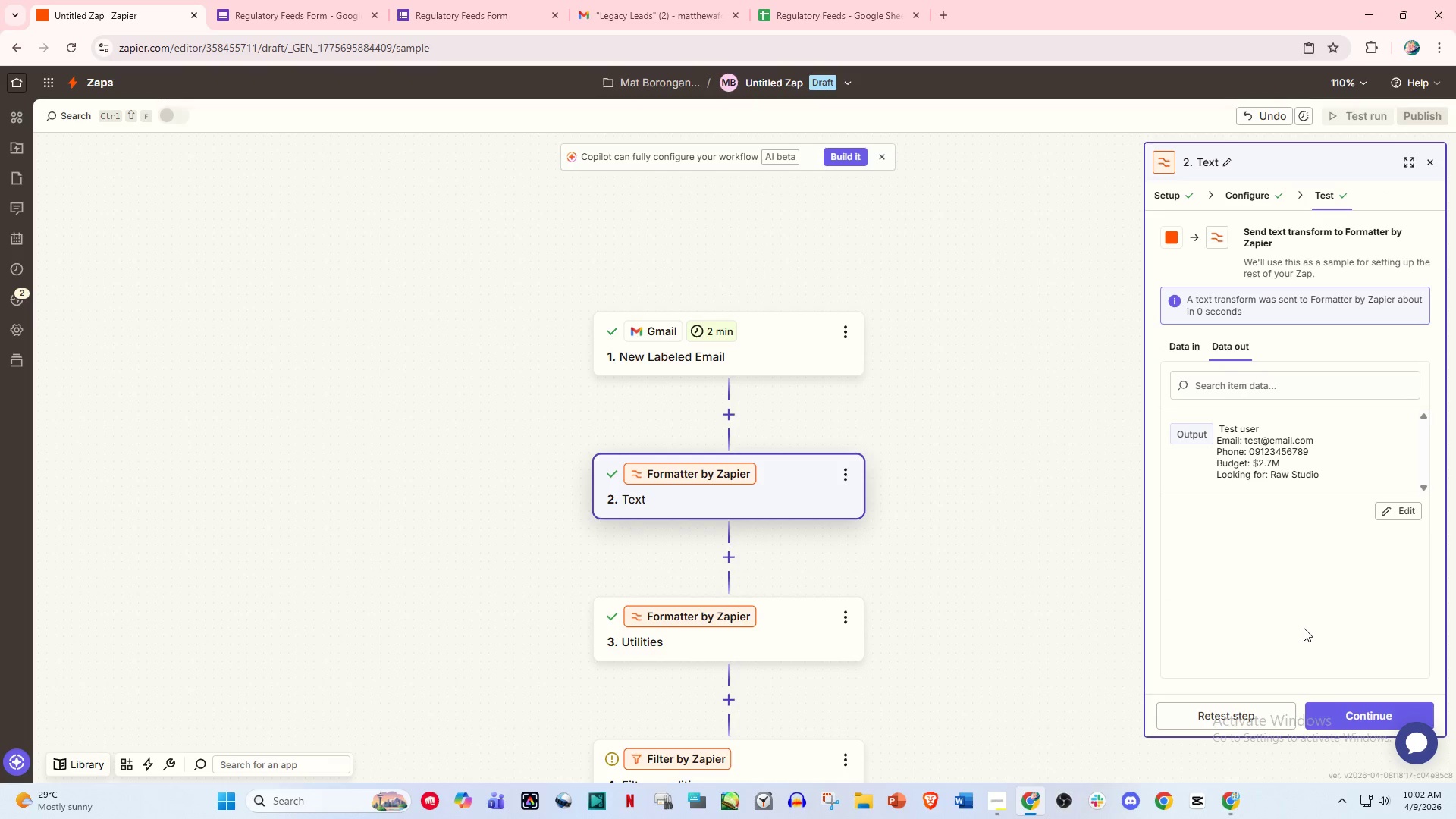 
wait(7.86)
 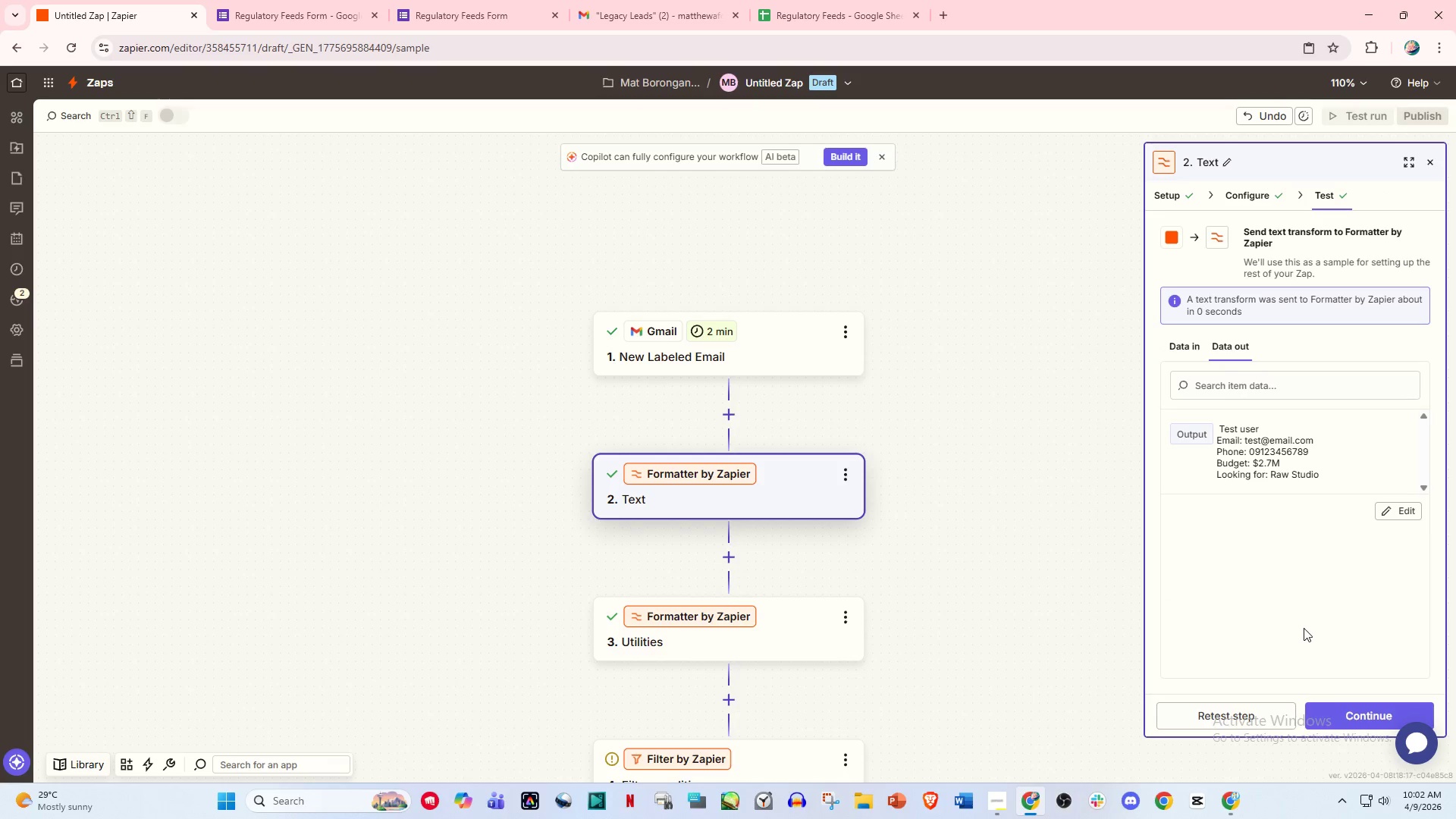 
left_click([1321, 706])
 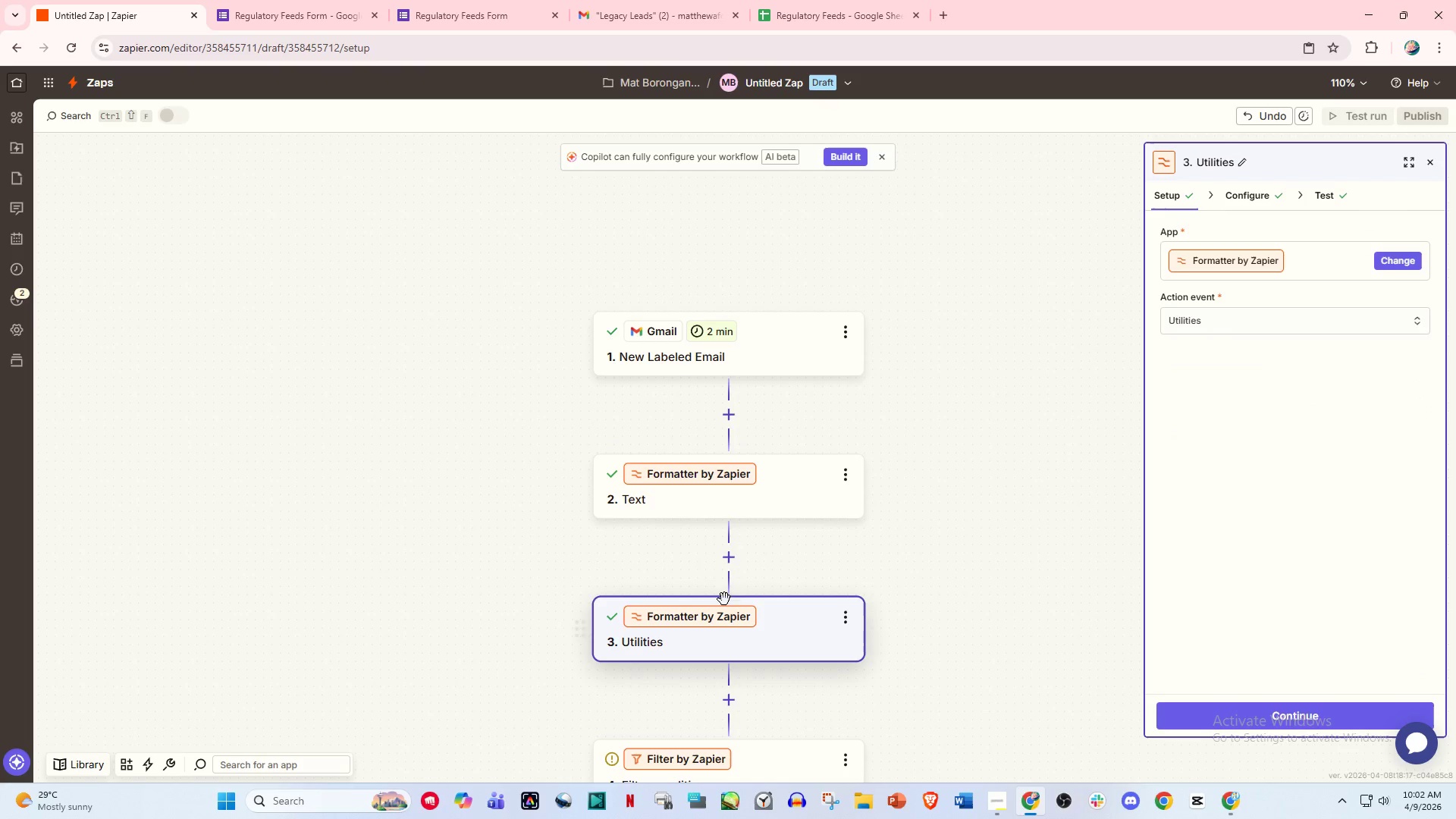 
left_click([741, 512])
 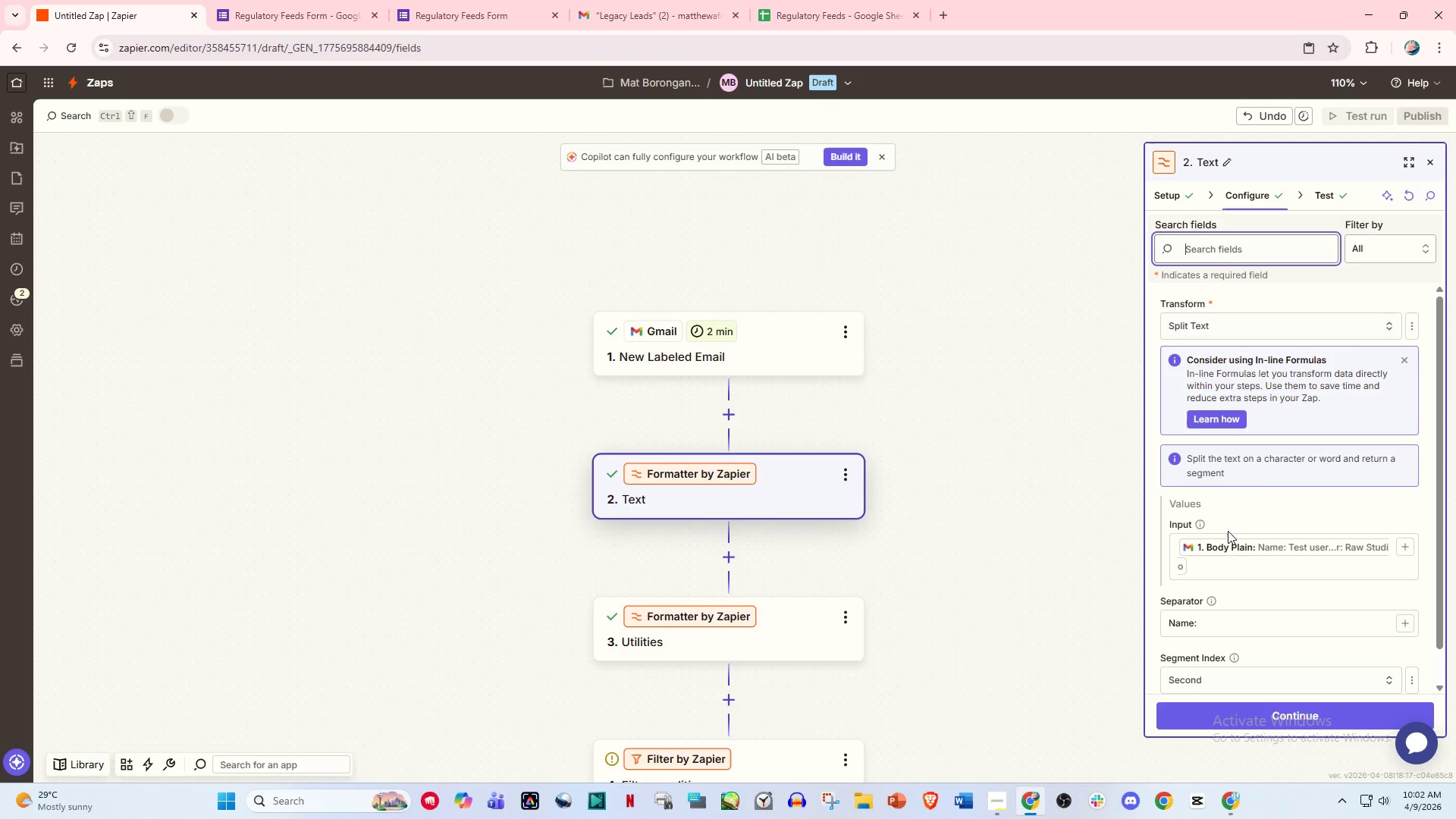 
scroll: coordinate [1244, 549], scroll_direction: down, amount: 1.0
 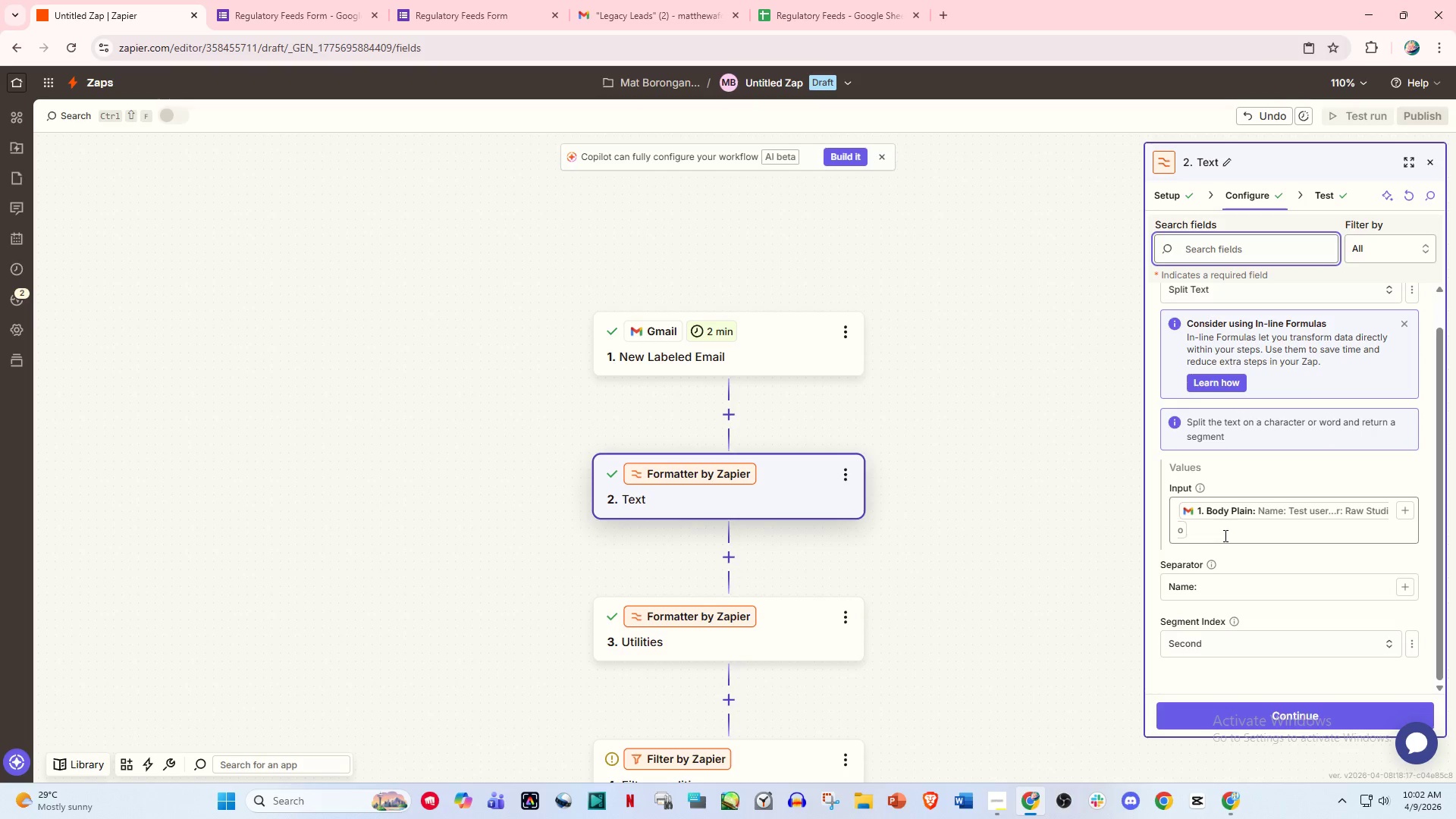 
left_click([1218, 533])
 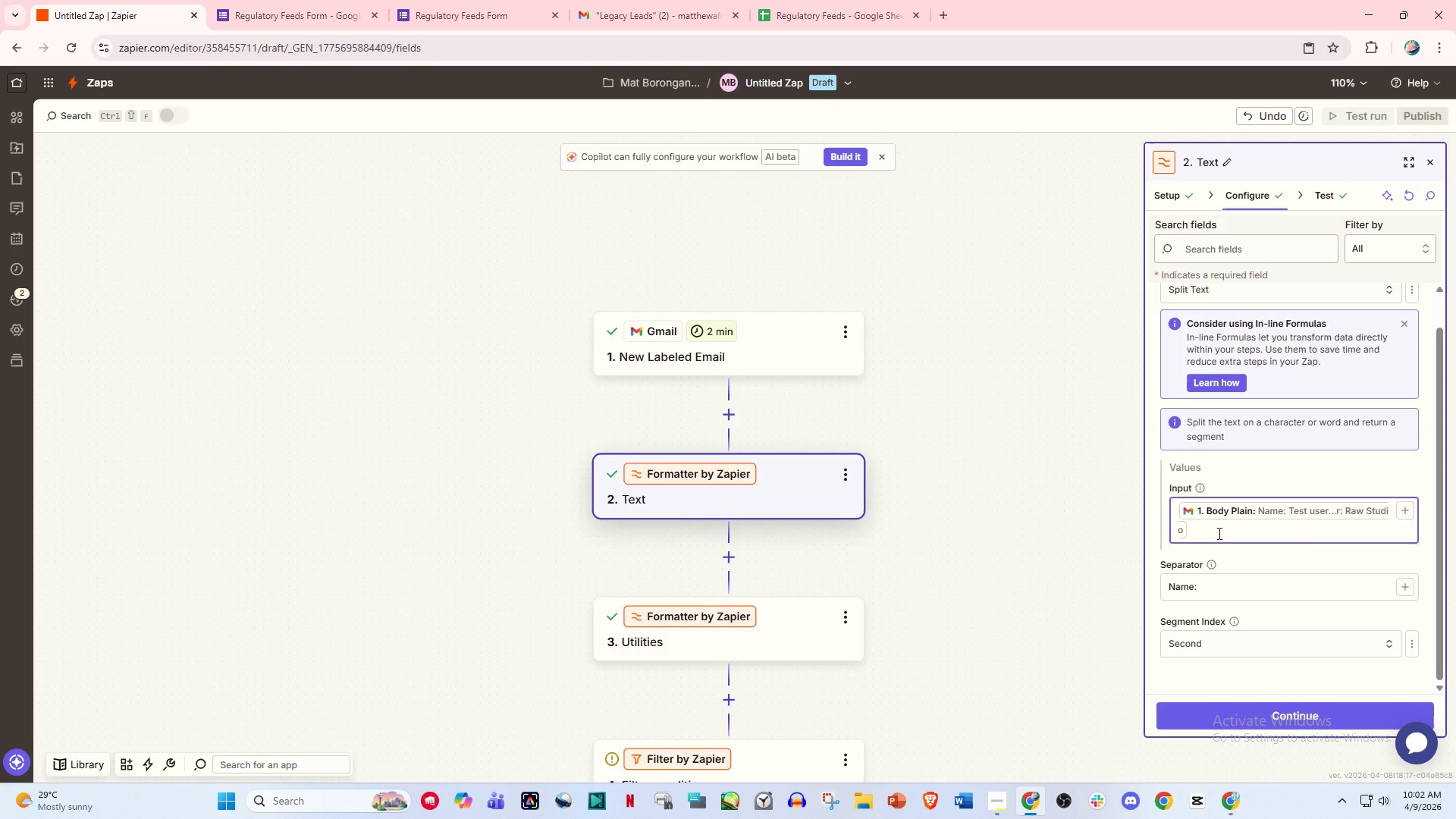 
key(Backspace)
 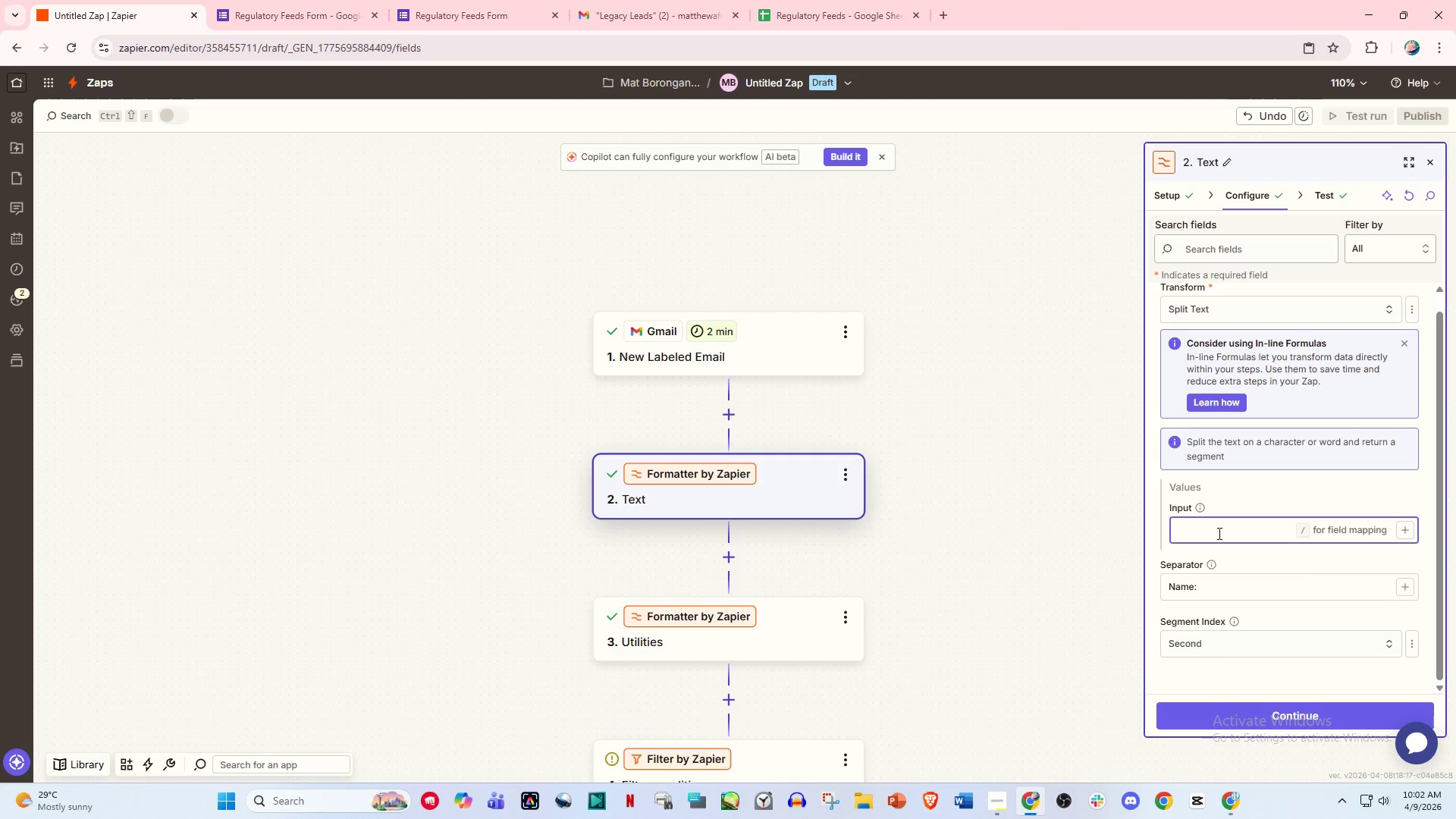 
key(Slash)
 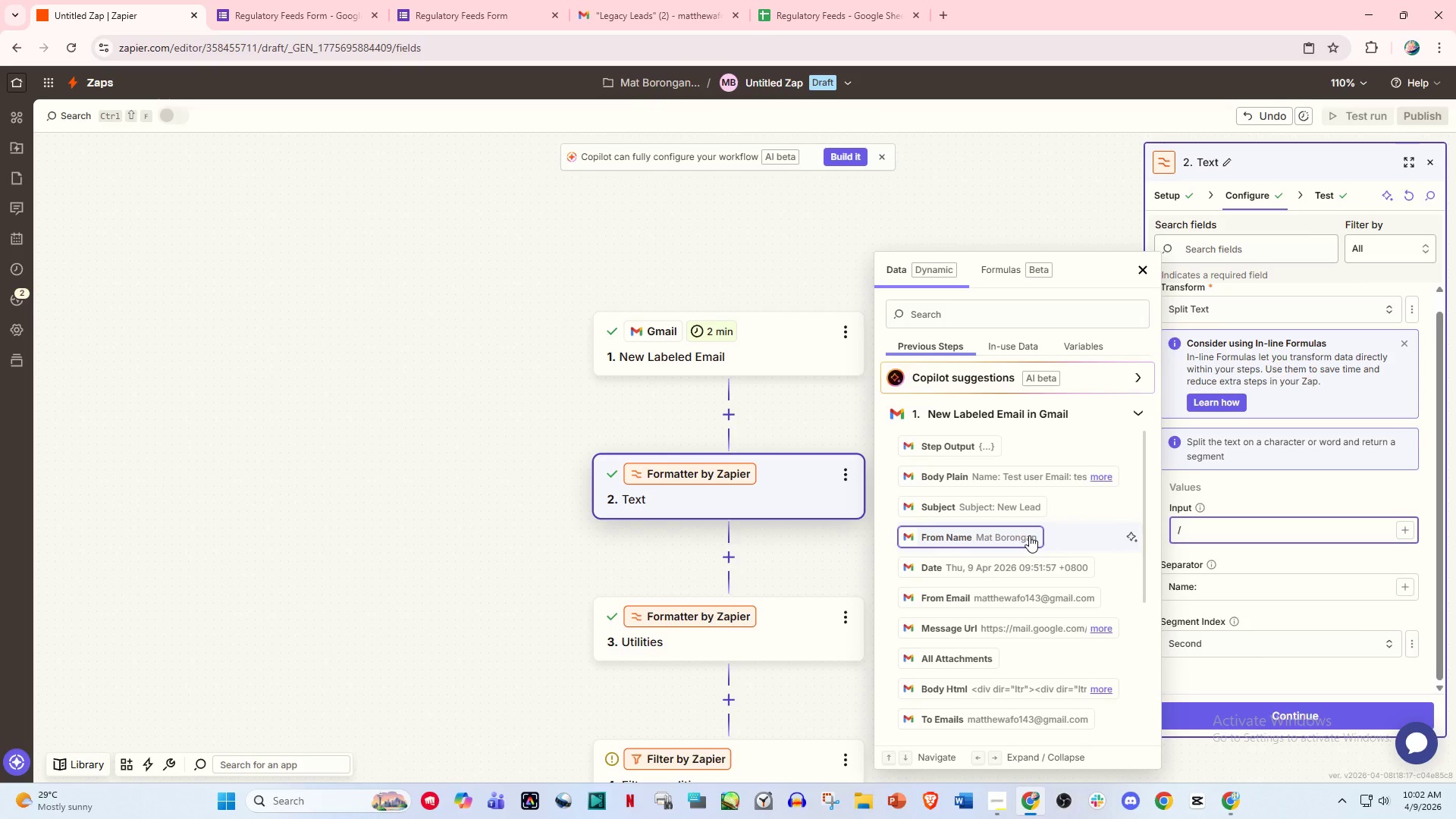 
wait(5.14)
 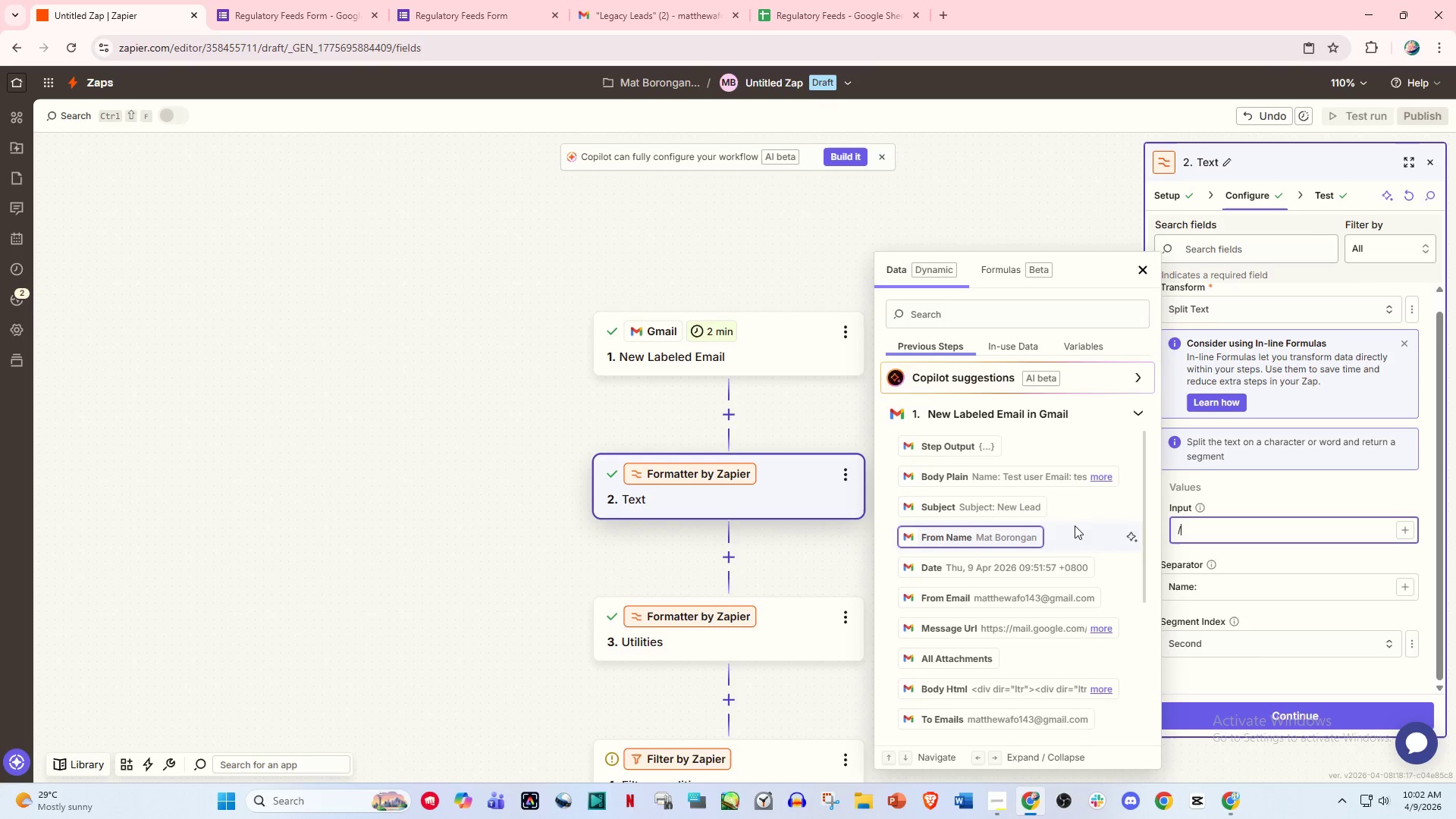 
left_click([1029, 535])
 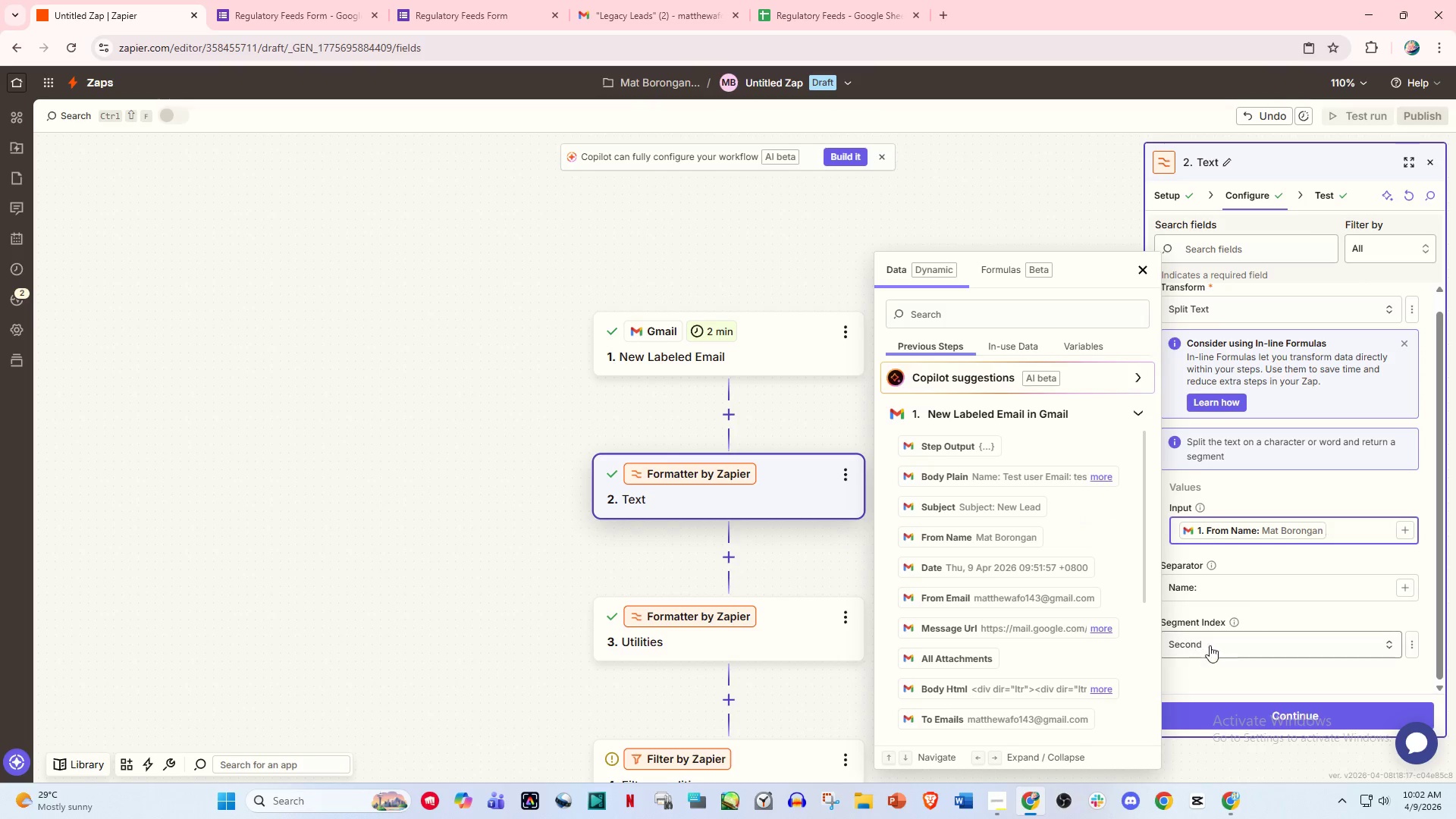 
left_click([1225, 642])
 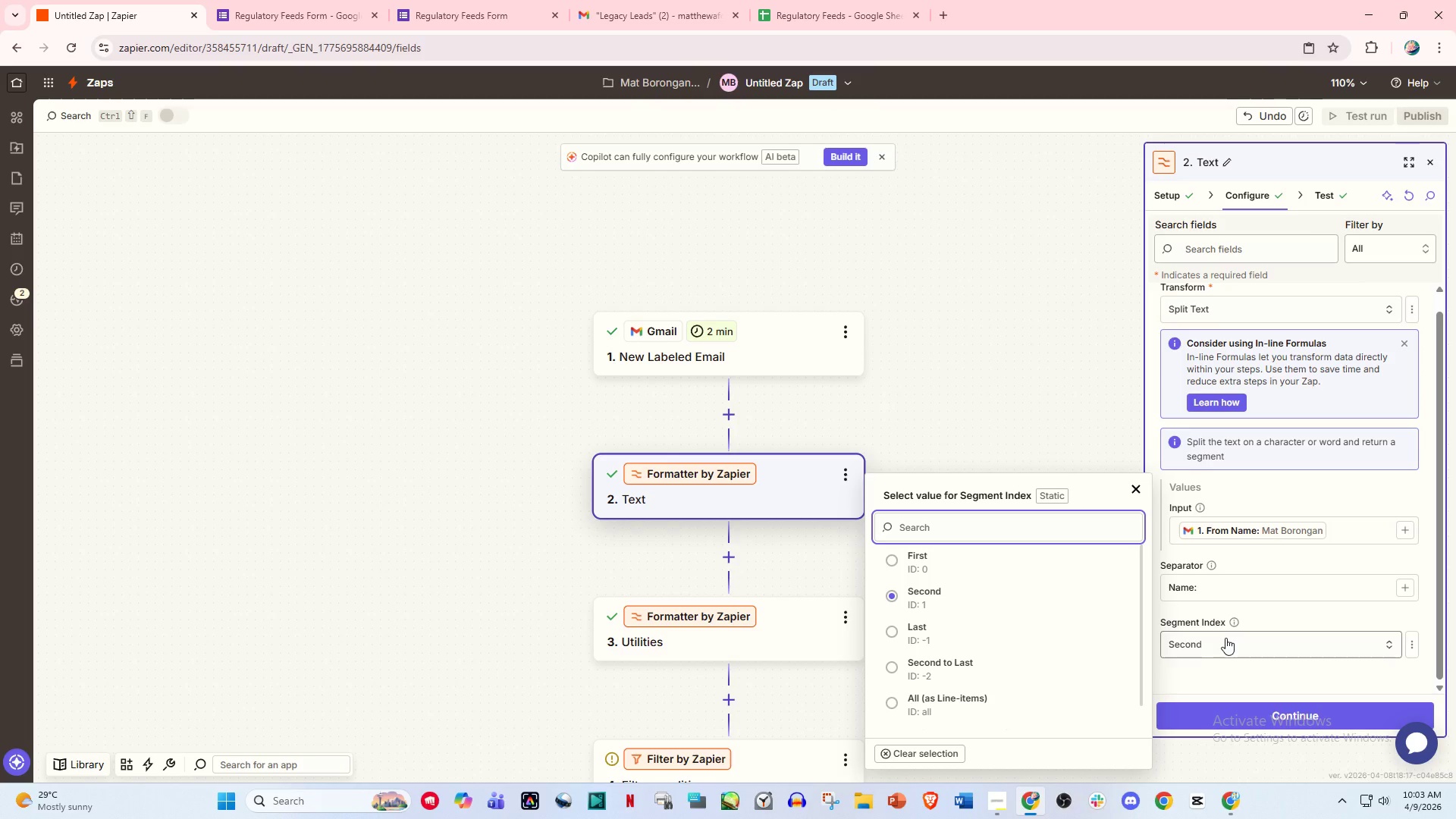 
left_click([1218, 601])
 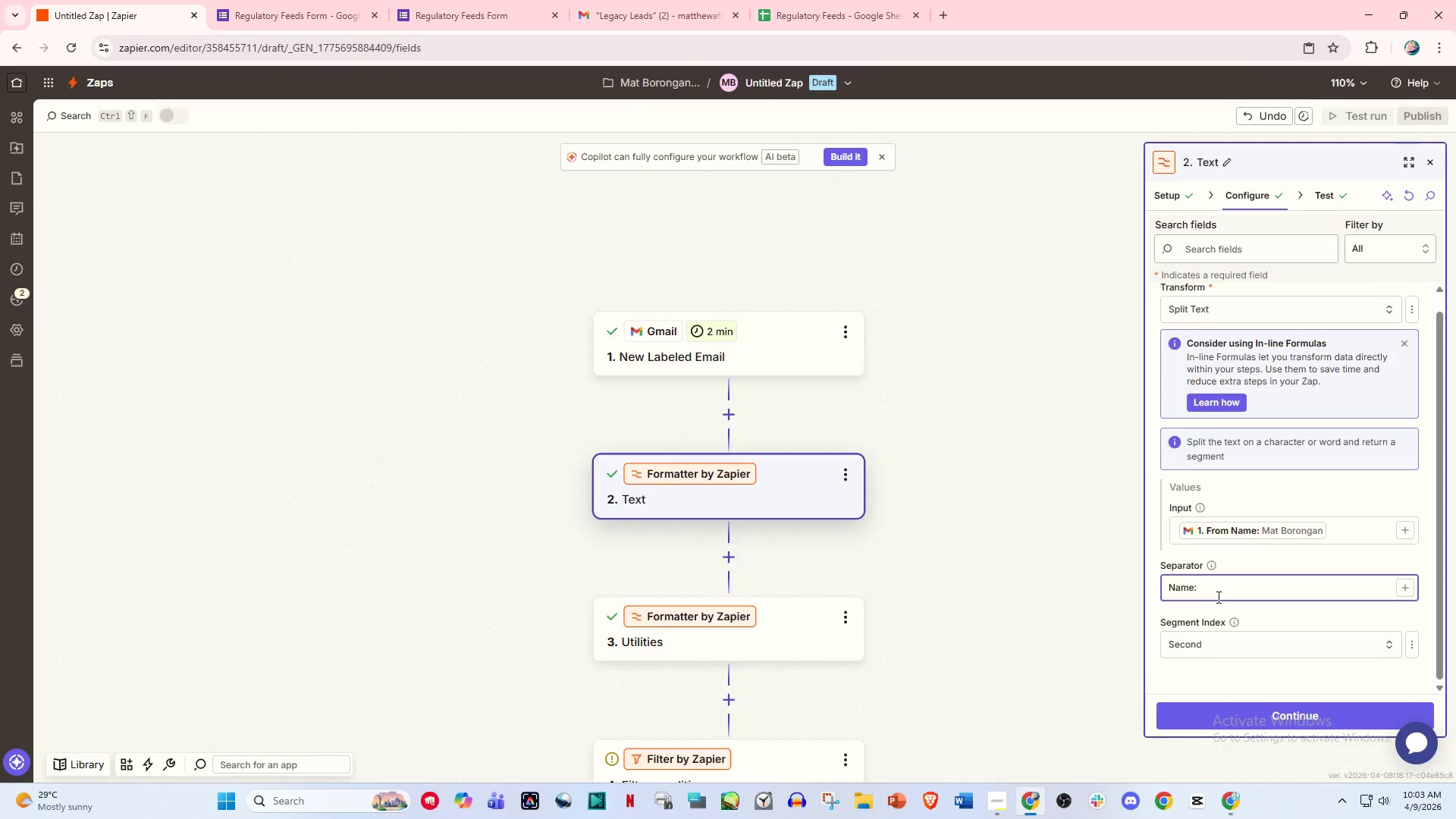 
hold_key(key=Backspace, duration=1.05)
 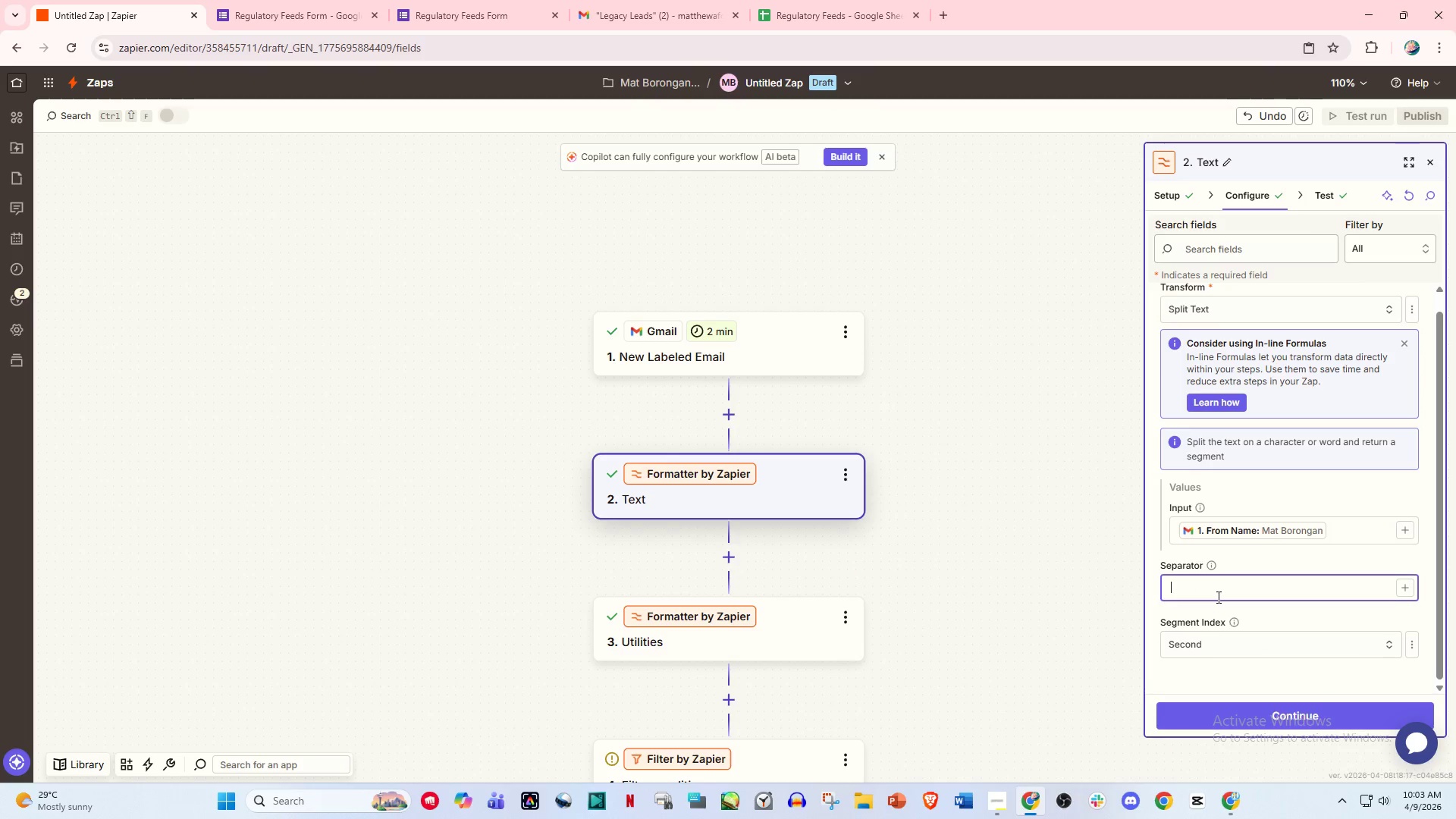 
key(Space)
 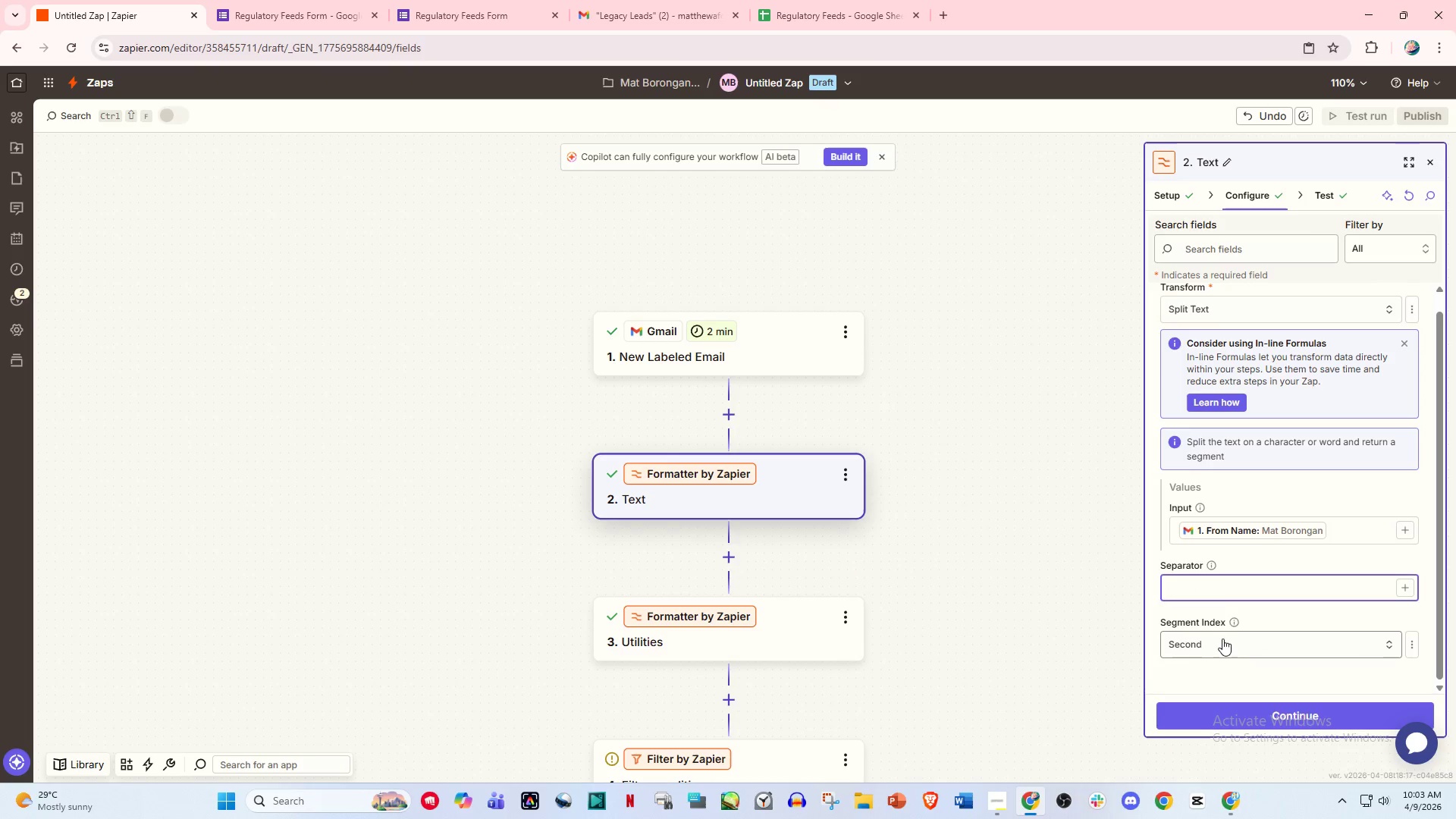 
left_click_drag(start_coordinate=[1222, 642], to_coordinate=[1074, 648])
 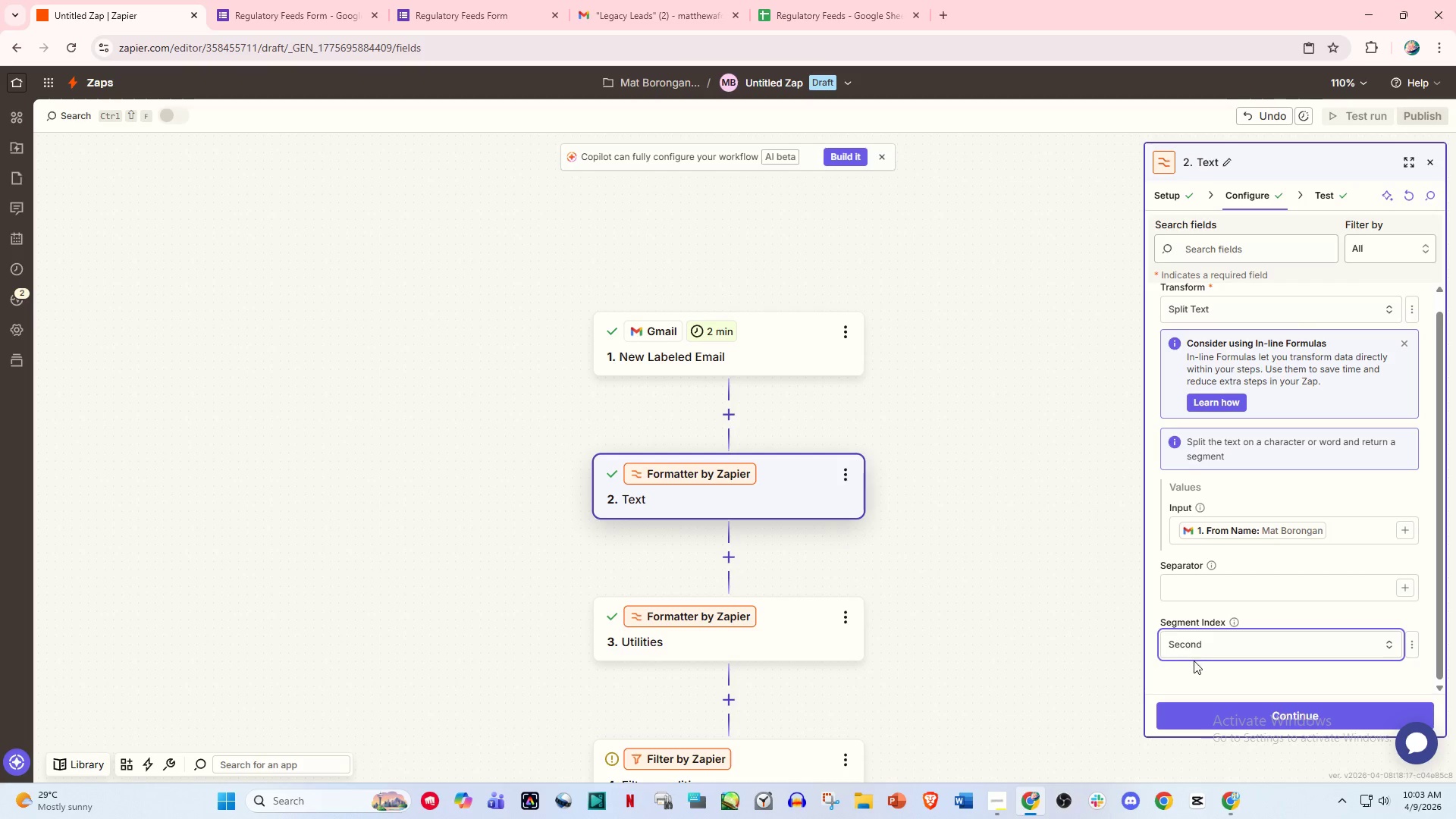 
left_click([1229, 635])
 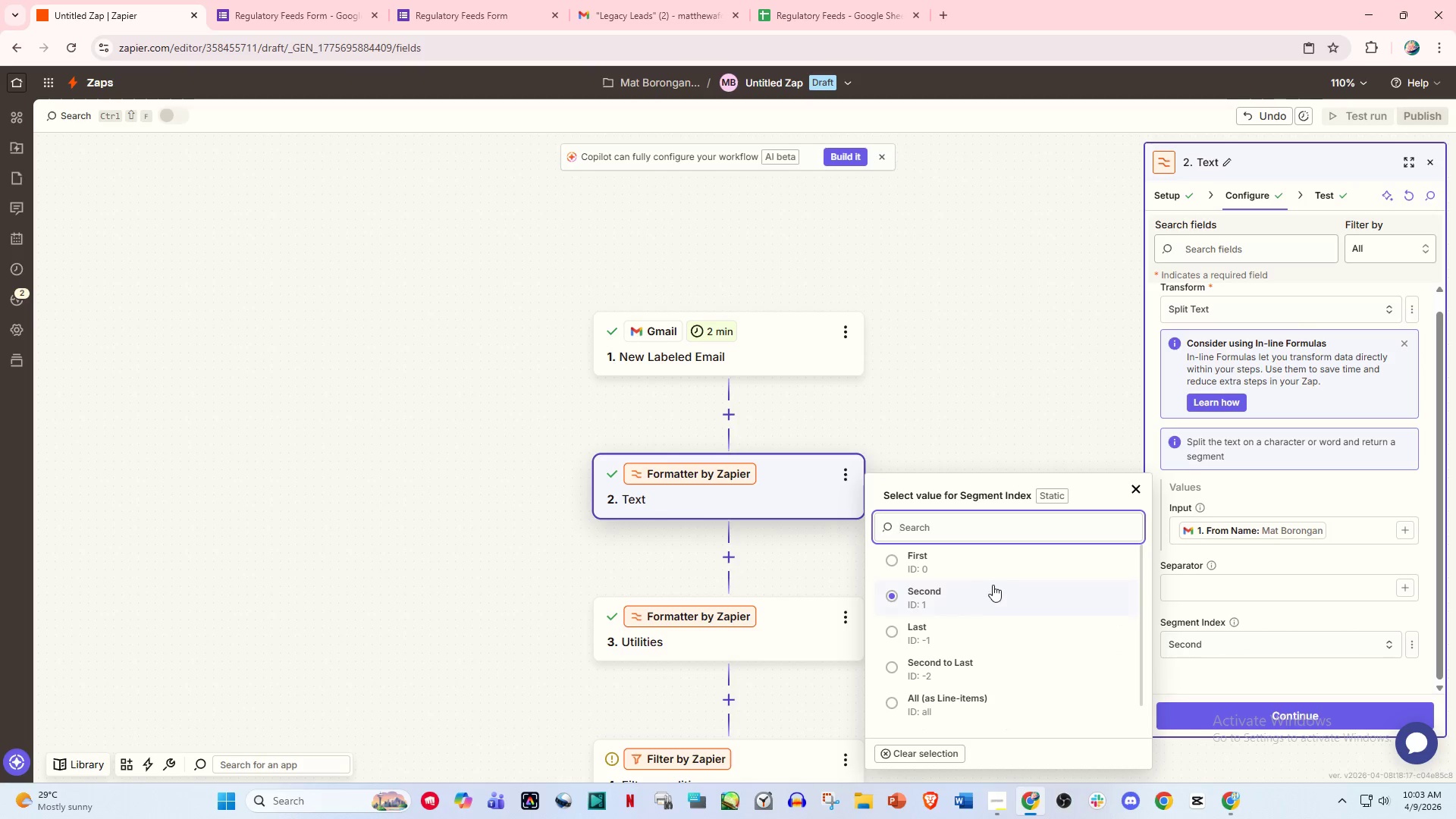 
left_click([984, 566])
 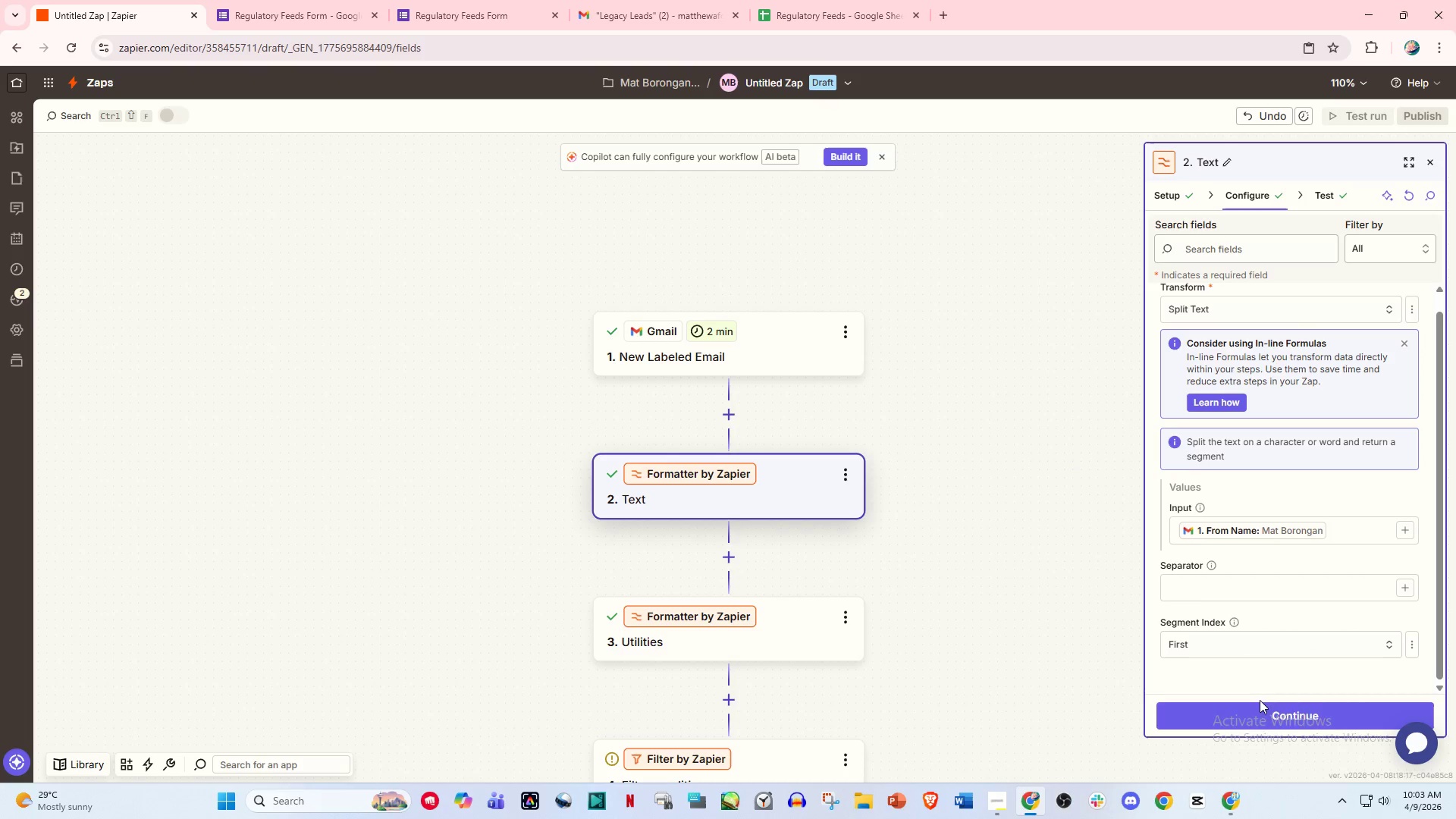 
left_click([1273, 716])
 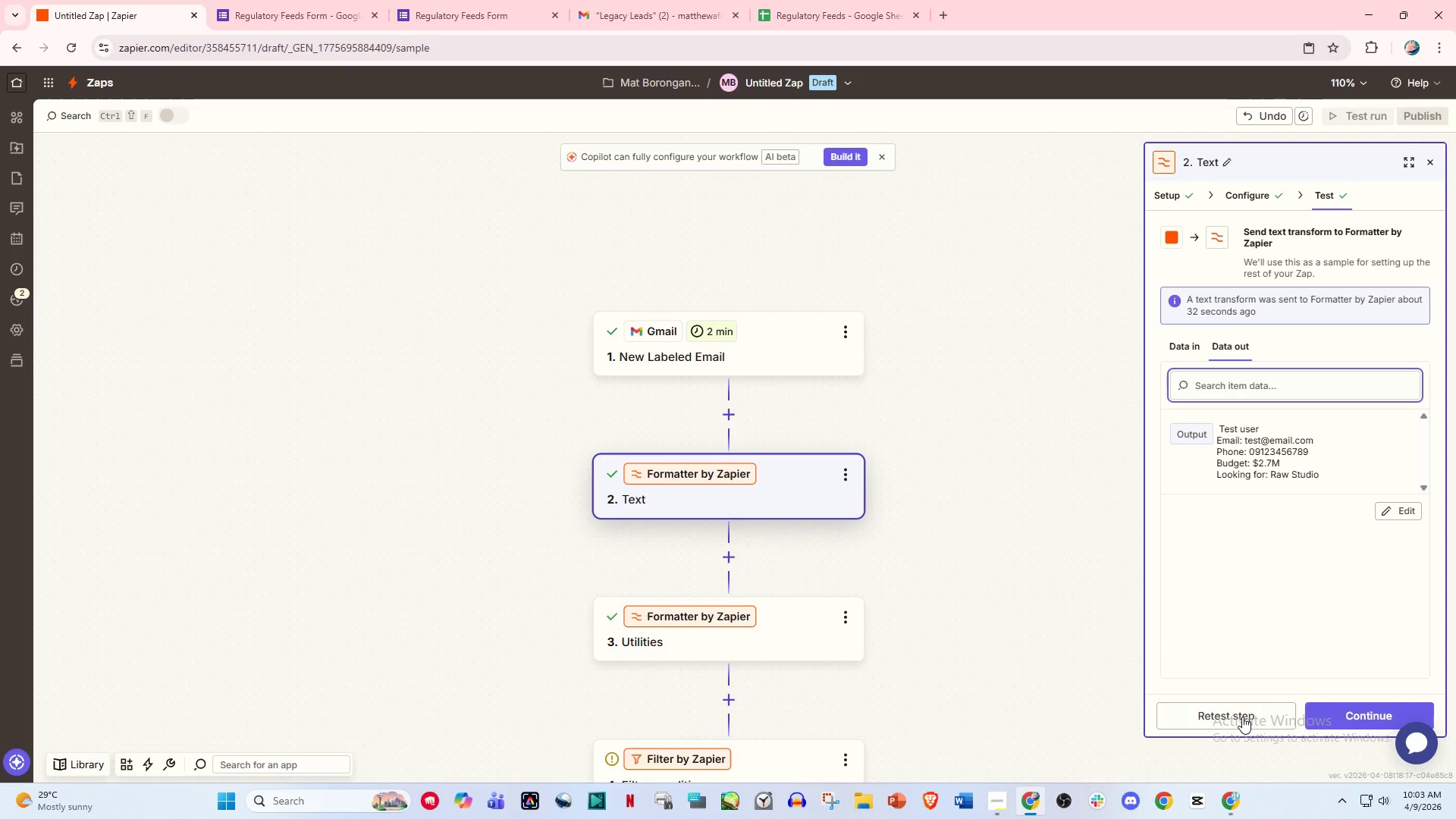 
left_click([1242, 717])
 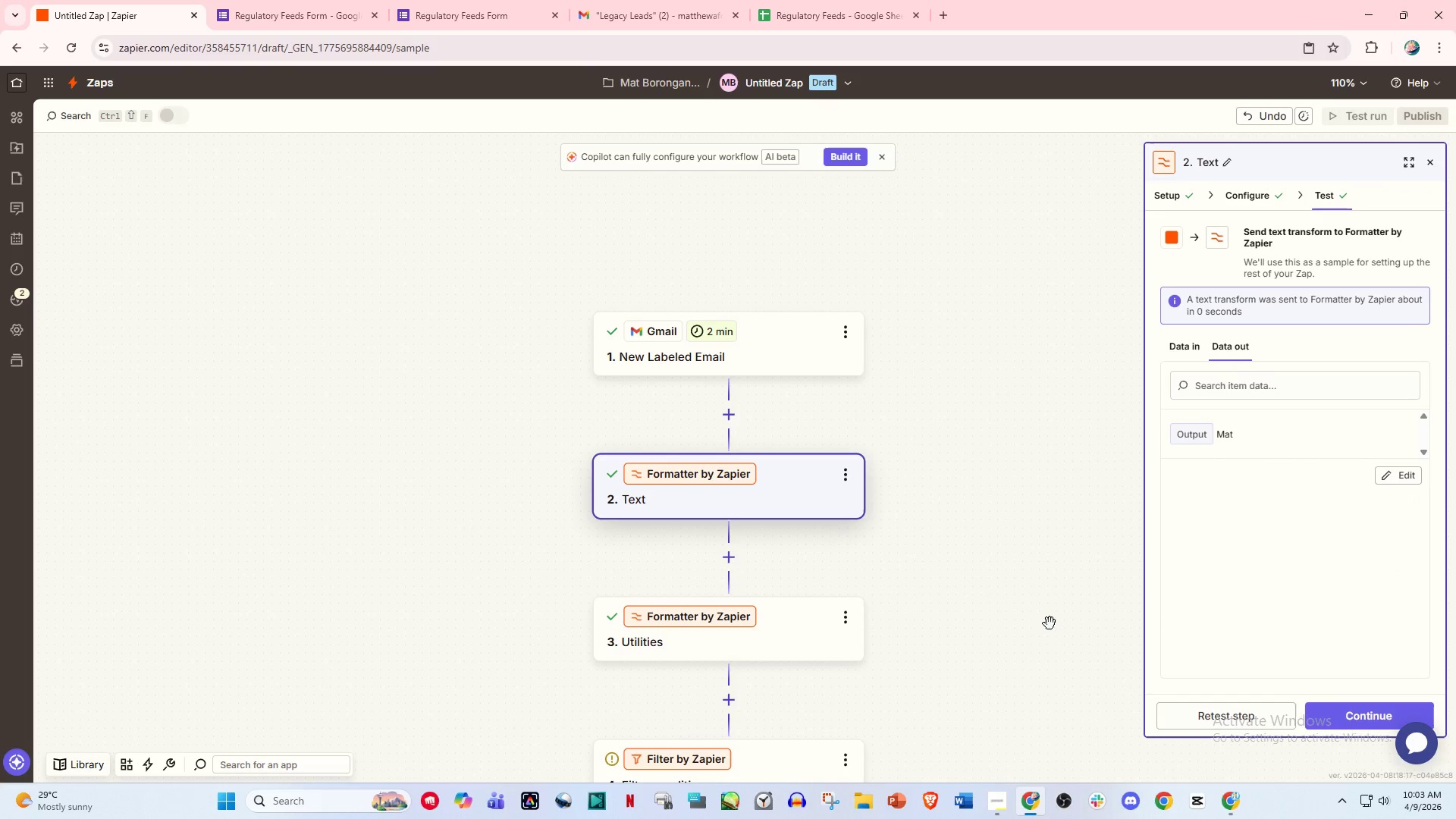 
left_click([770, 635])
 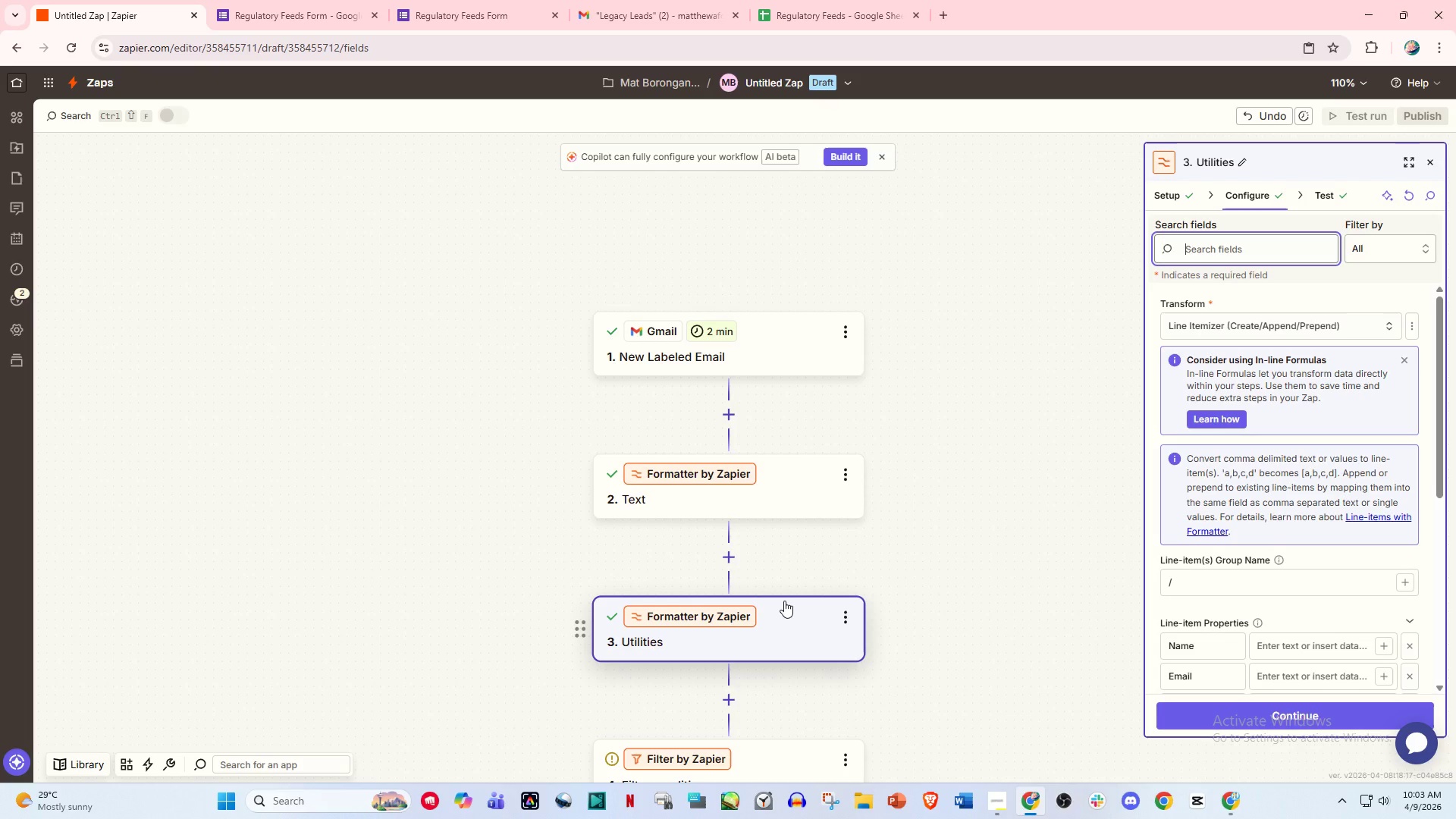 
wait(18.17)
 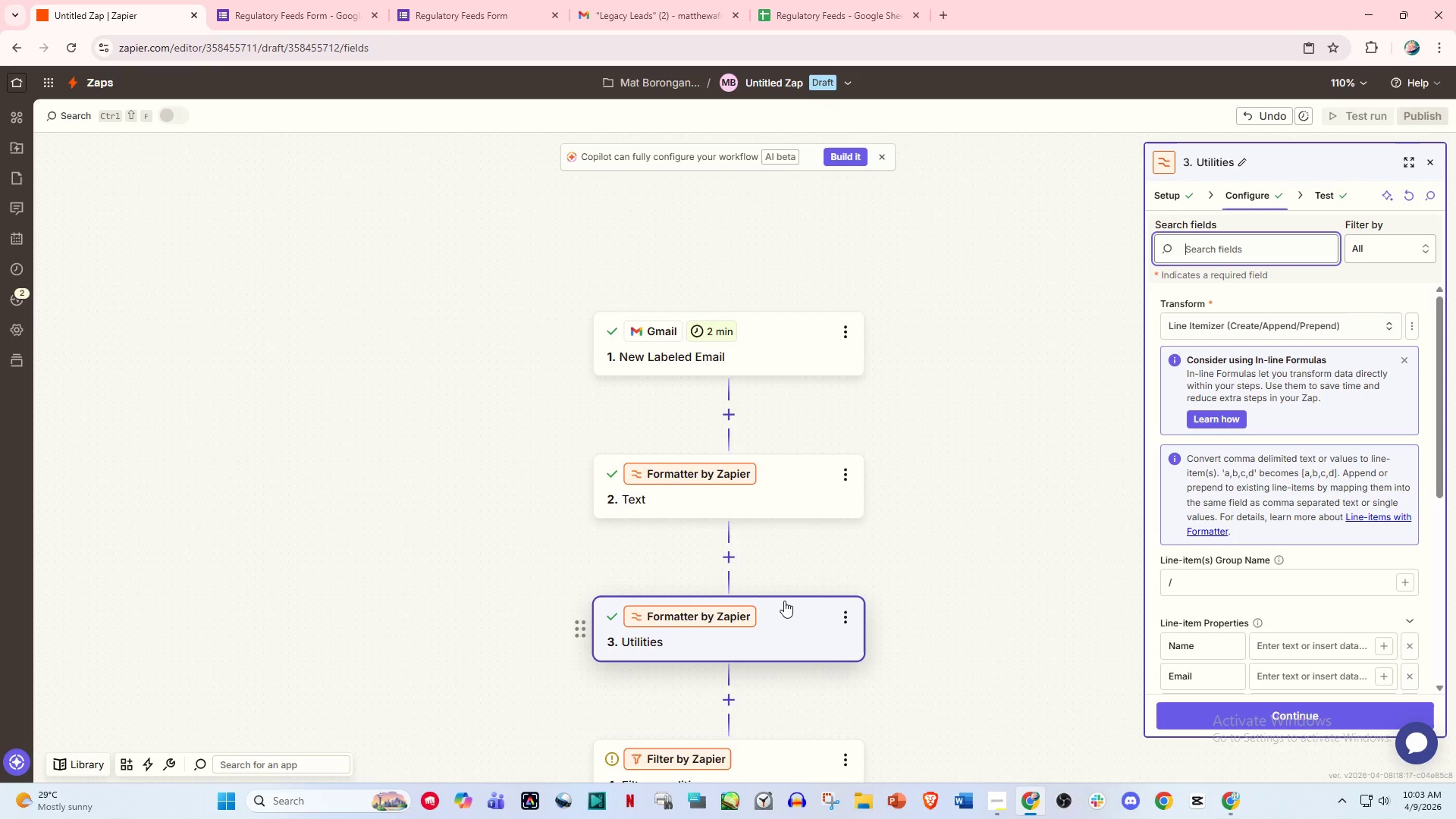 
left_click([766, 496])
 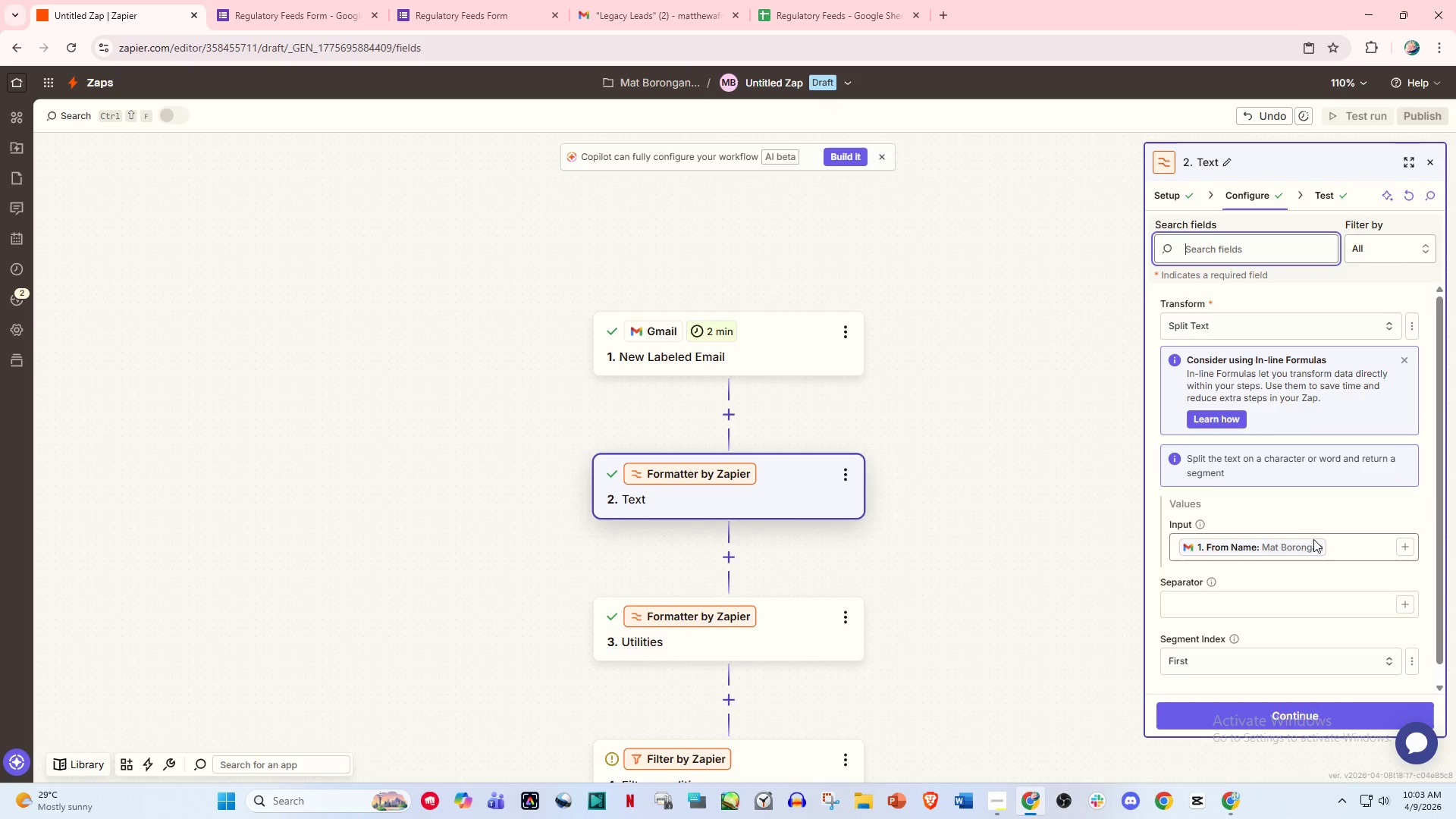 
left_click([1334, 544])
 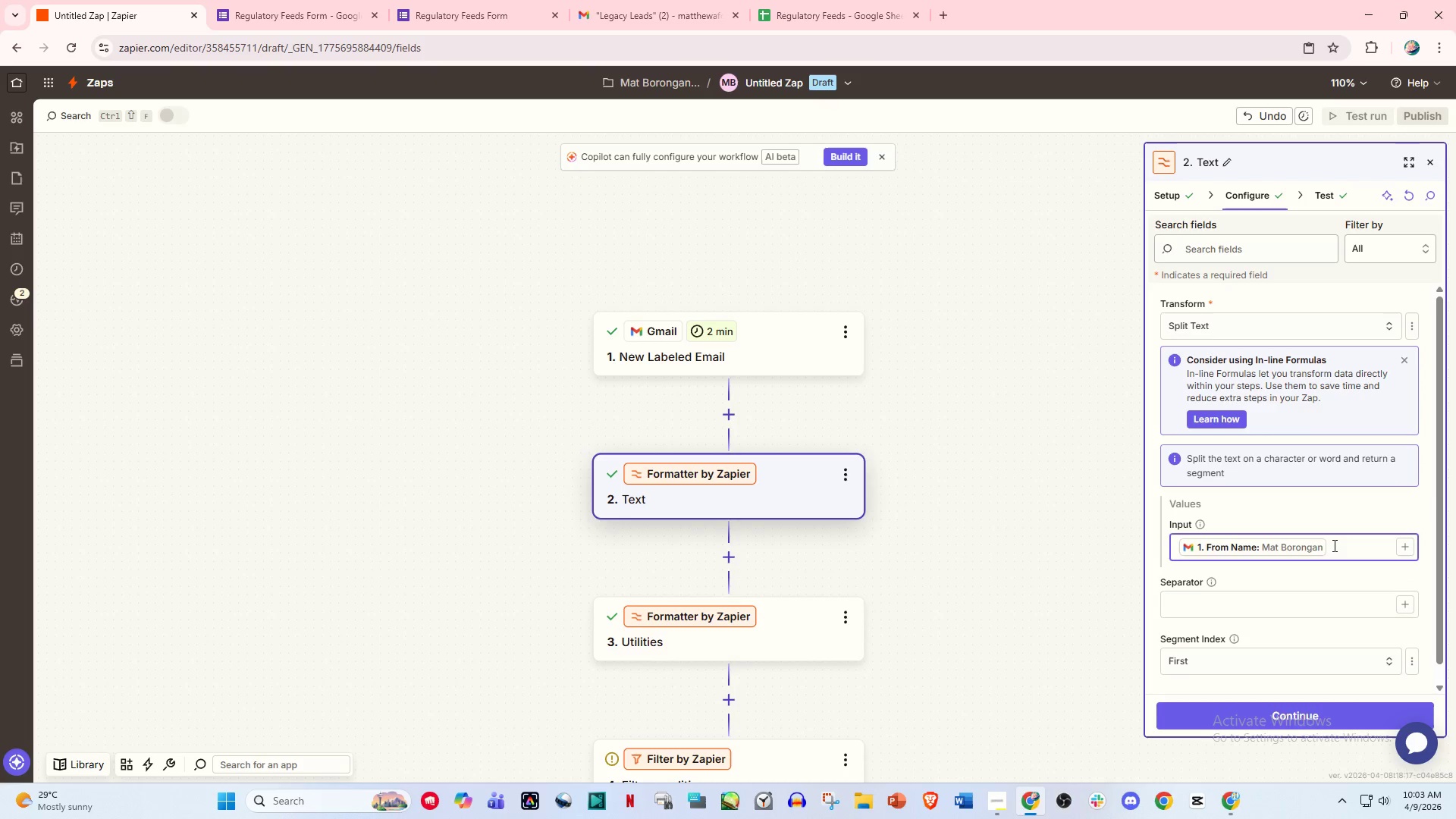 
key(Slash)
 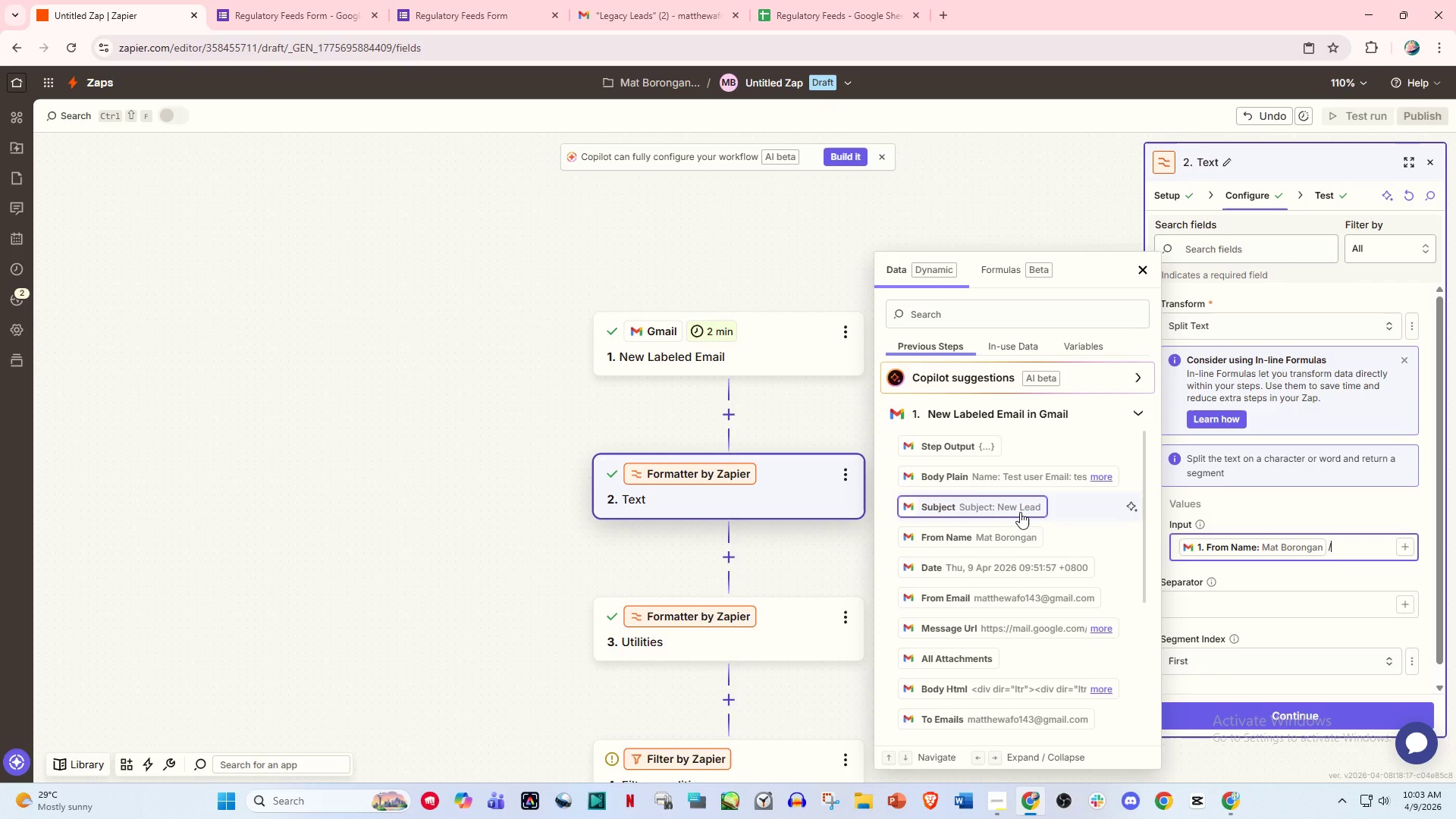 
wait(7.3)
 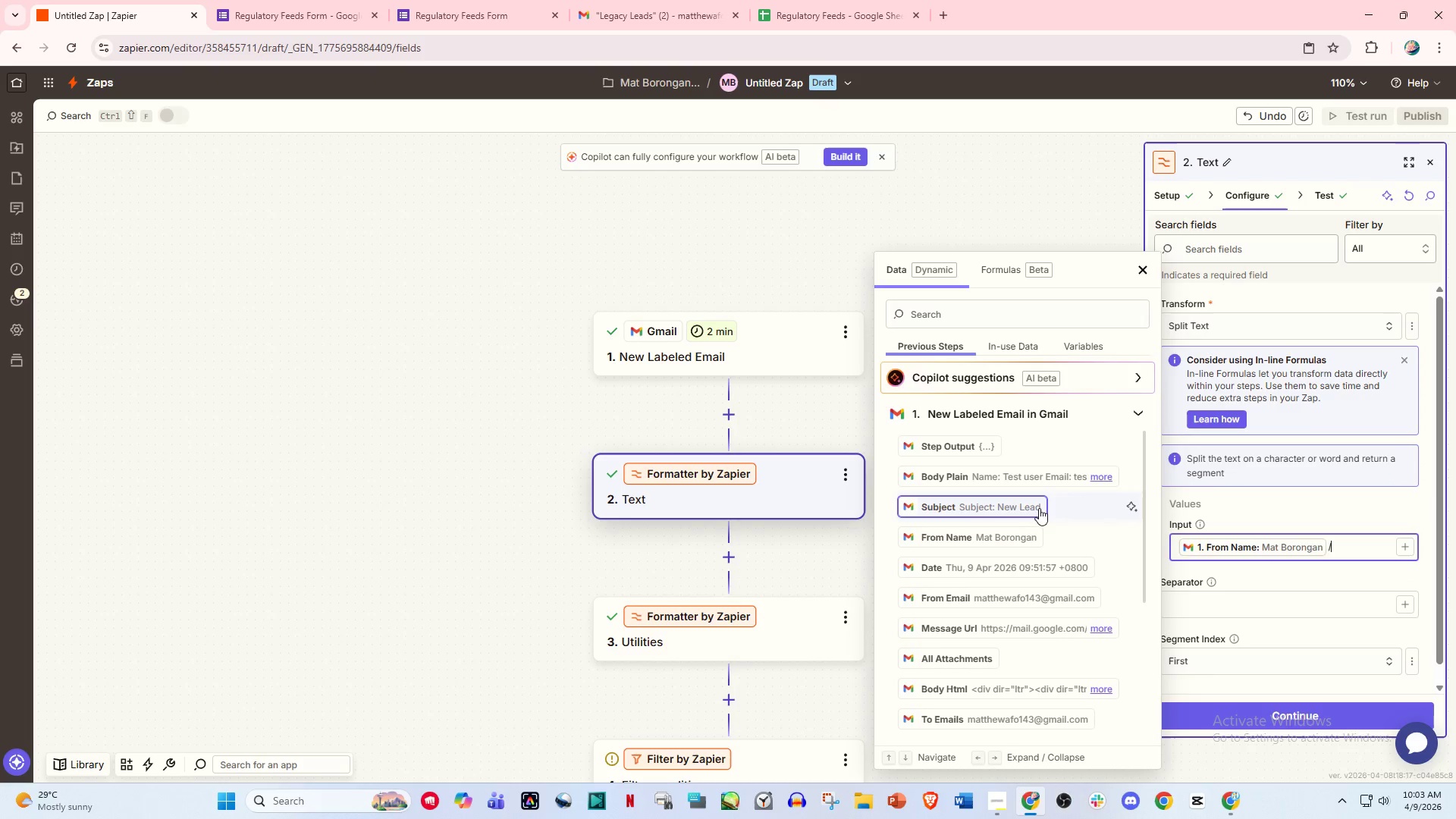 
scroll: coordinate [1033, 599], scroll_direction: down, amount: 8.0
 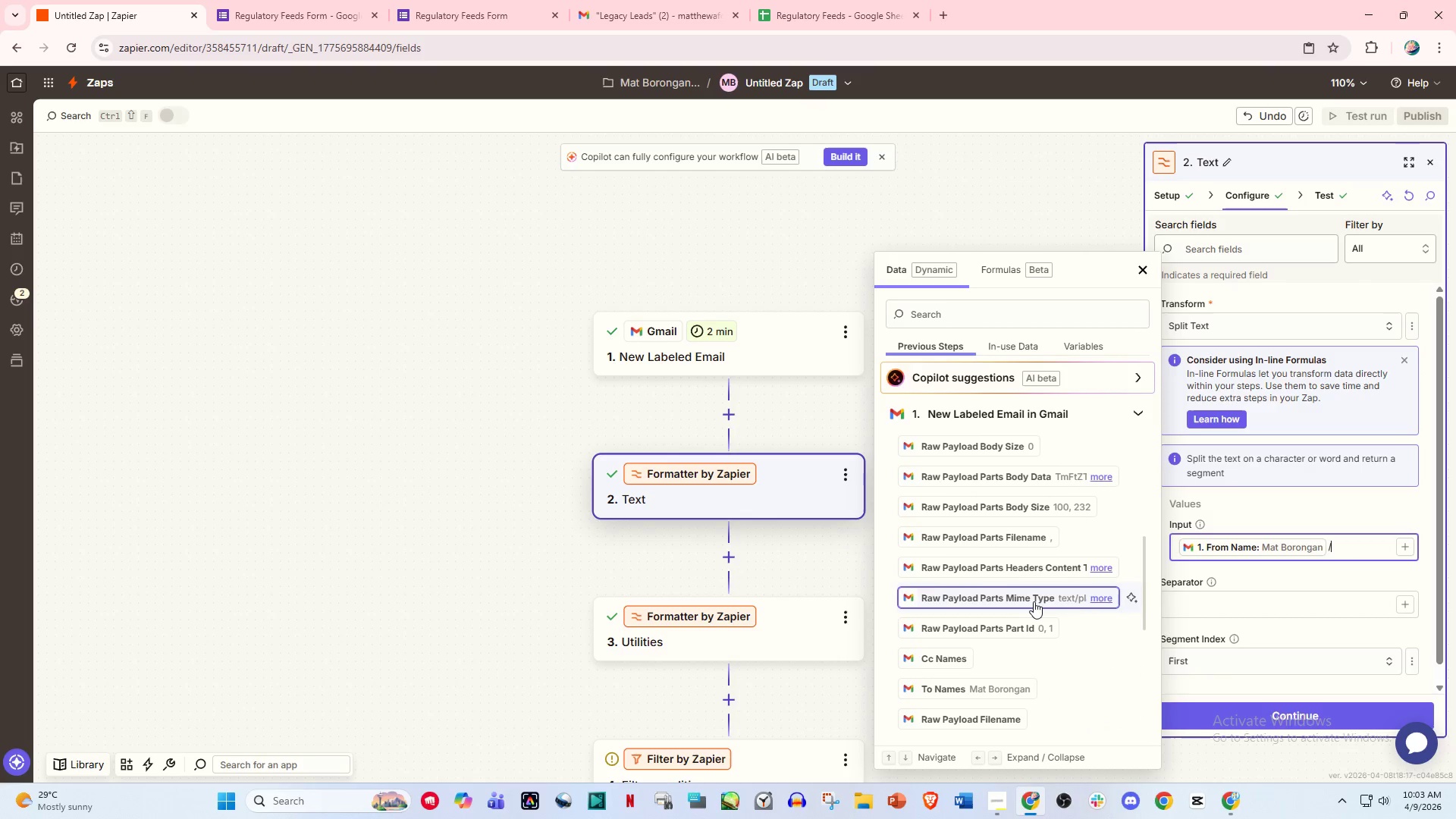 
scroll: coordinate [1034, 601], scroll_direction: down, amount: 1.0
 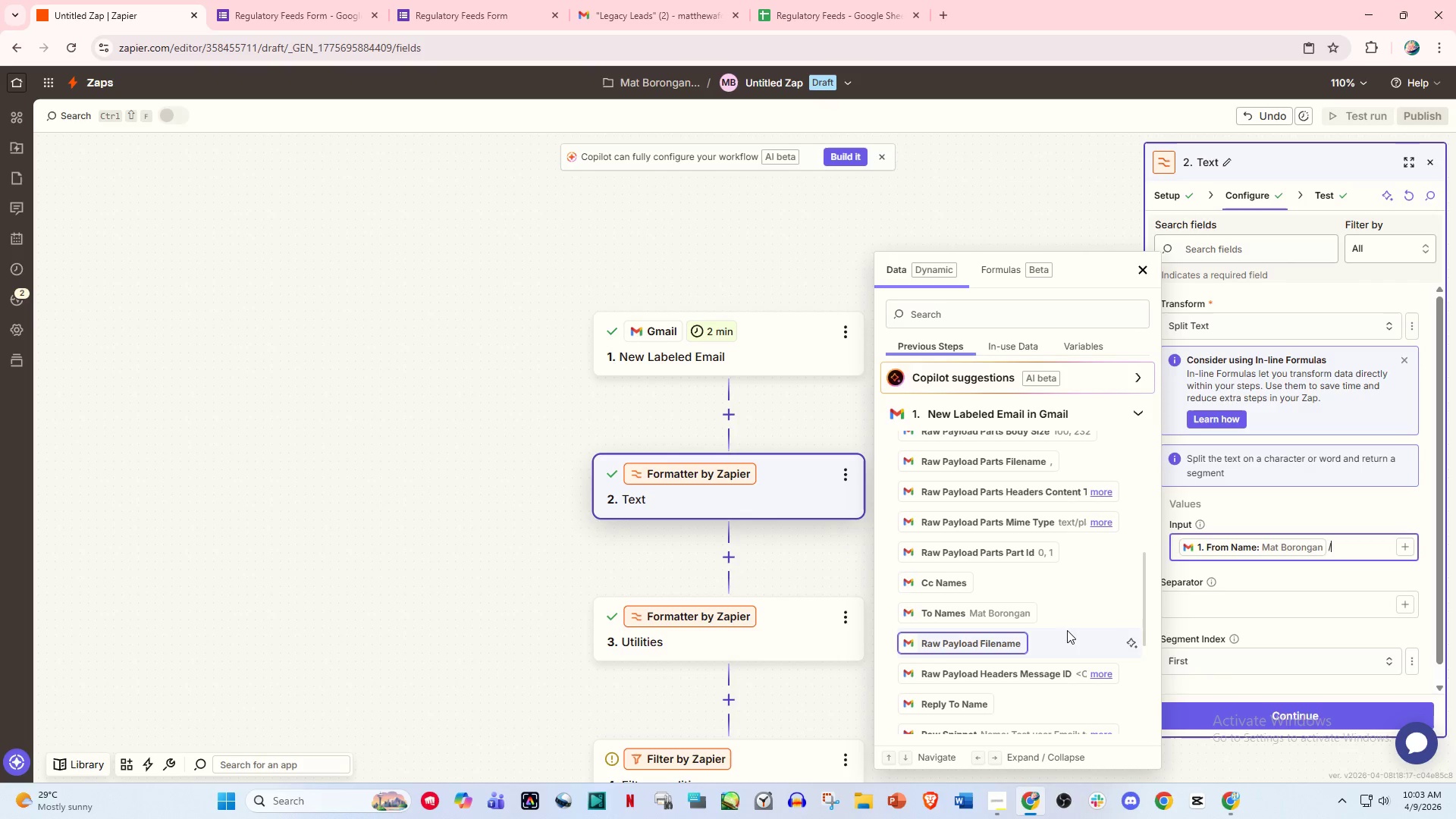 
wait(6.15)
 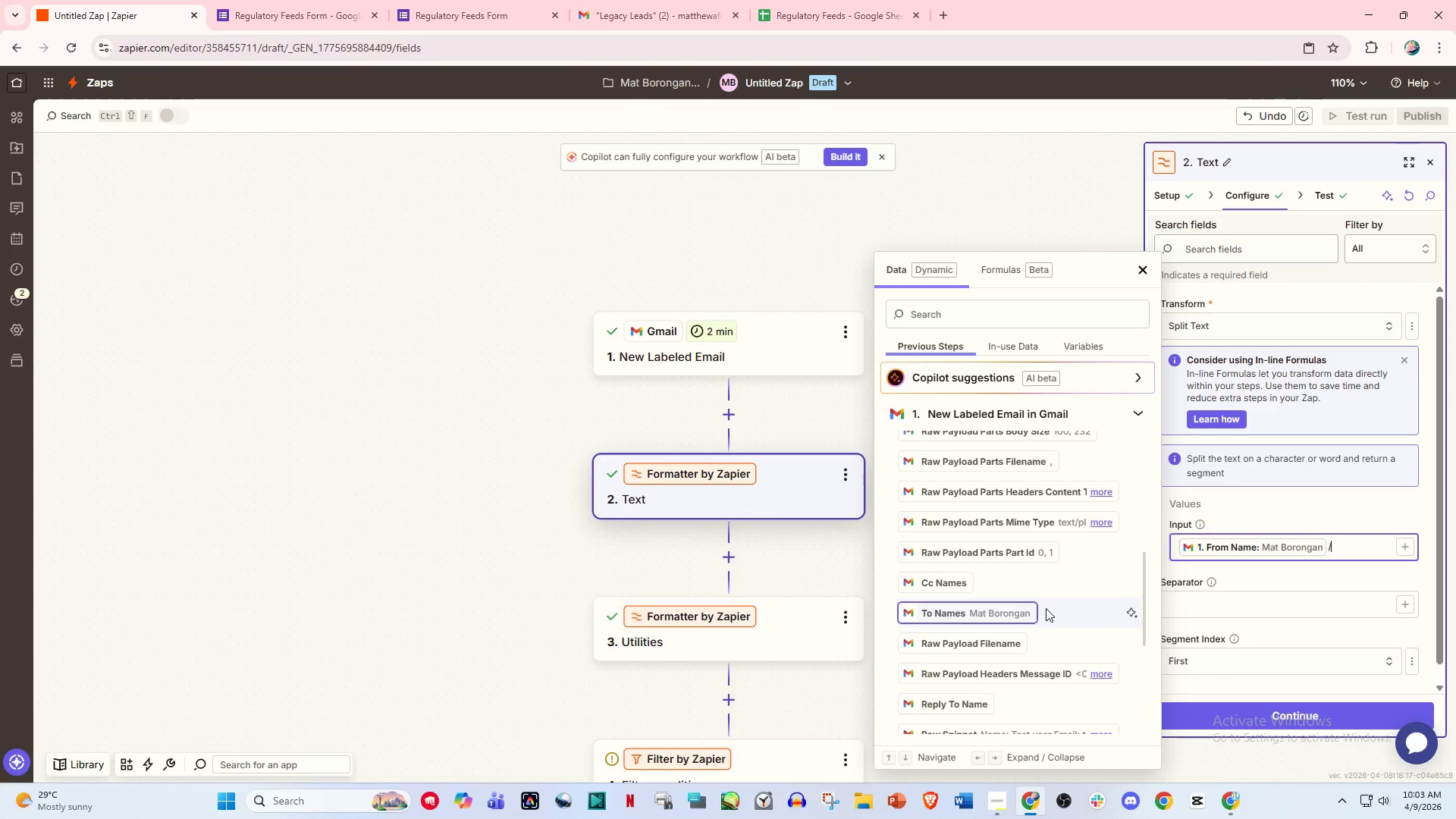 
left_click([1346, 552])
 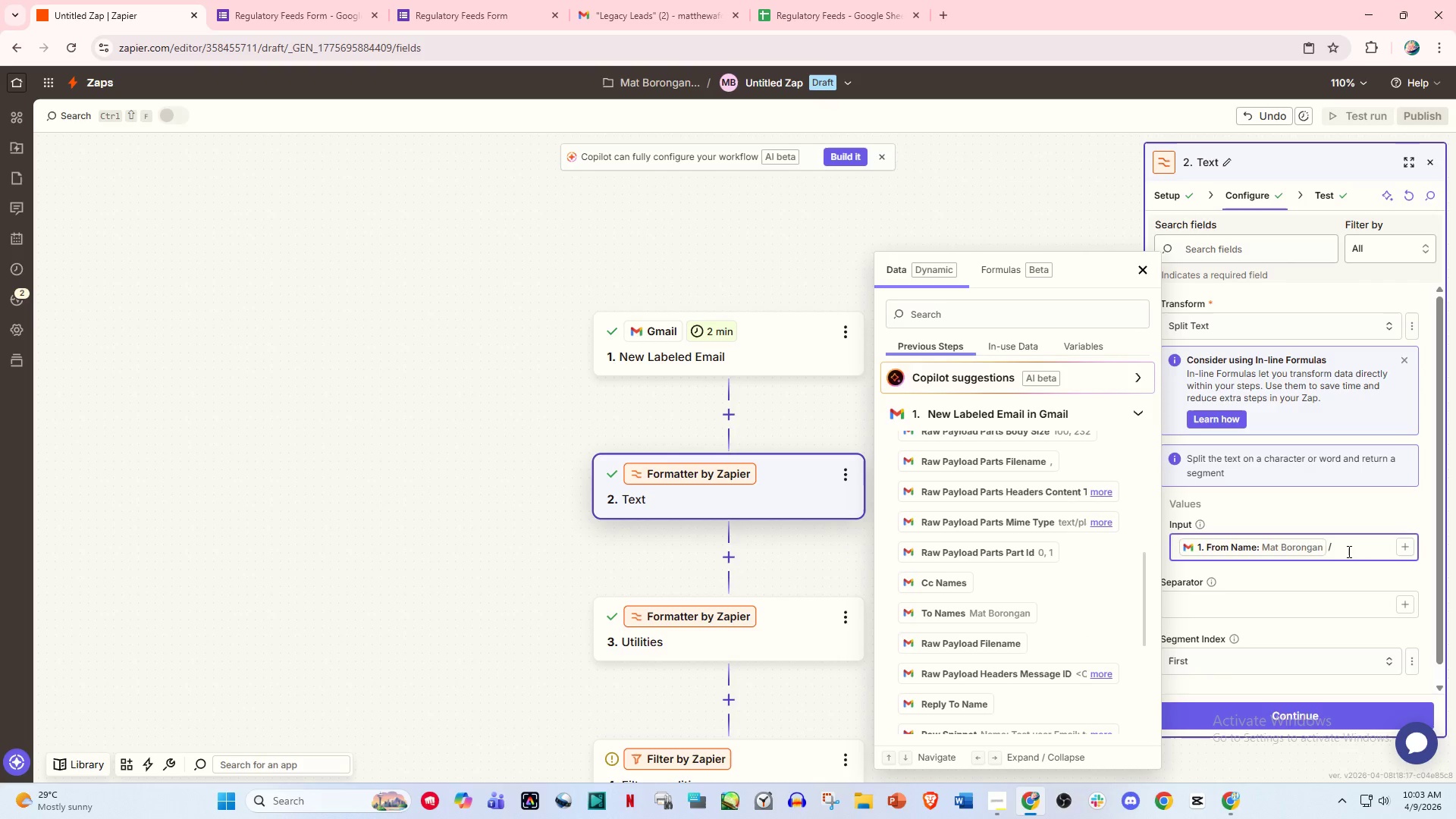 
key(Backspace)
 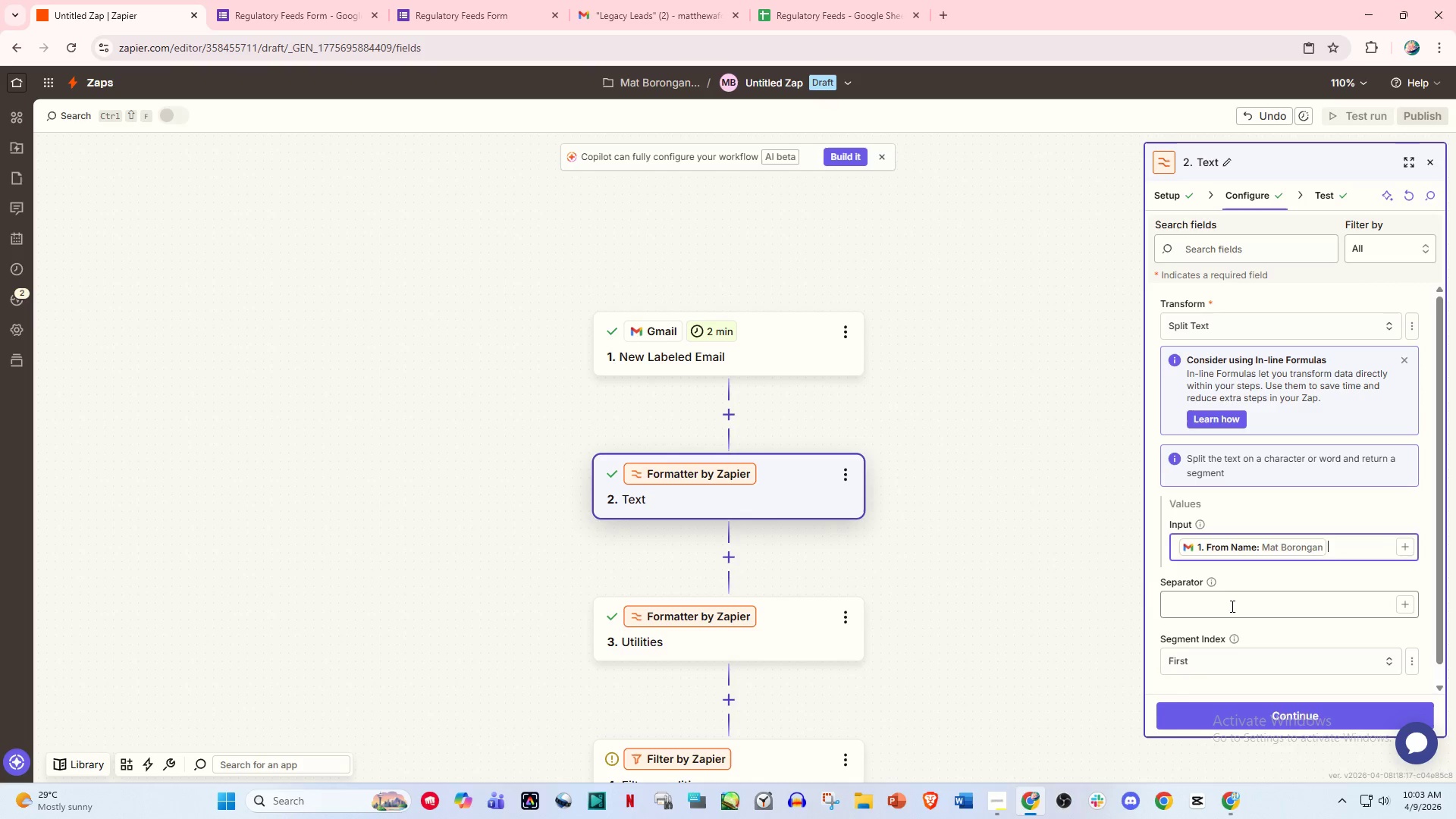 
left_click([1227, 609])
 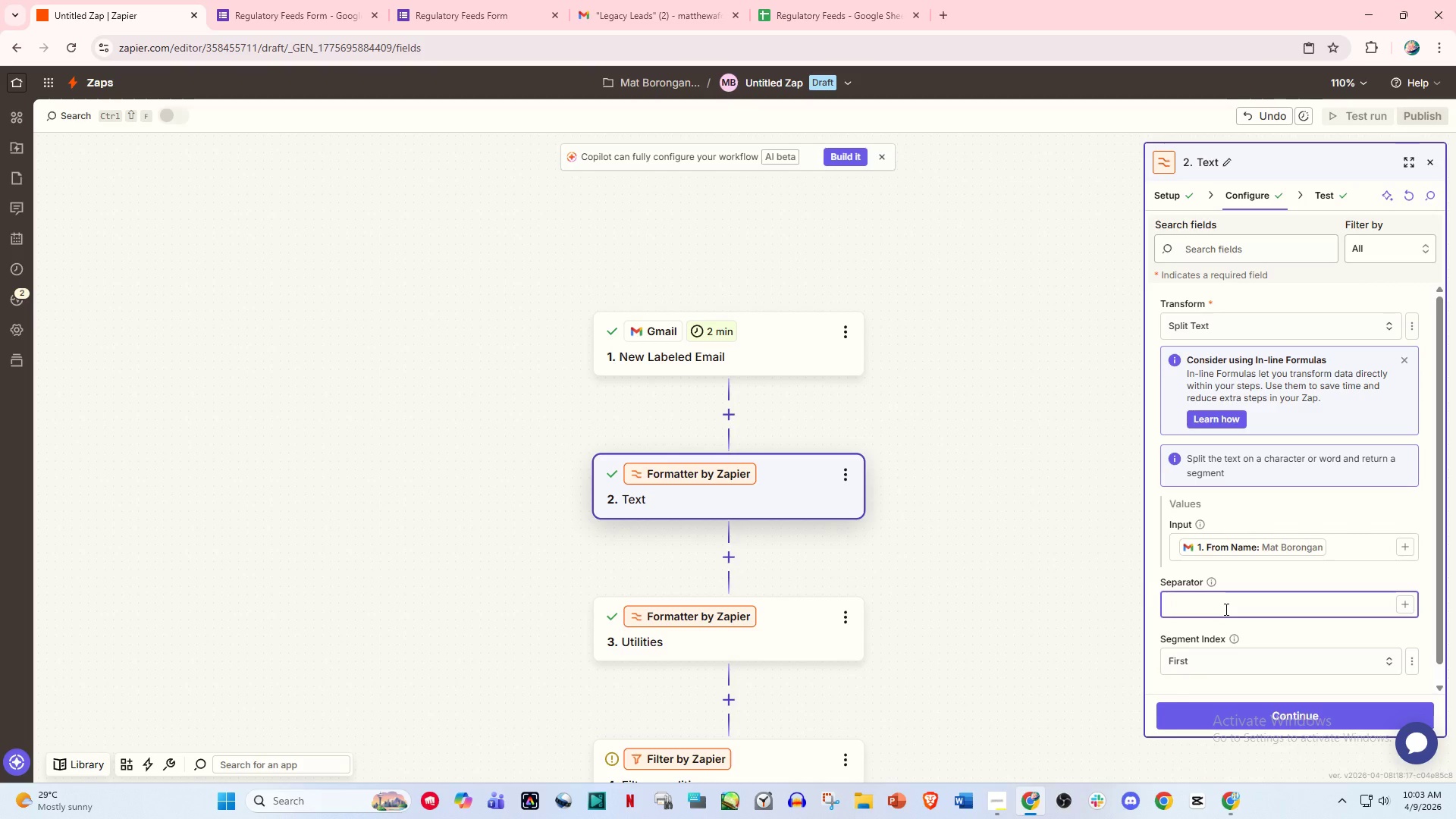 
type(From NAm)
key(Backspace)
key(Backspace)
type(ame:)
 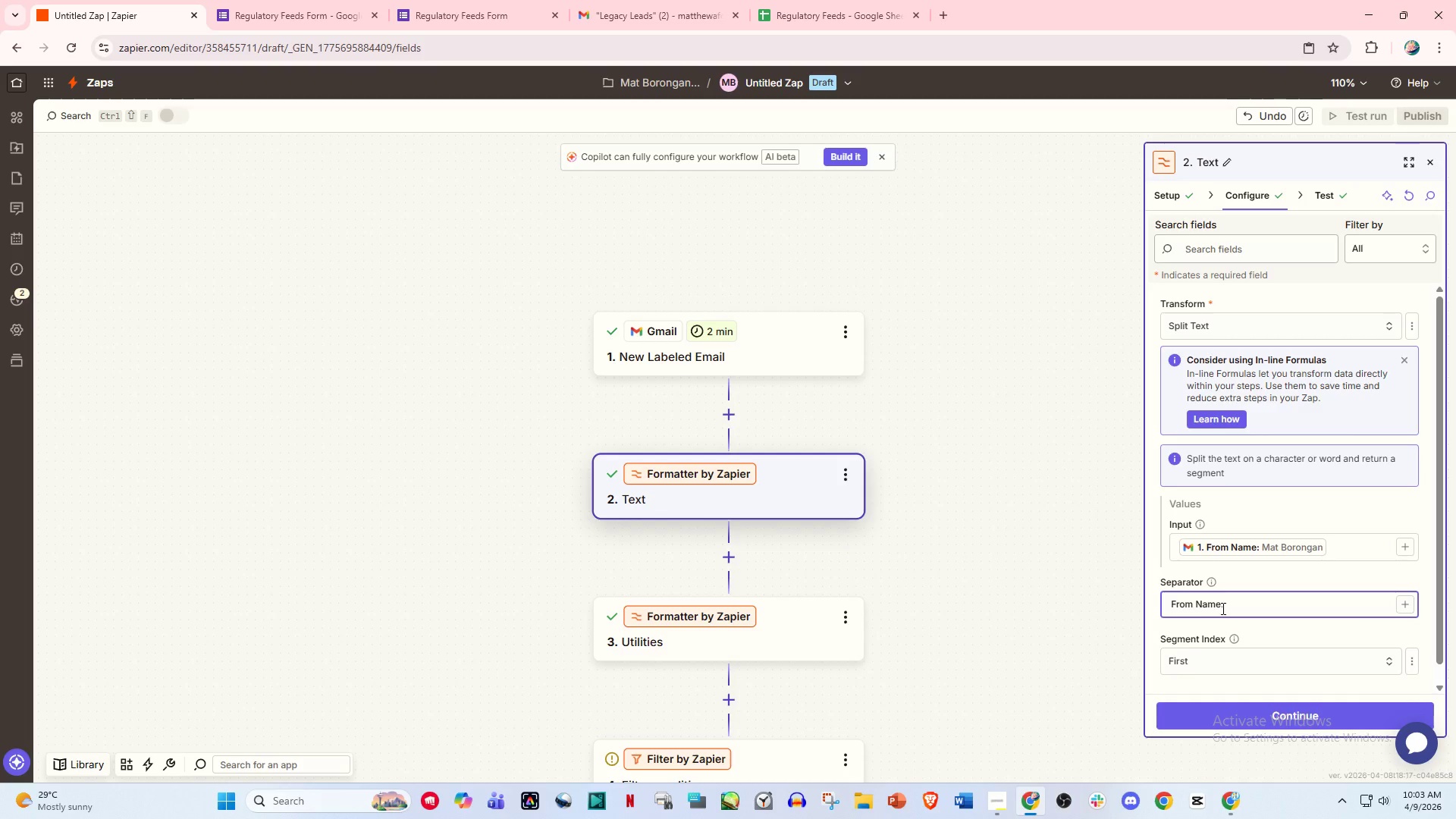 
left_click_drag(start_coordinate=[1216, 657], to_coordinate=[1131, 657])
 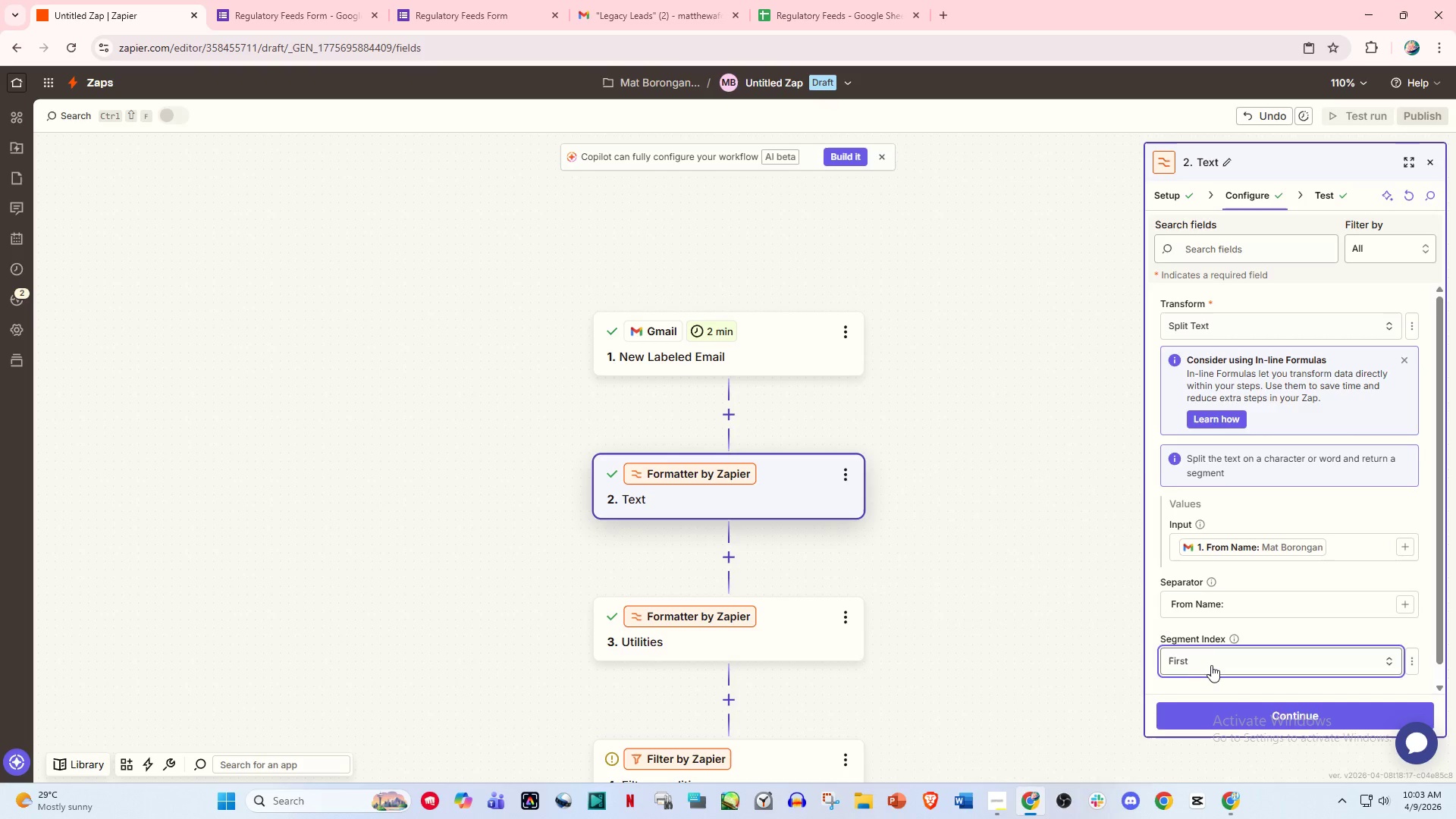 
left_click([1211, 665])
 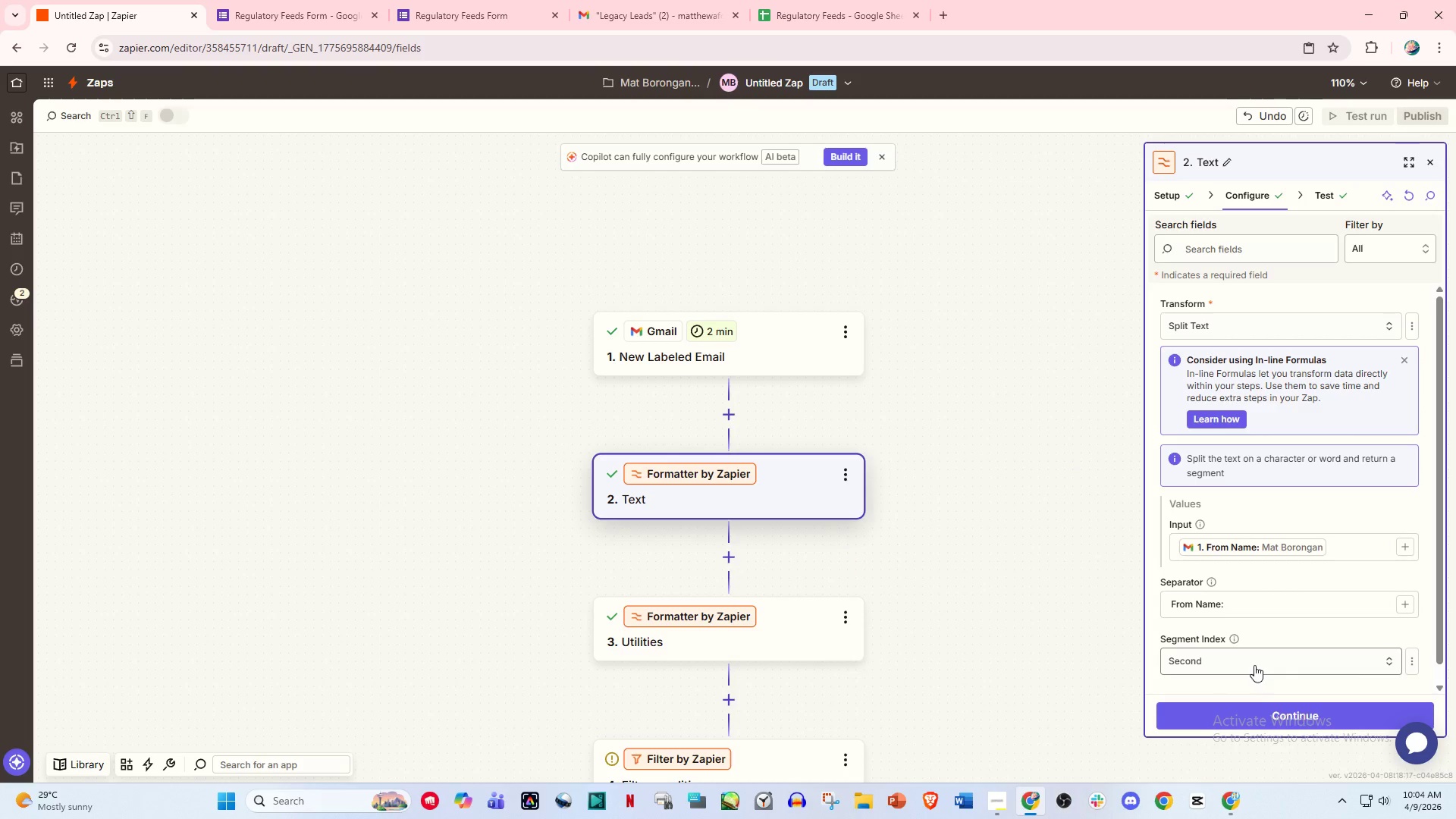 
left_click_drag(start_coordinate=[1255, 717], to_coordinate=[1259, 717])
 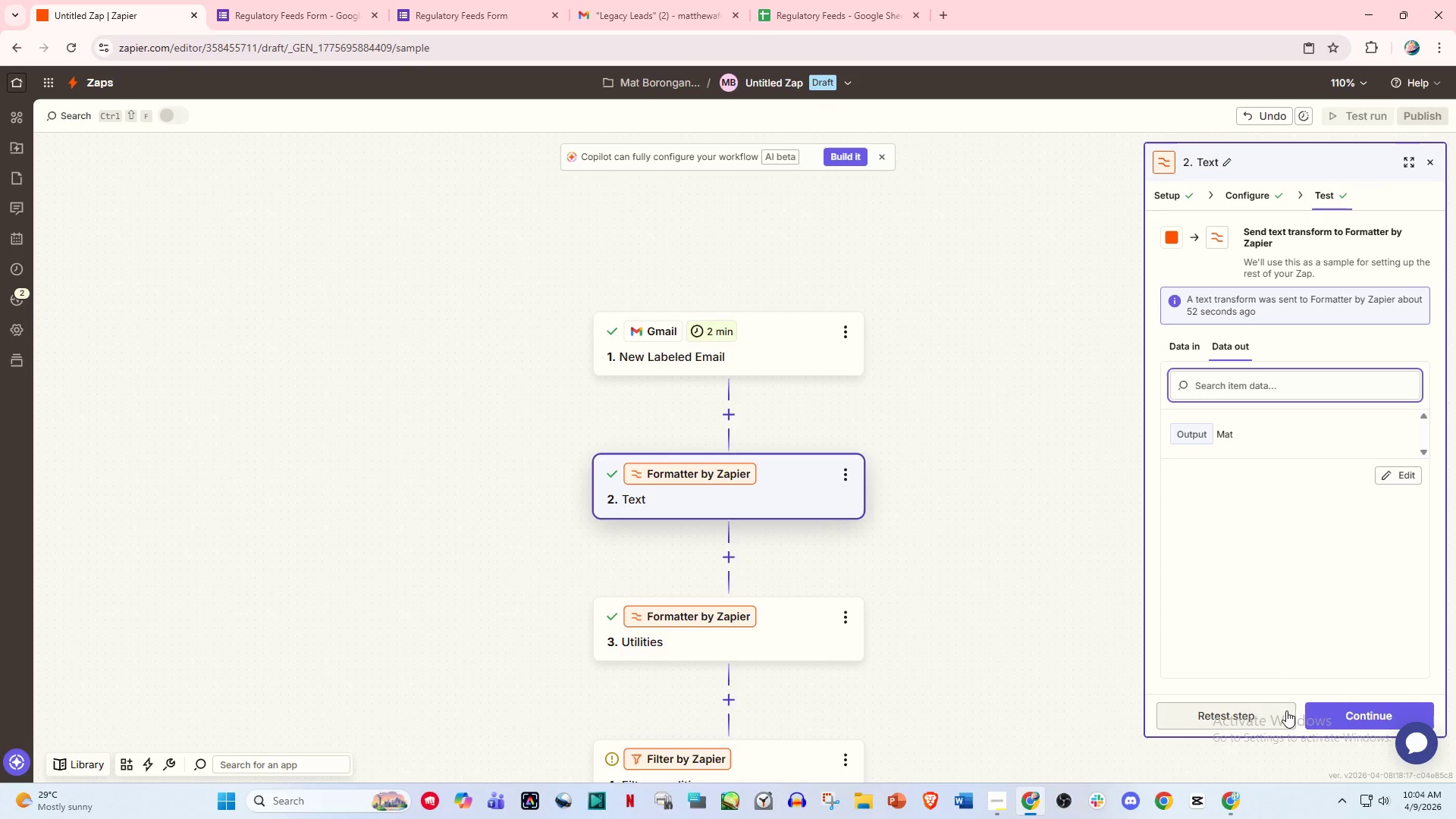 
left_click([1359, 711])
 